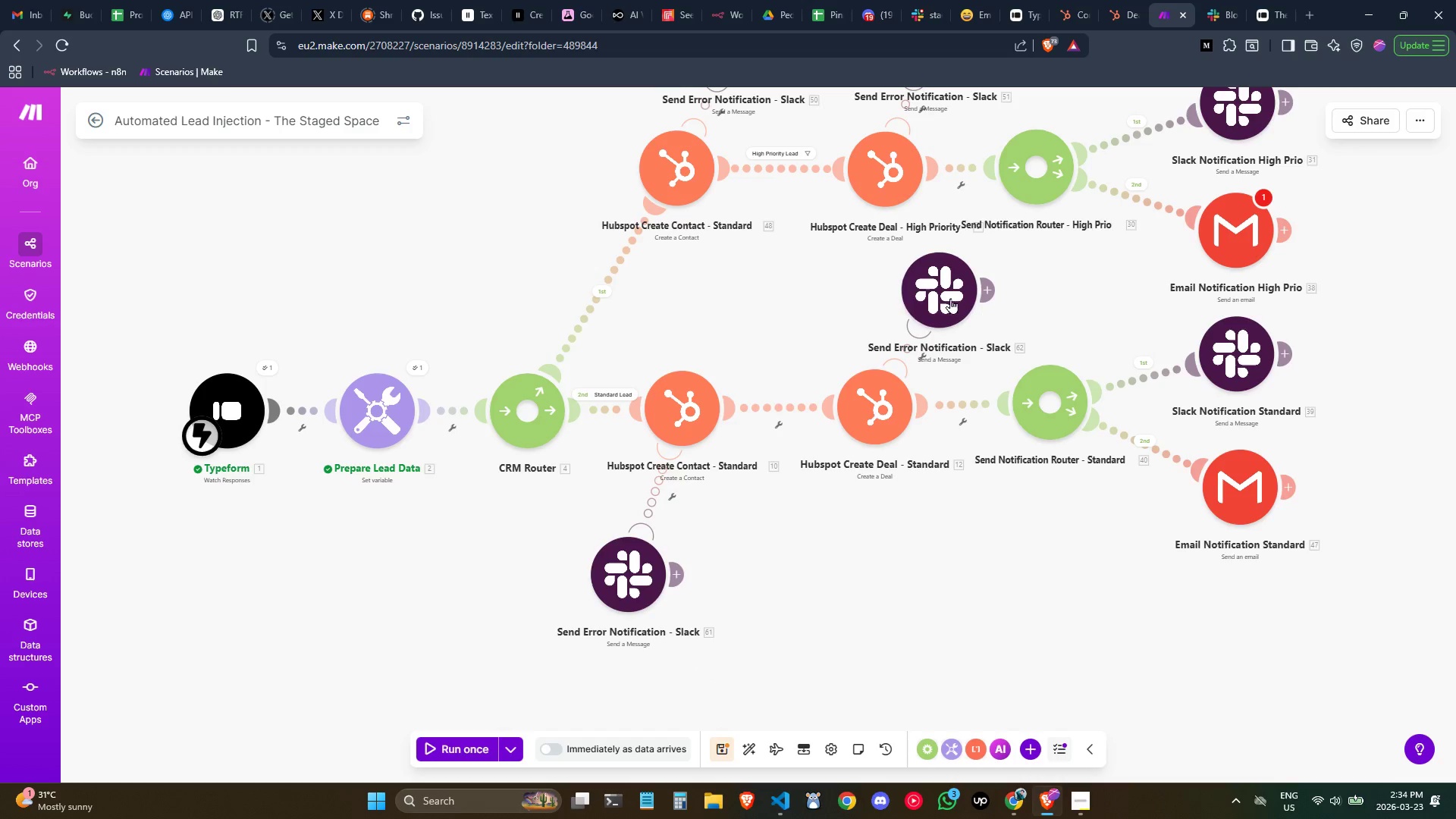 
left_click_drag(start_coordinate=[947, 297], to_coordinate=[855, 573])
 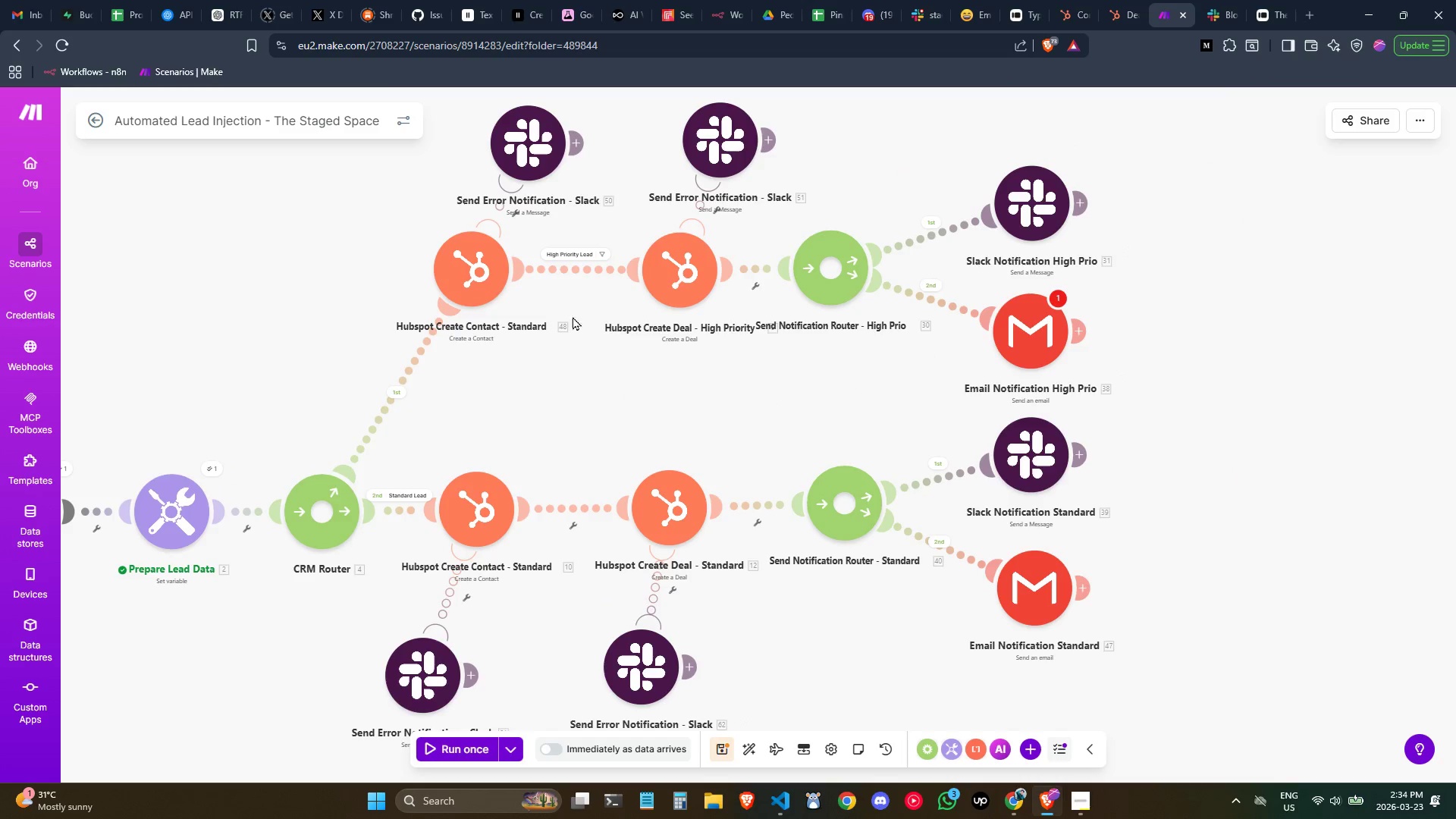 
left_click_drag(start_coordinate=[488, 278], to_coordinate=[488, 291])
 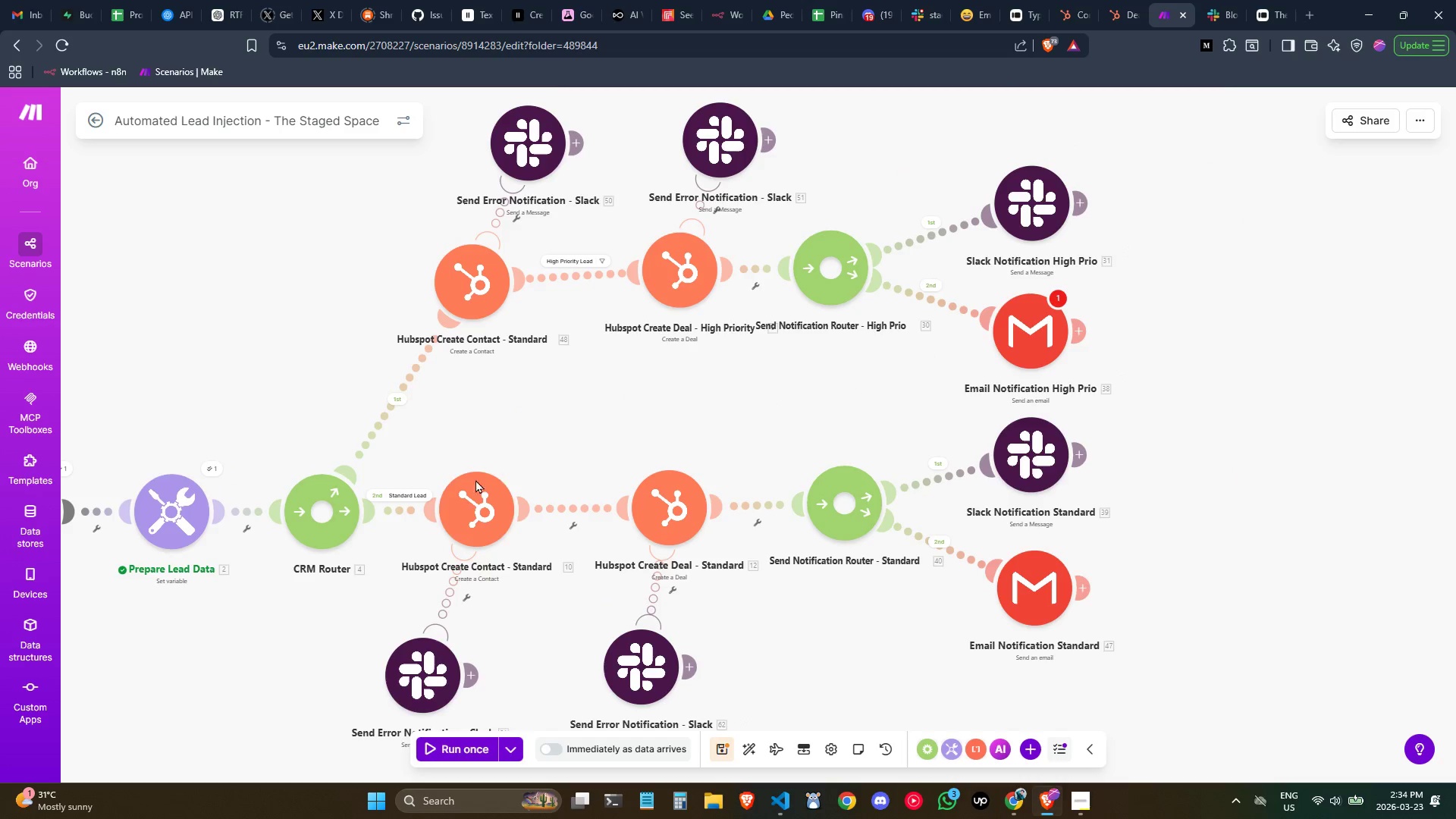 
left_click_drag(start_coordinate=[469, 501], to_coordinate=[457, 520])
 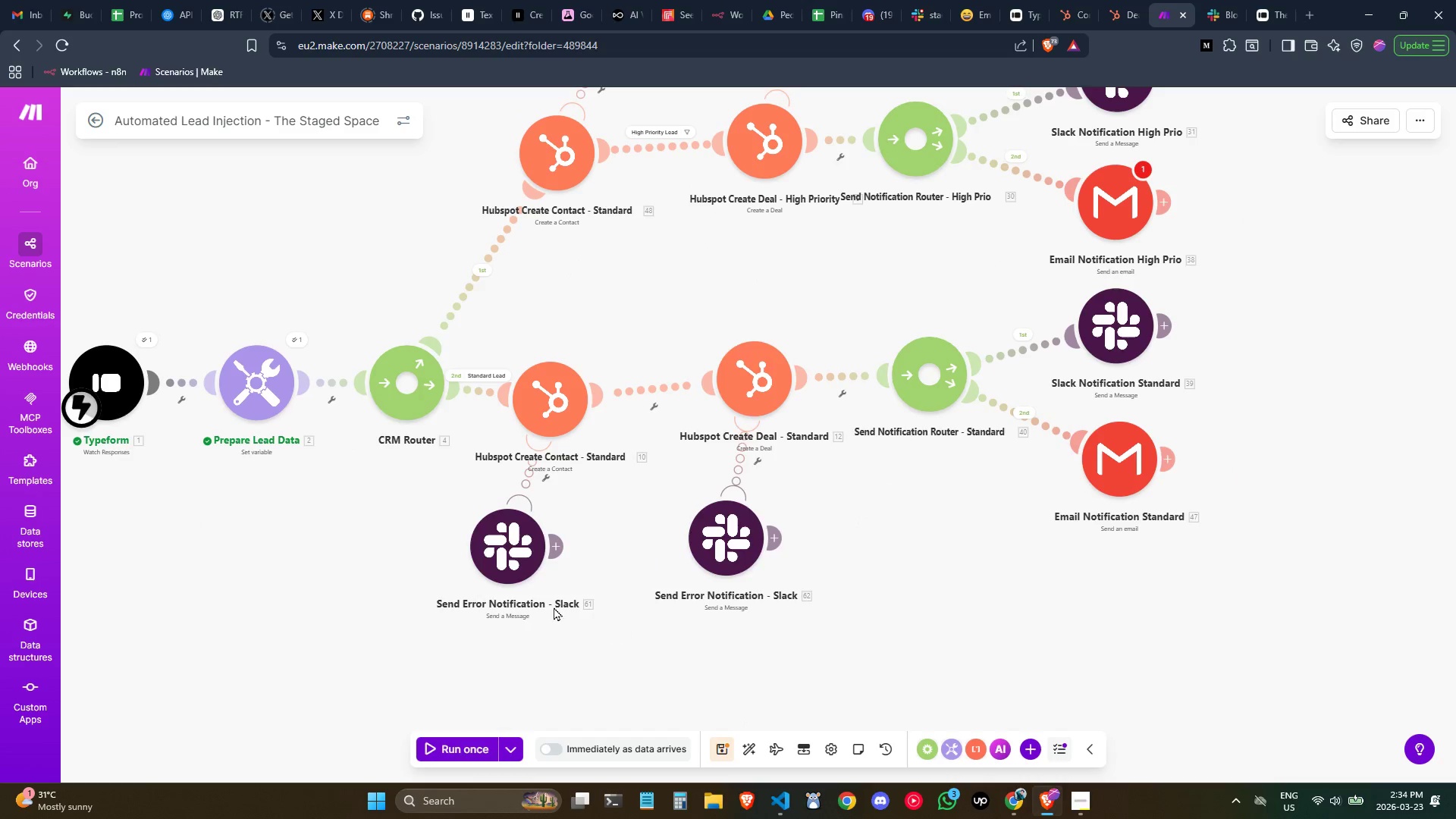 
left_click_drag(start_coordinate=[522, 574], to_coordinate=[494, 645])
 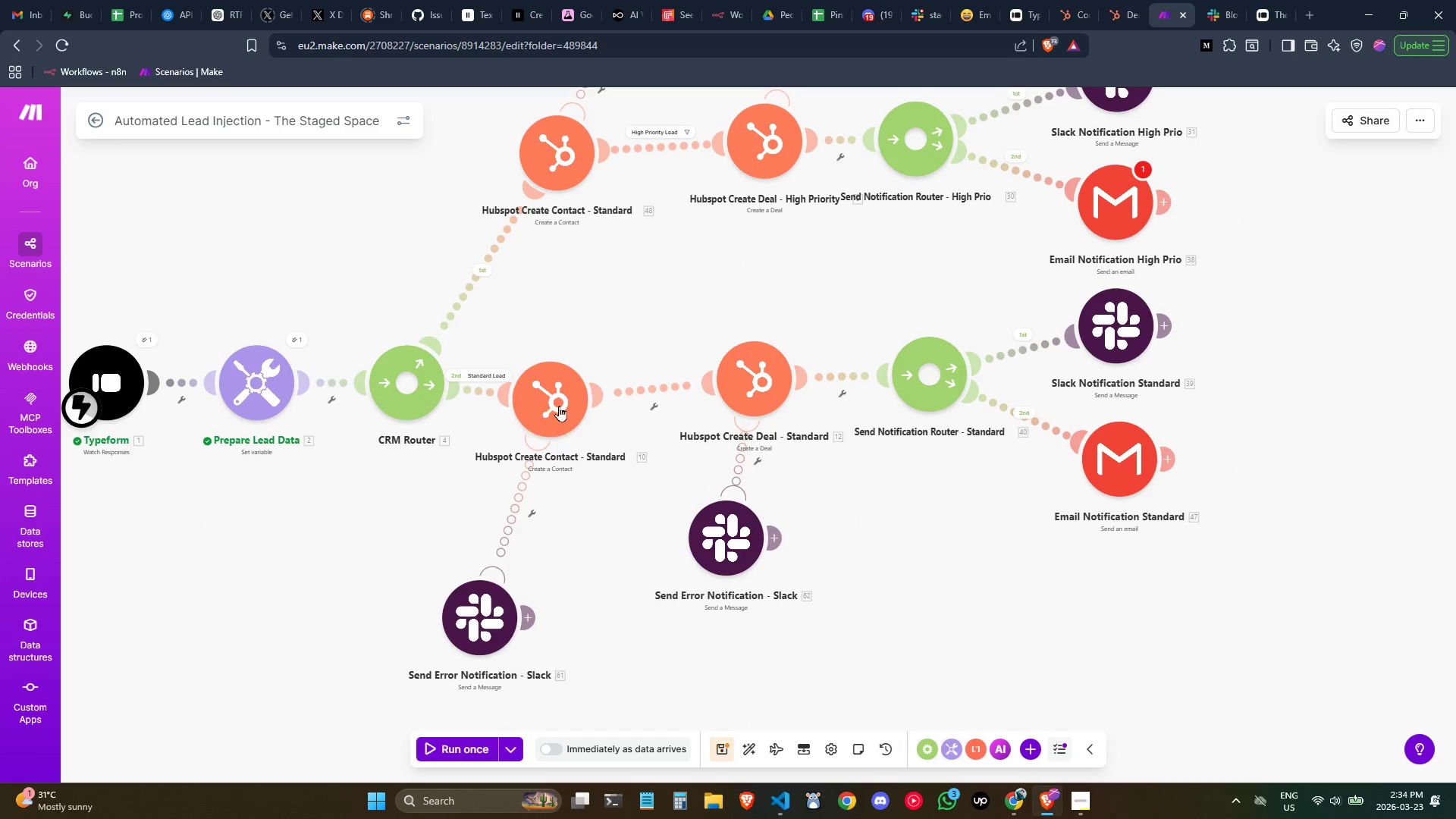 
left_click_drag(start_coordinate=[551, 393], to_coordinate=[535, 439])
 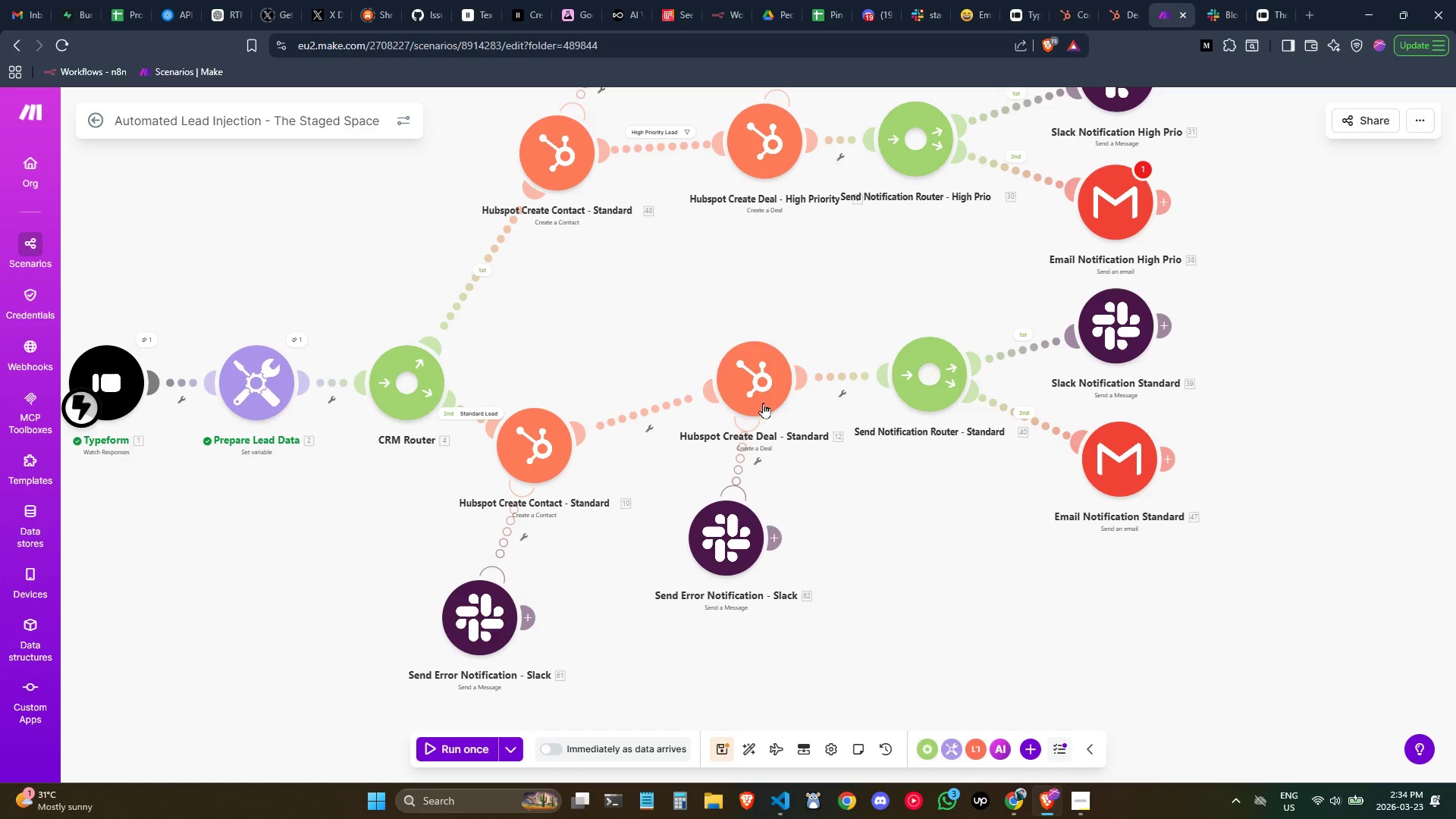 
left_click_drag(start_coordinate=[761, 389], to_coordinate=[742, 478])
 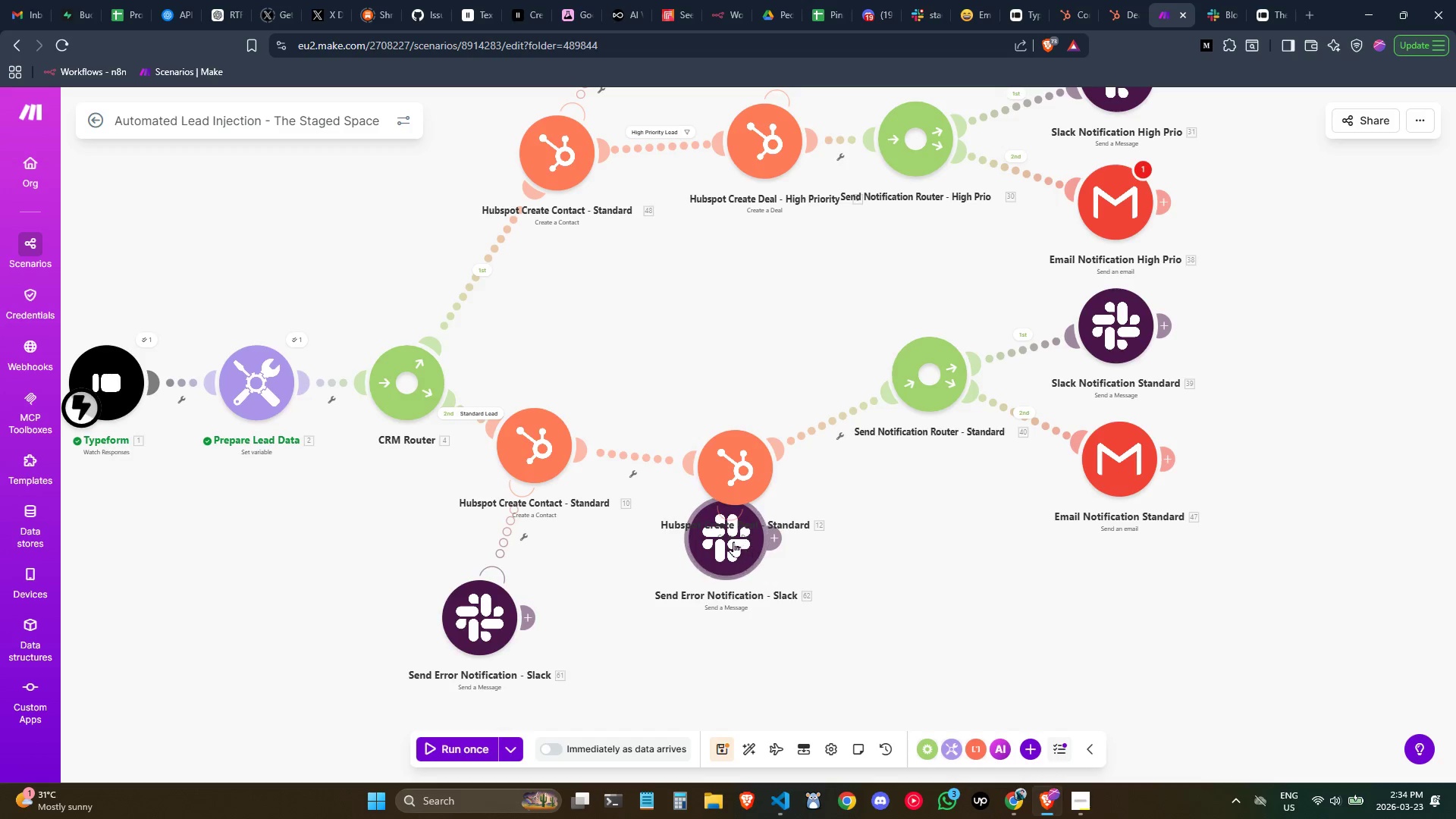 
left_click_drag(start_coordinate=[732, 541], to_coordinate=[733, 645])
 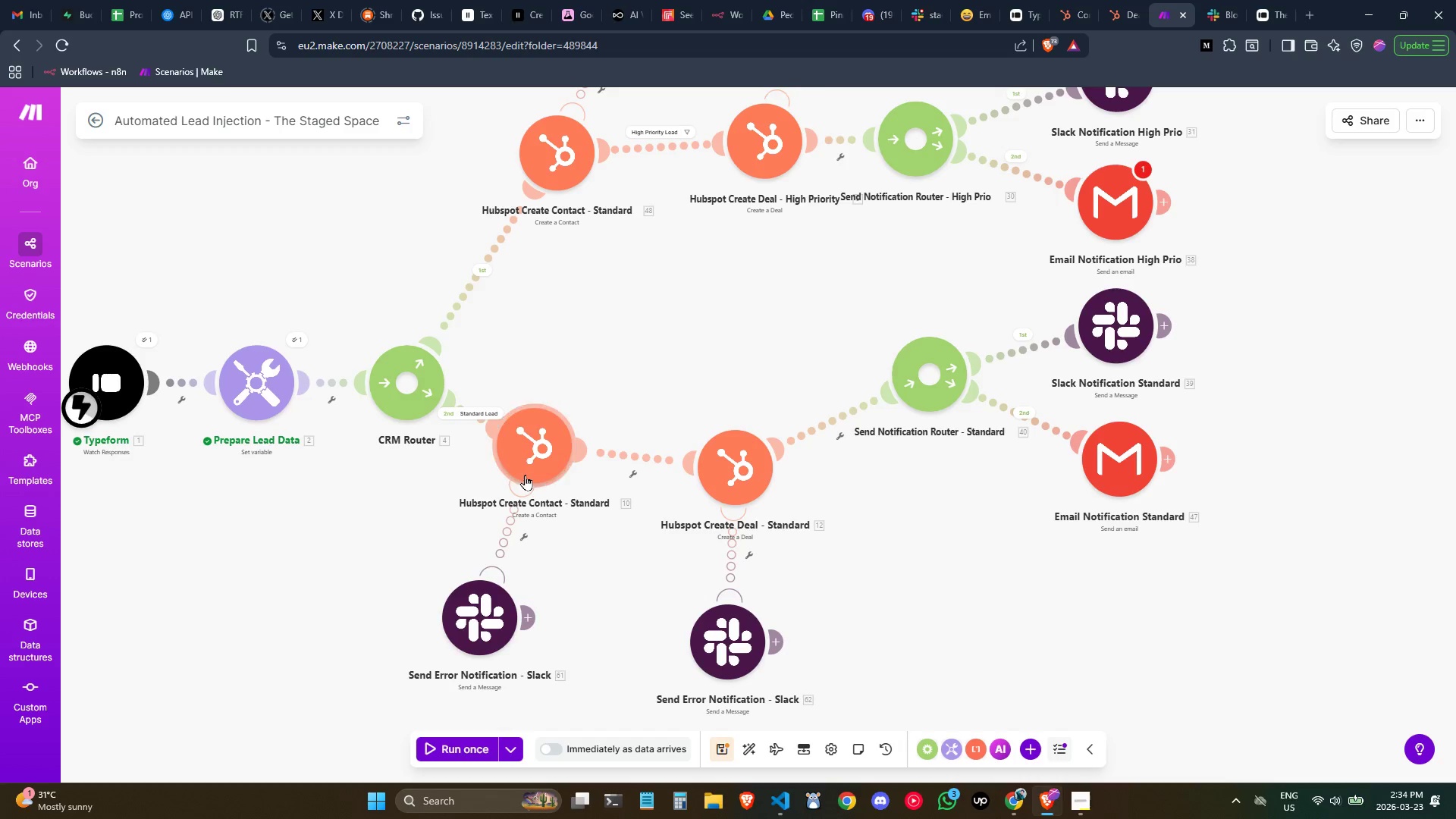 
left_click_drag(start_coordinate=[526, 462], to_coordinate=[558, 499])
 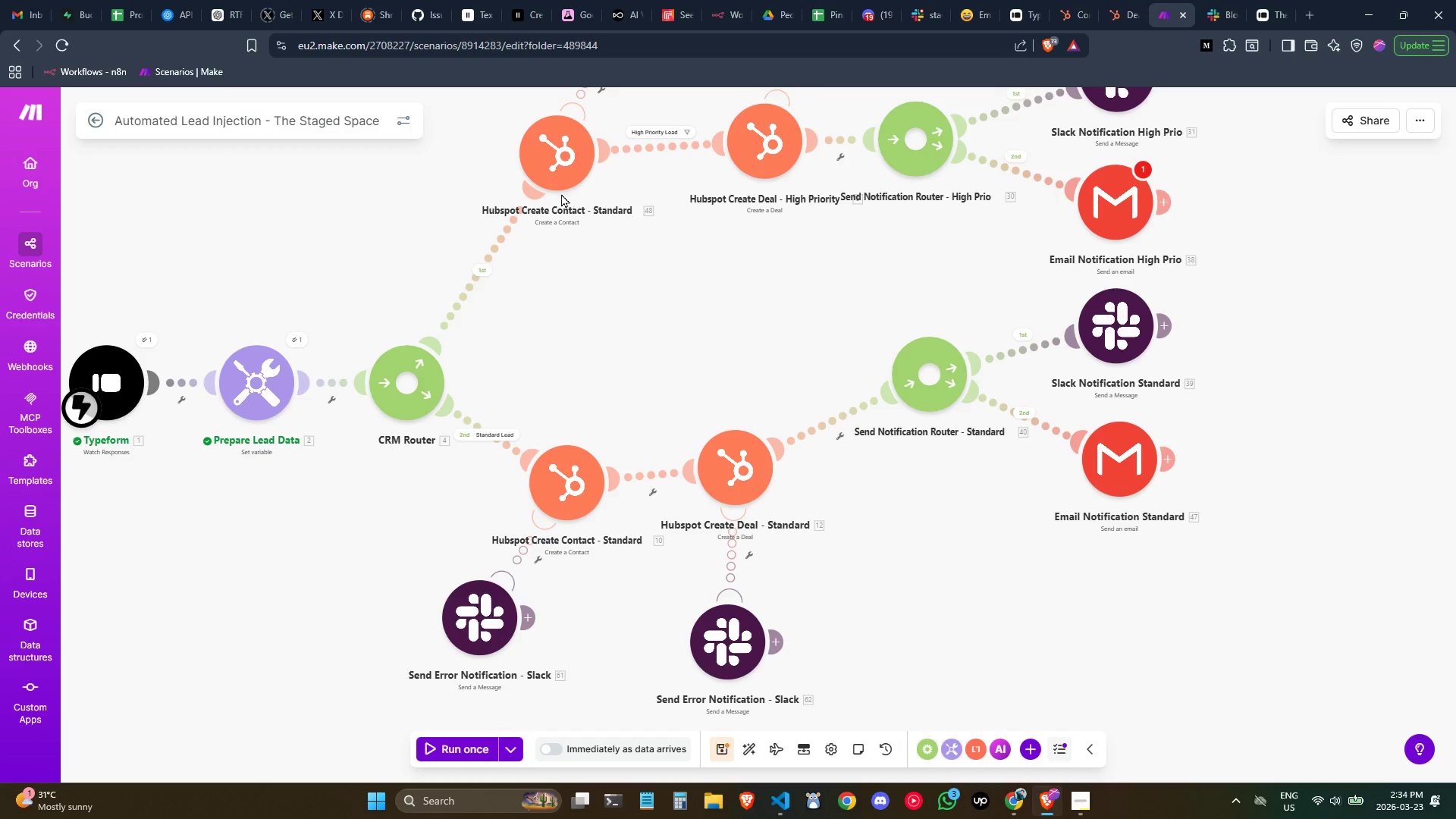 
left_click_drag(start_coordinate=[554, 169], to_coordinate=[557, 302])
 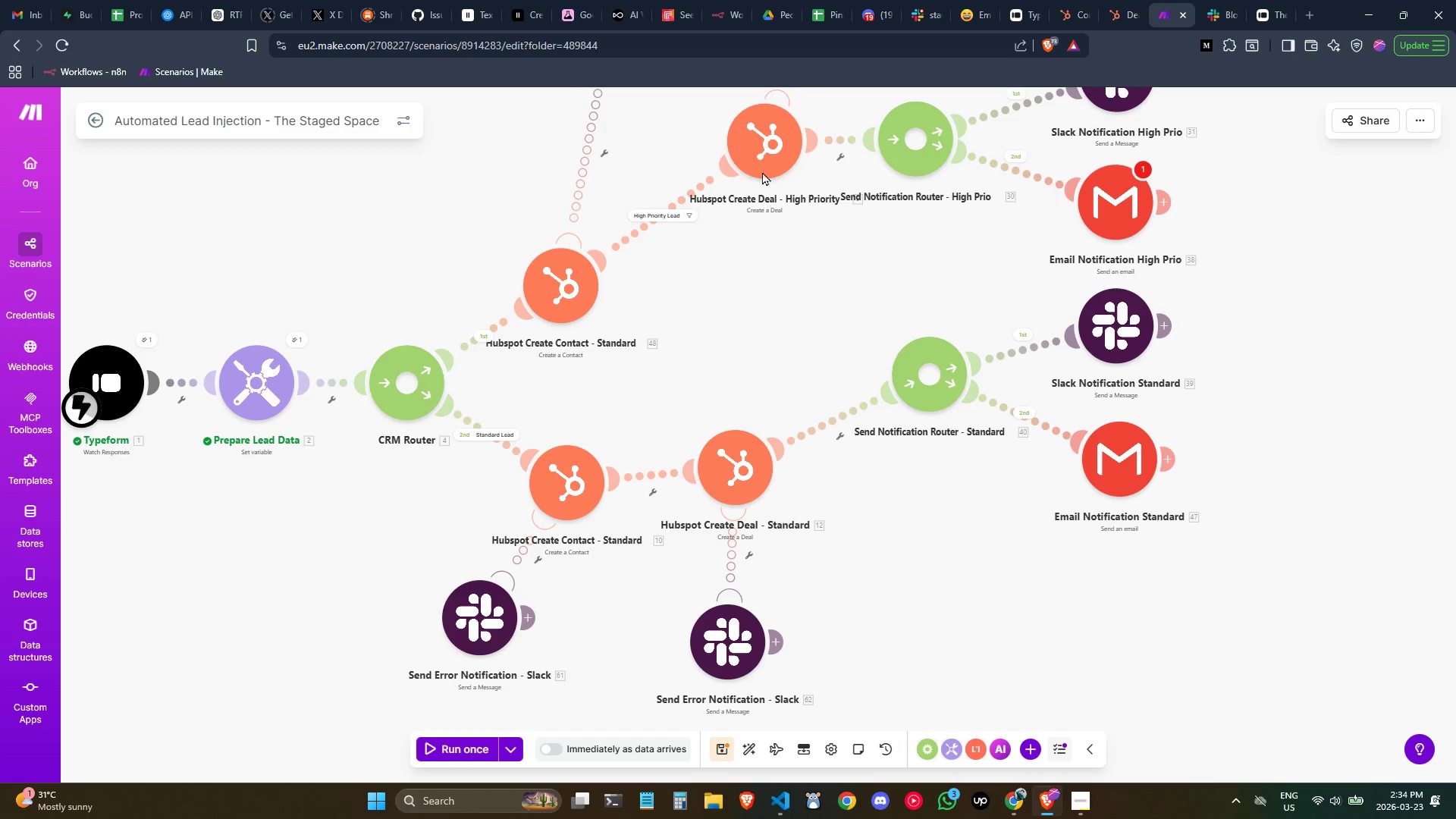 
left_click_drag(start_coordinate=[760, 161], to_coordinate=[752, 309])
 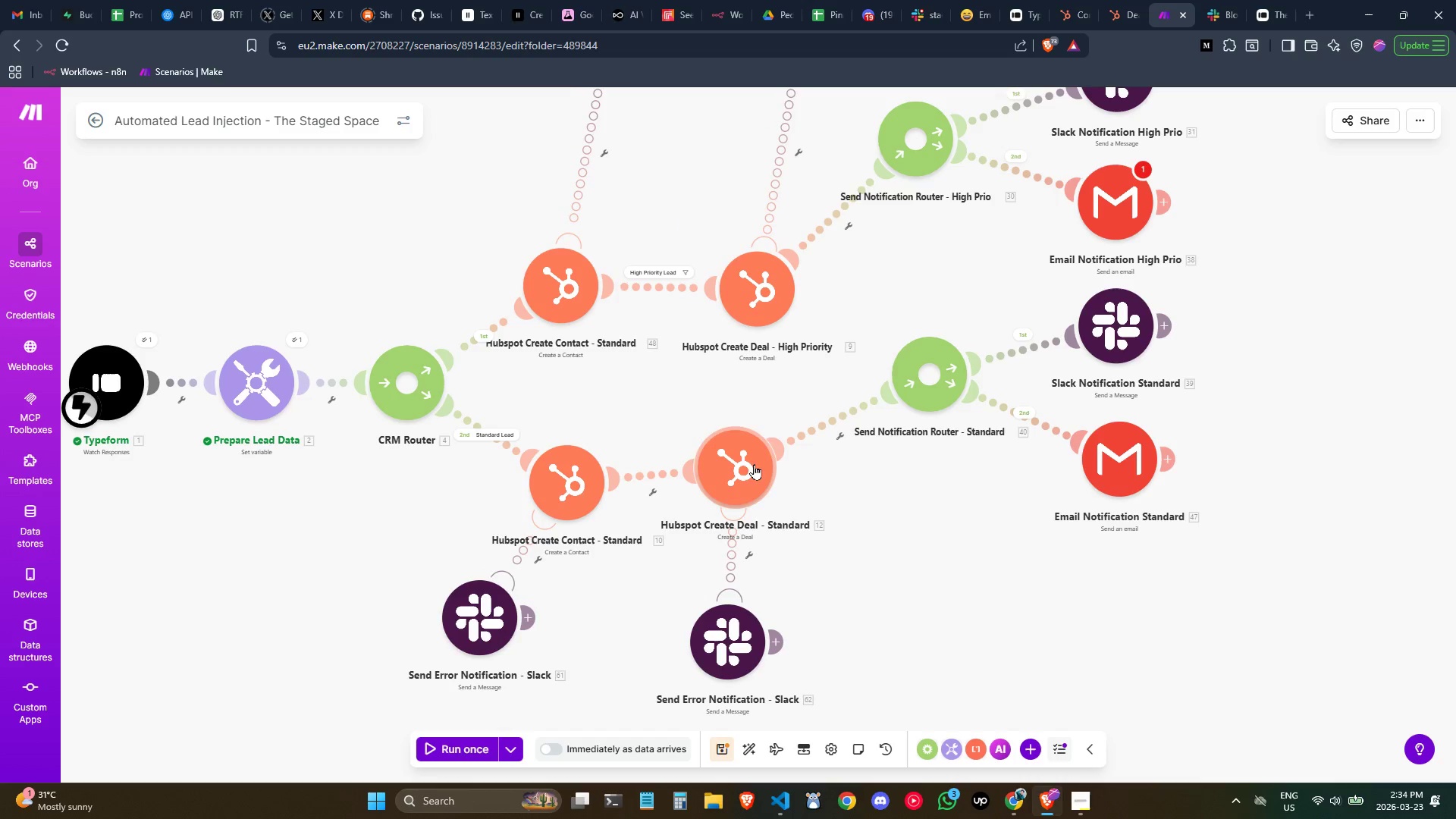 
left_click_drag(start_coordinate=[752, 466], to_coordinate=[758, 480])
 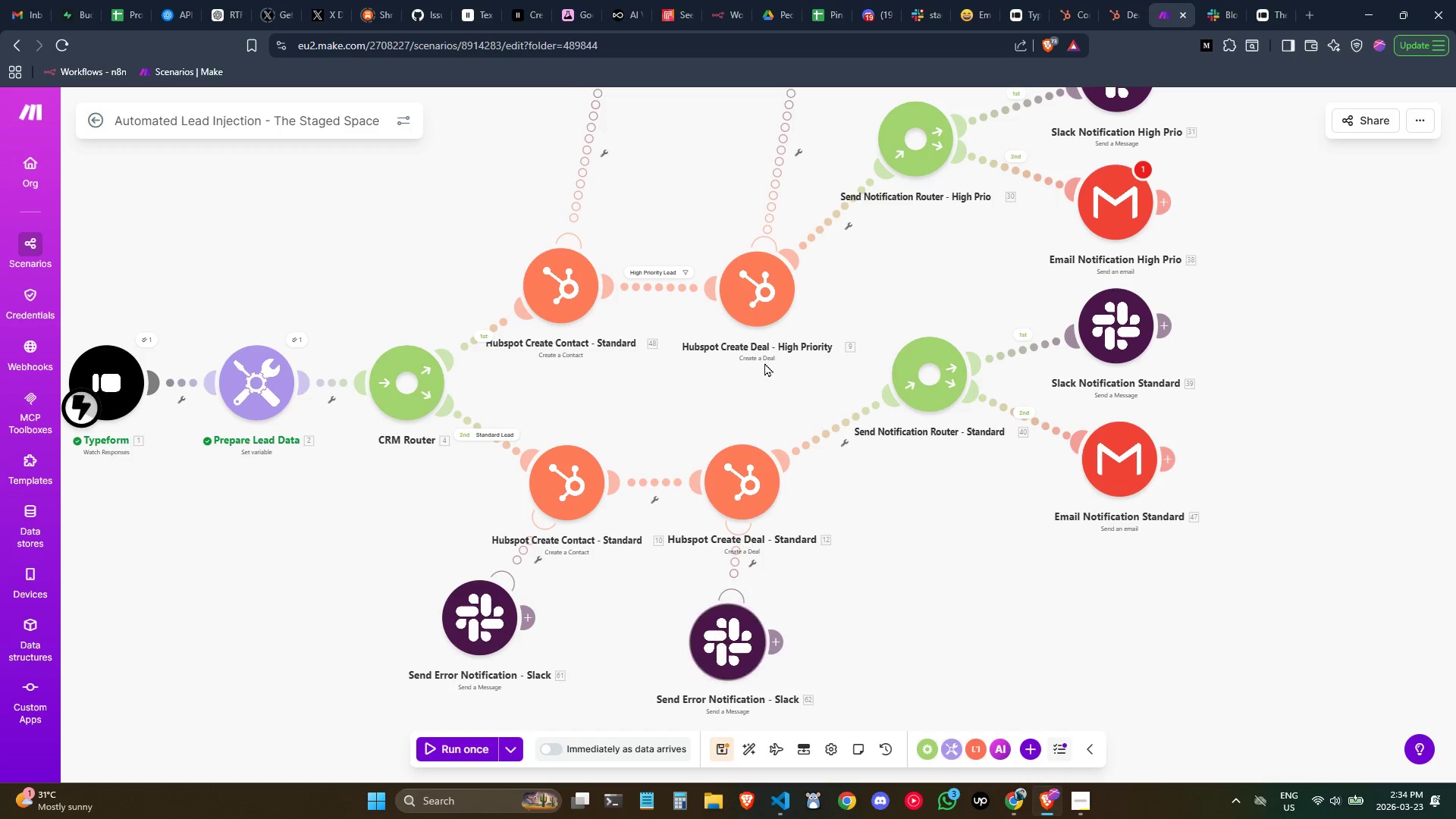 
left_click_drag(start_coordinate=[747, 284], to_coordinate=[737, 281])
 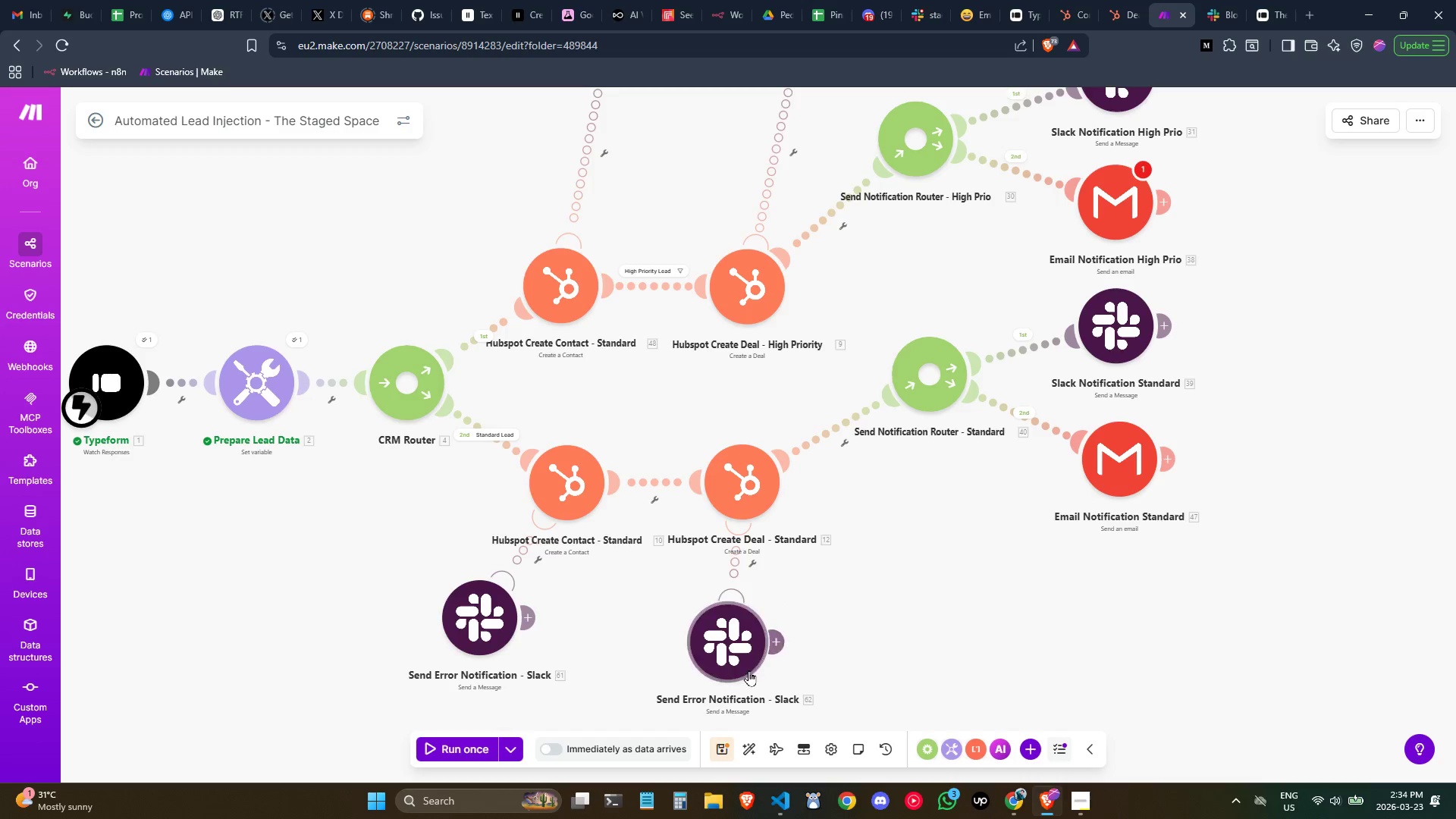 
left_click_drag(start_coordinate=[736, 653], to_coordinate=[757, 630])
 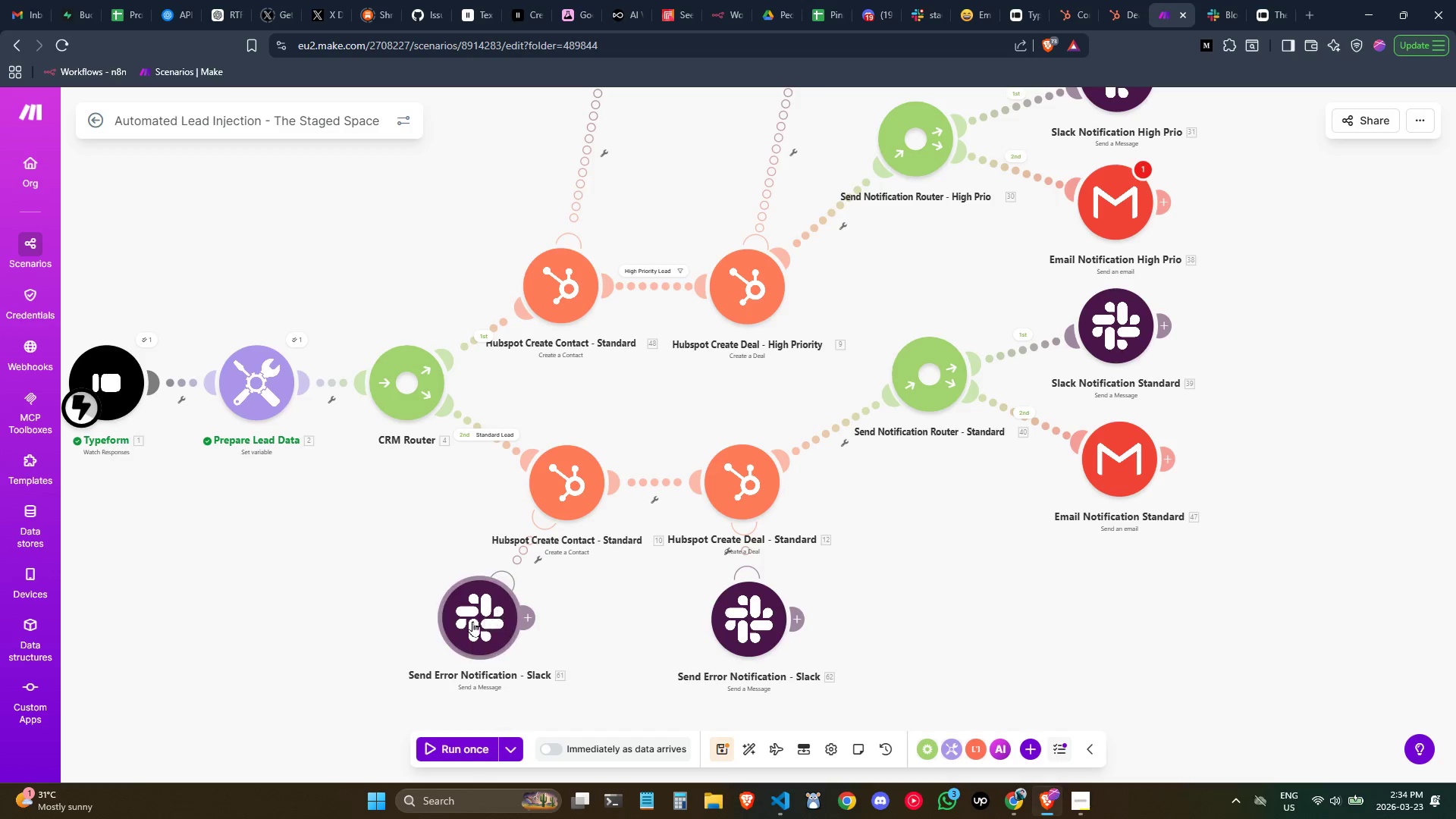 
left_click_drag(start_coordinate=[472, 621], to_coordinate=[548, 622])
 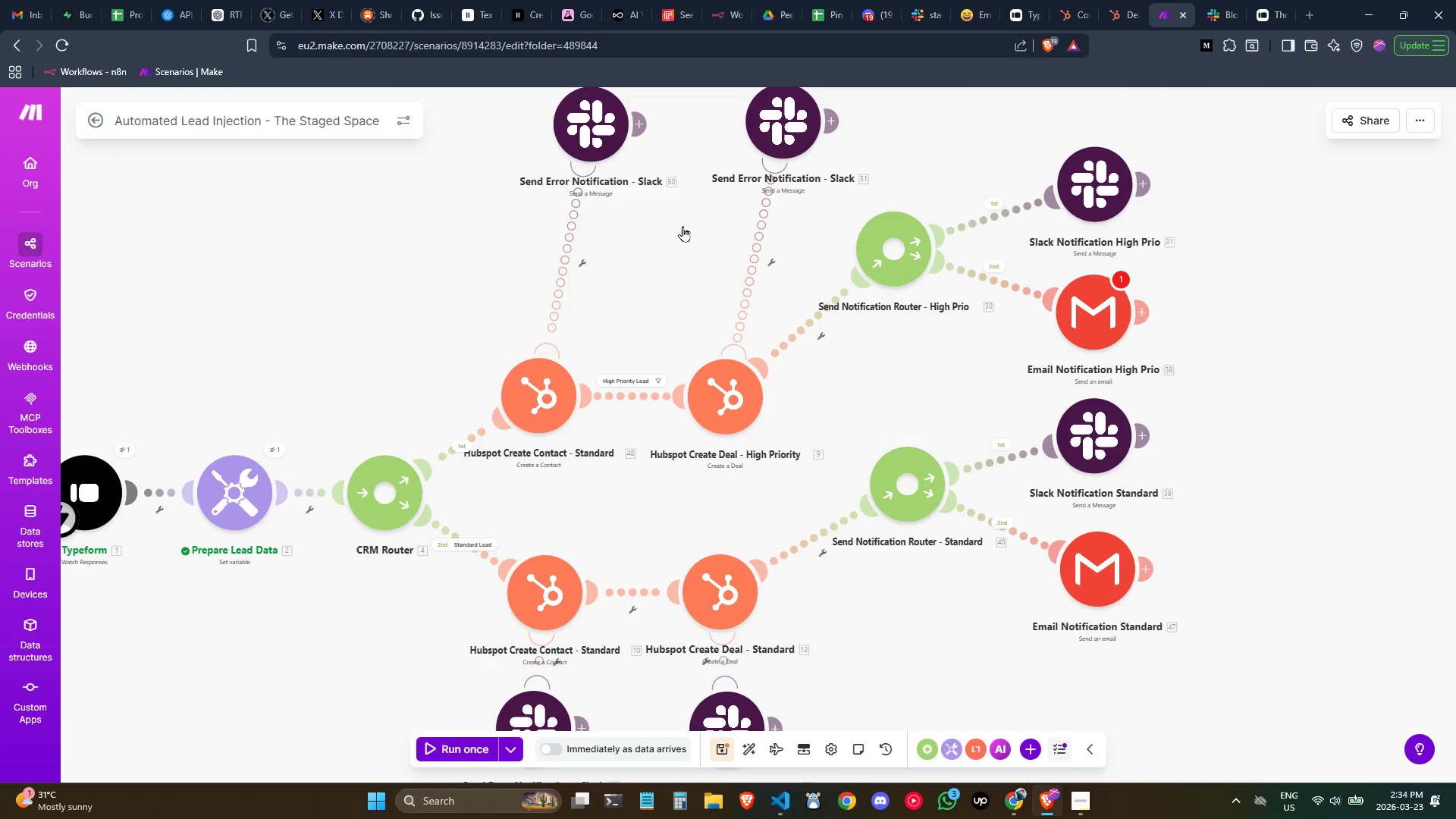 
left_click_drag(start_coordinate=[588, 125], to_coordinate=[543, 250])
 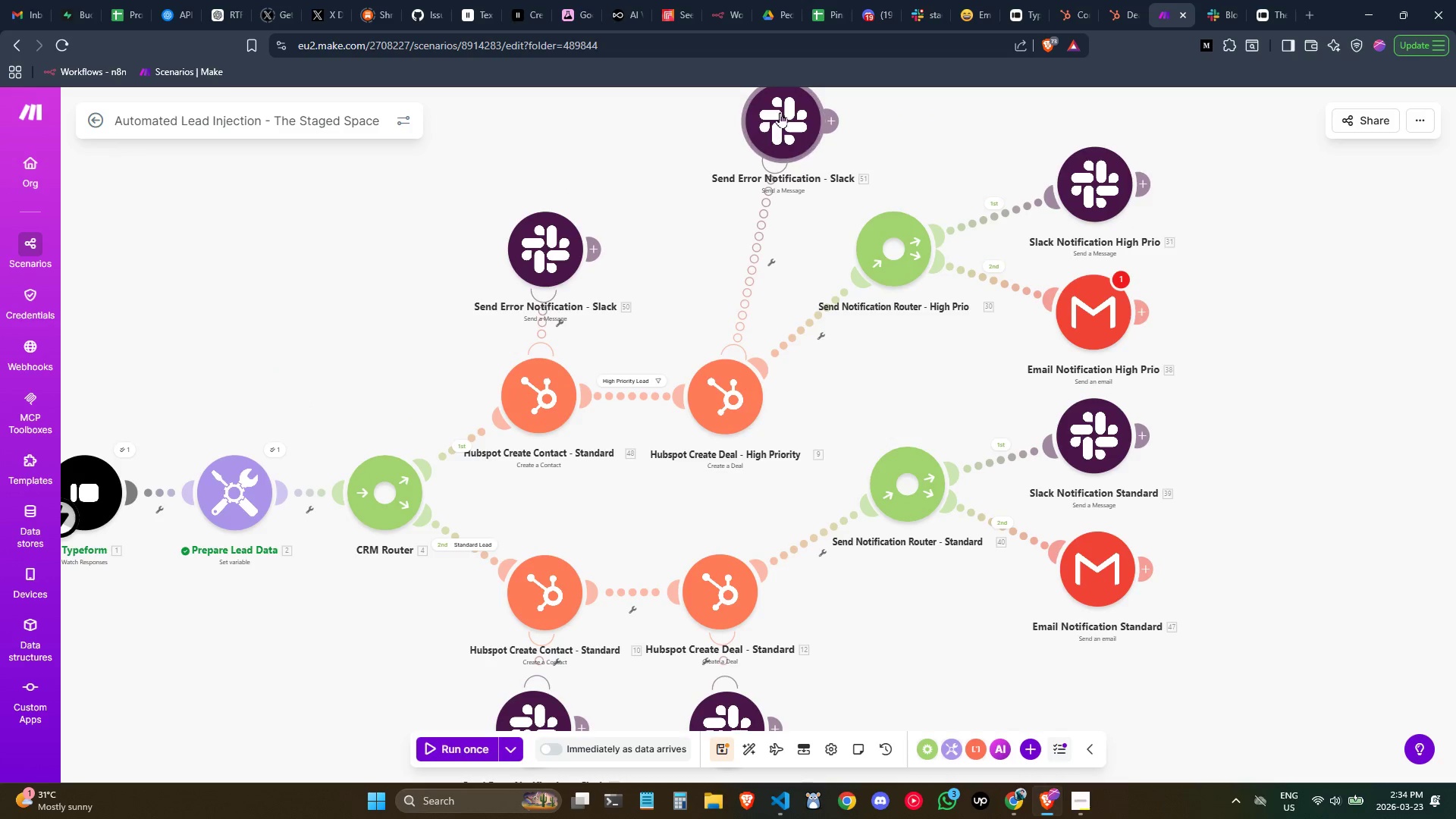 
left_click_drag(start_coordinate=[781, 108], to_coordinate=[730, 246])
 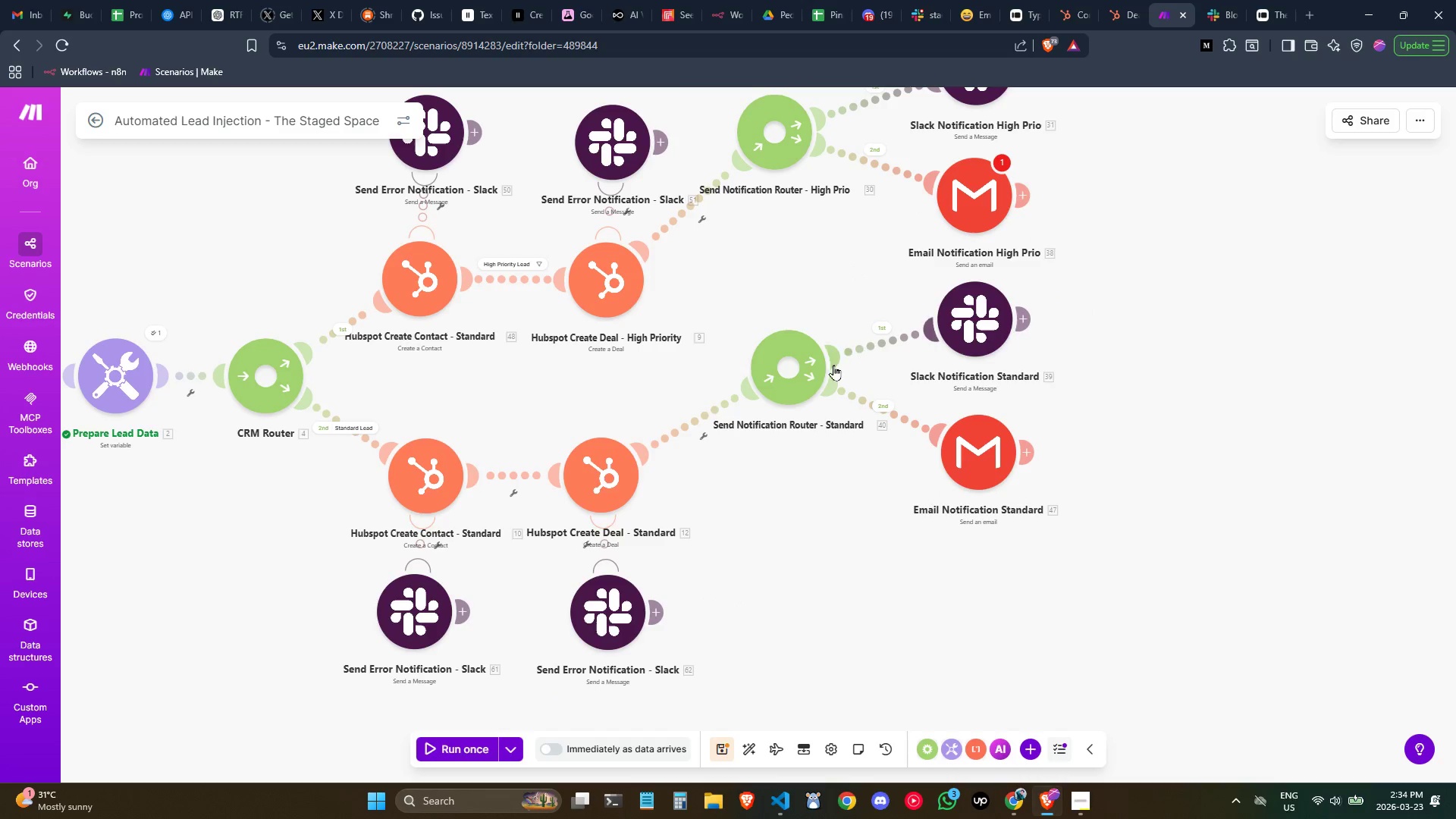 
left_click_drag(start_coordinate=[783, 369], to_coordinate=[766, 477])
 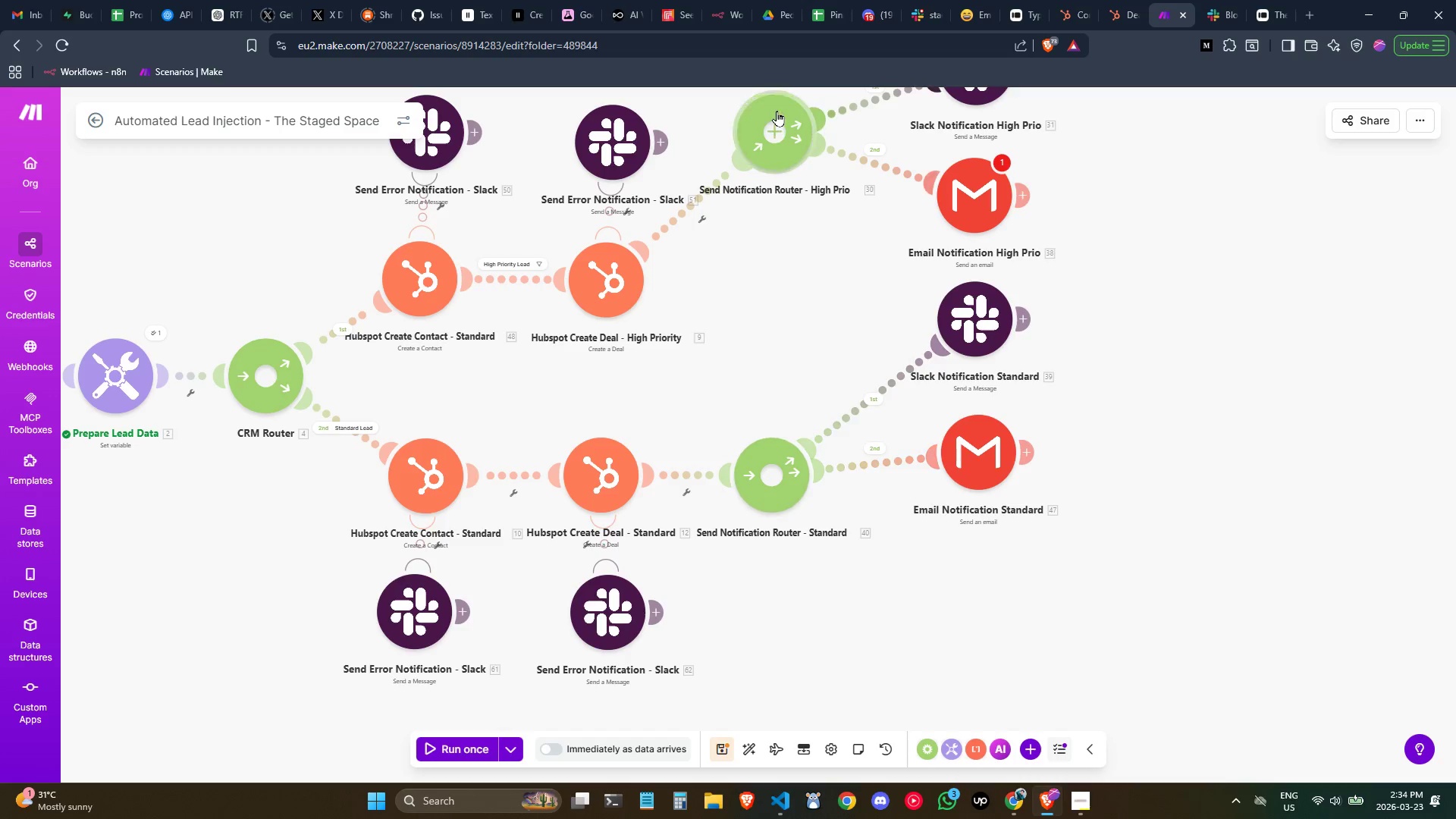 
left_click_drag(start_coordinate=[777, 111], to_coordinate=[768, 260])
 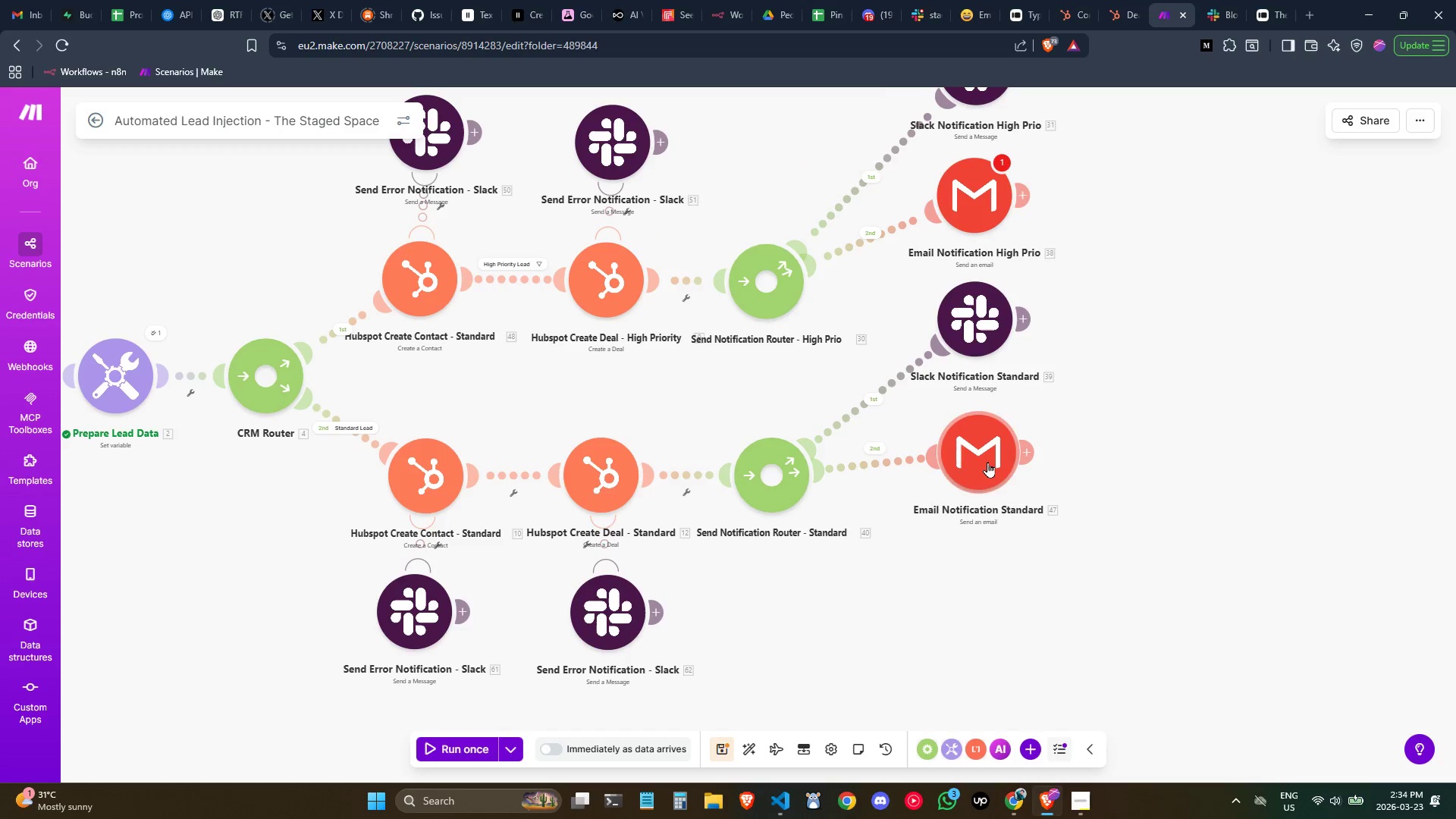 
left_click_drag(start_coordinate=[984, 463], to_coordinate=[981, 594])
 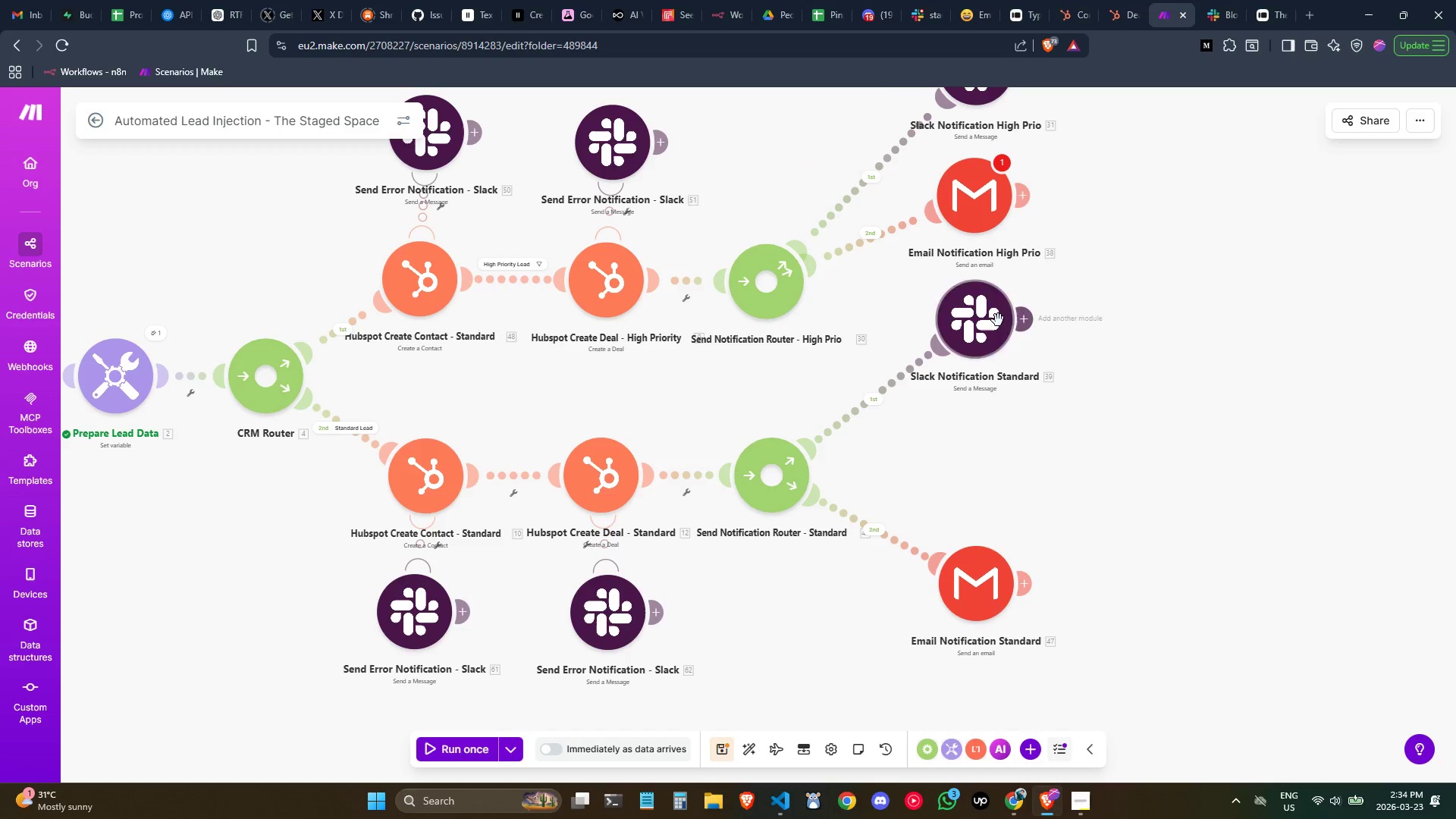 
left_click_drag(start_coordinate=[990, 316], to_coordinate=[970, 438])
 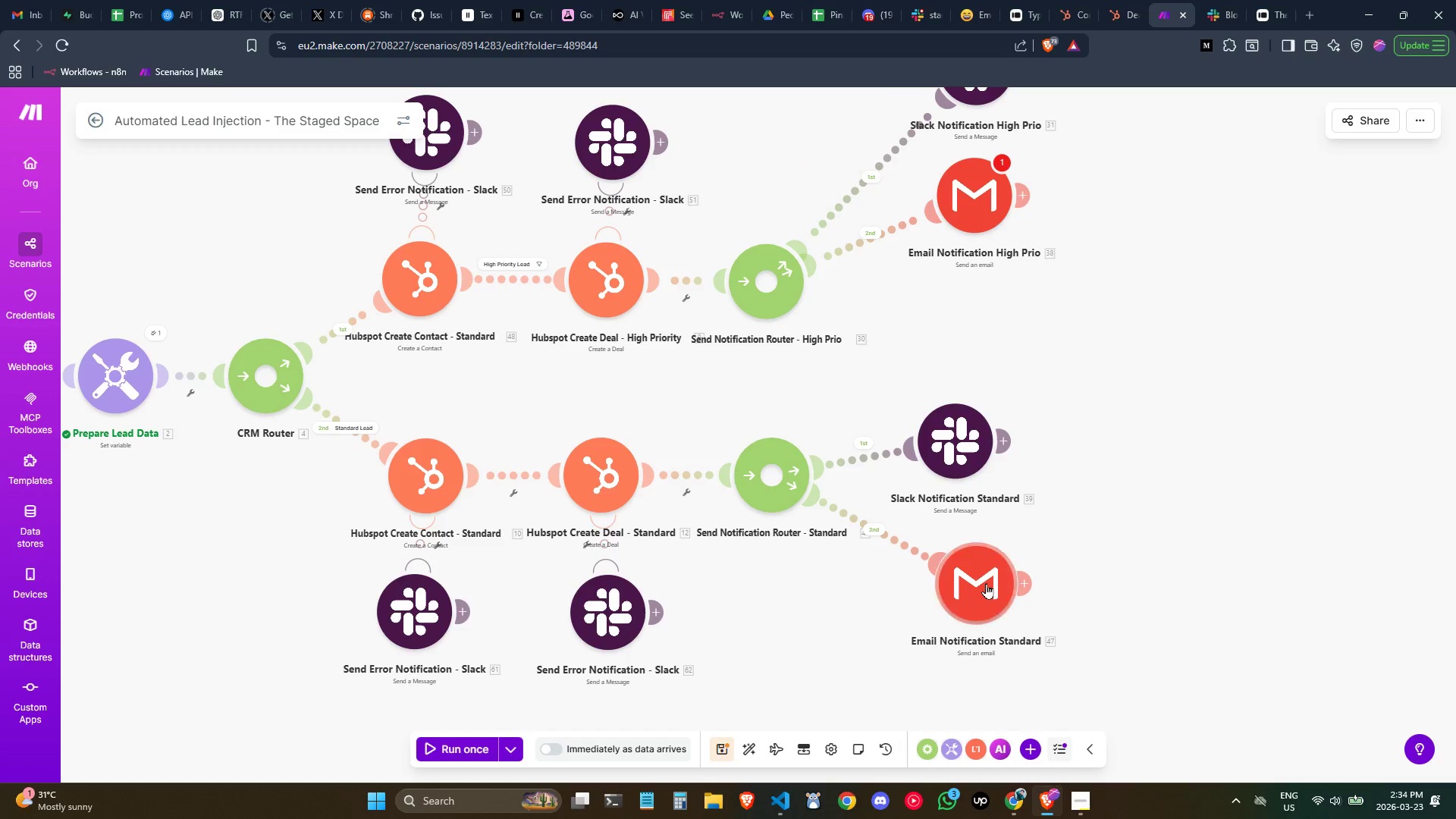 
left_click_drag(start_coordinate=[986, 583], to_coordinate=[955, 573])
 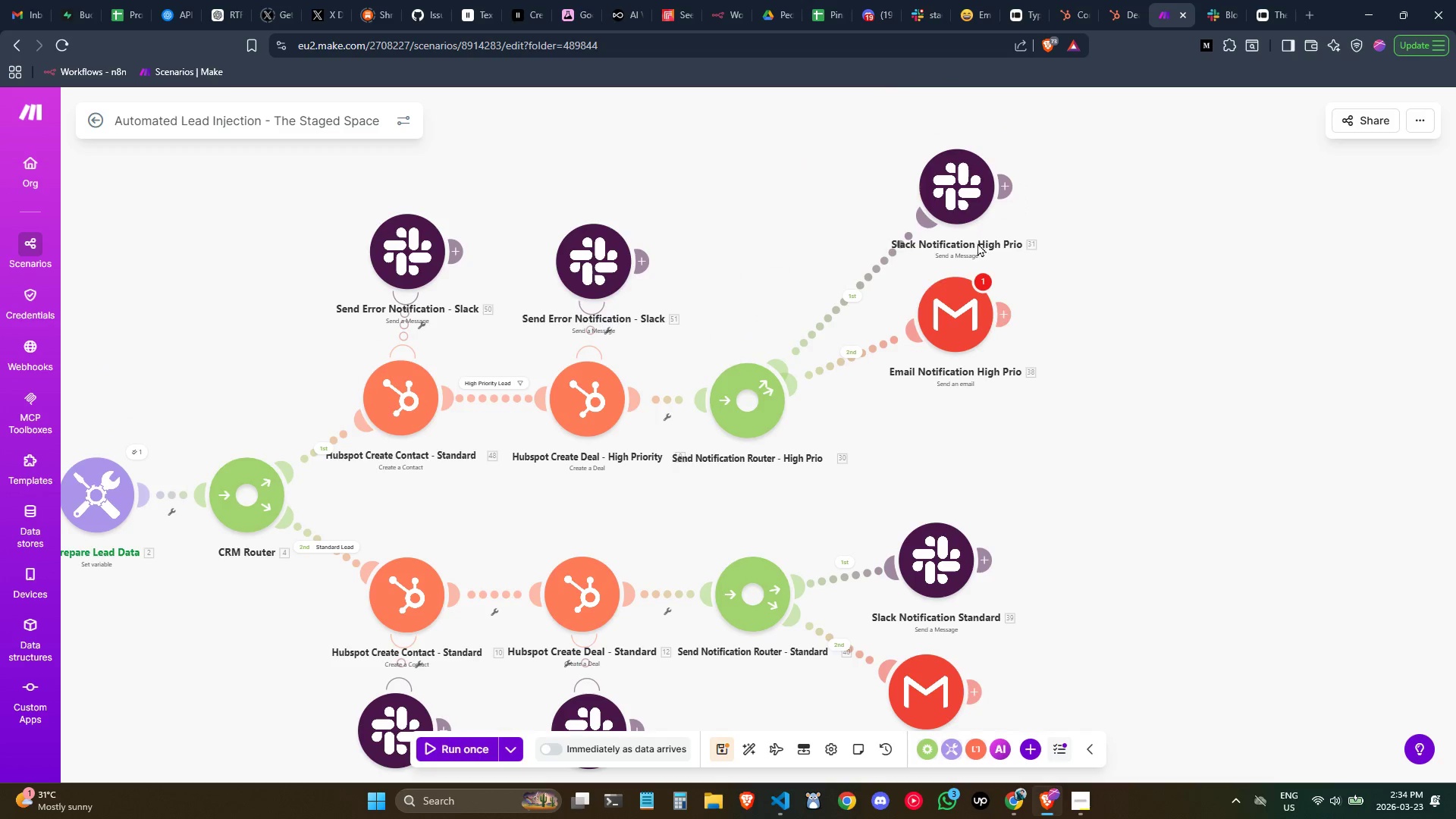 
left_click_drag(start_coordinate=[950, 321], to_coordinate=[929, 438])
 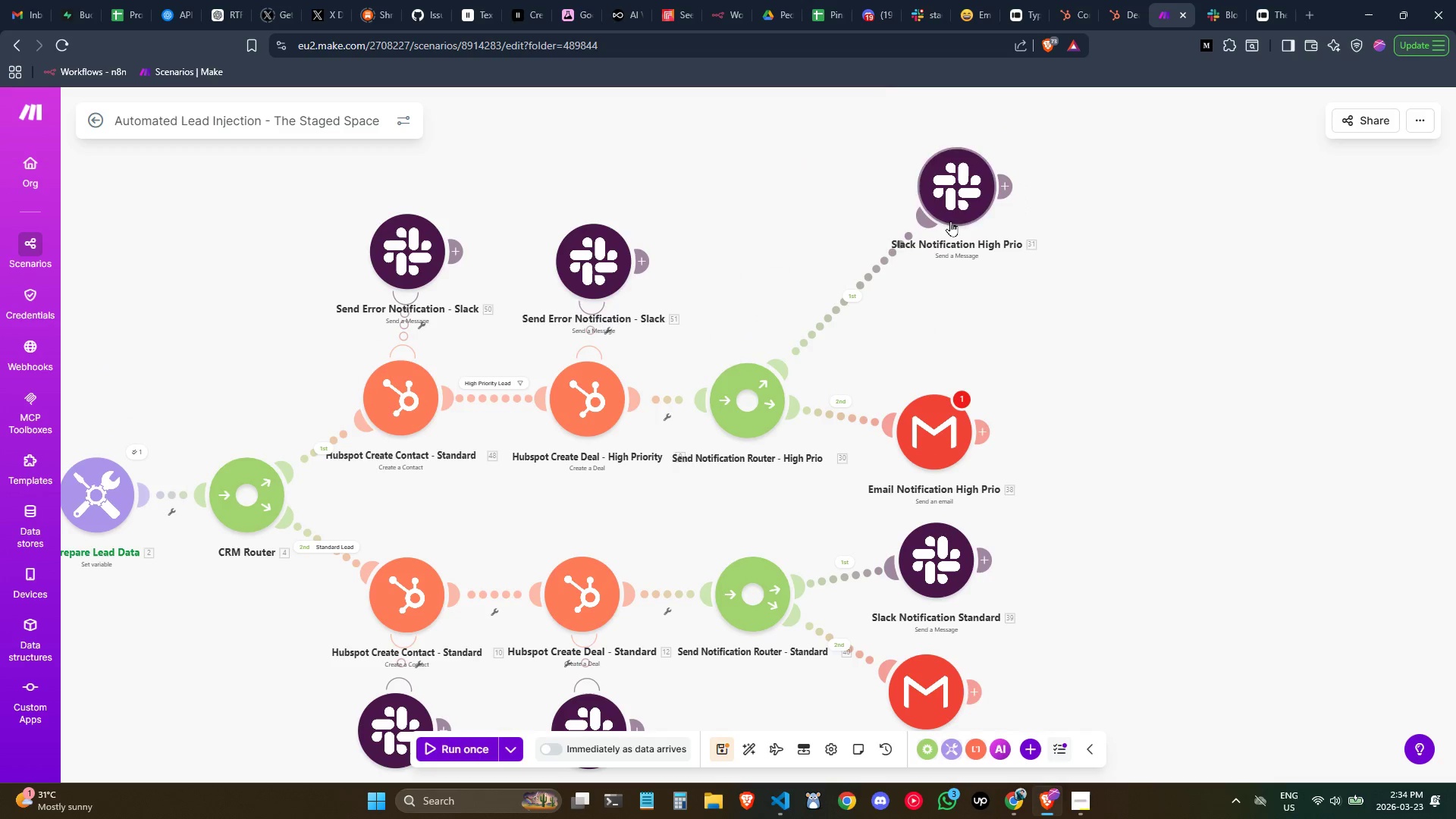 
left_click_drag(start_coordinate=[949, 209], to_coordinate=[923, 319])
 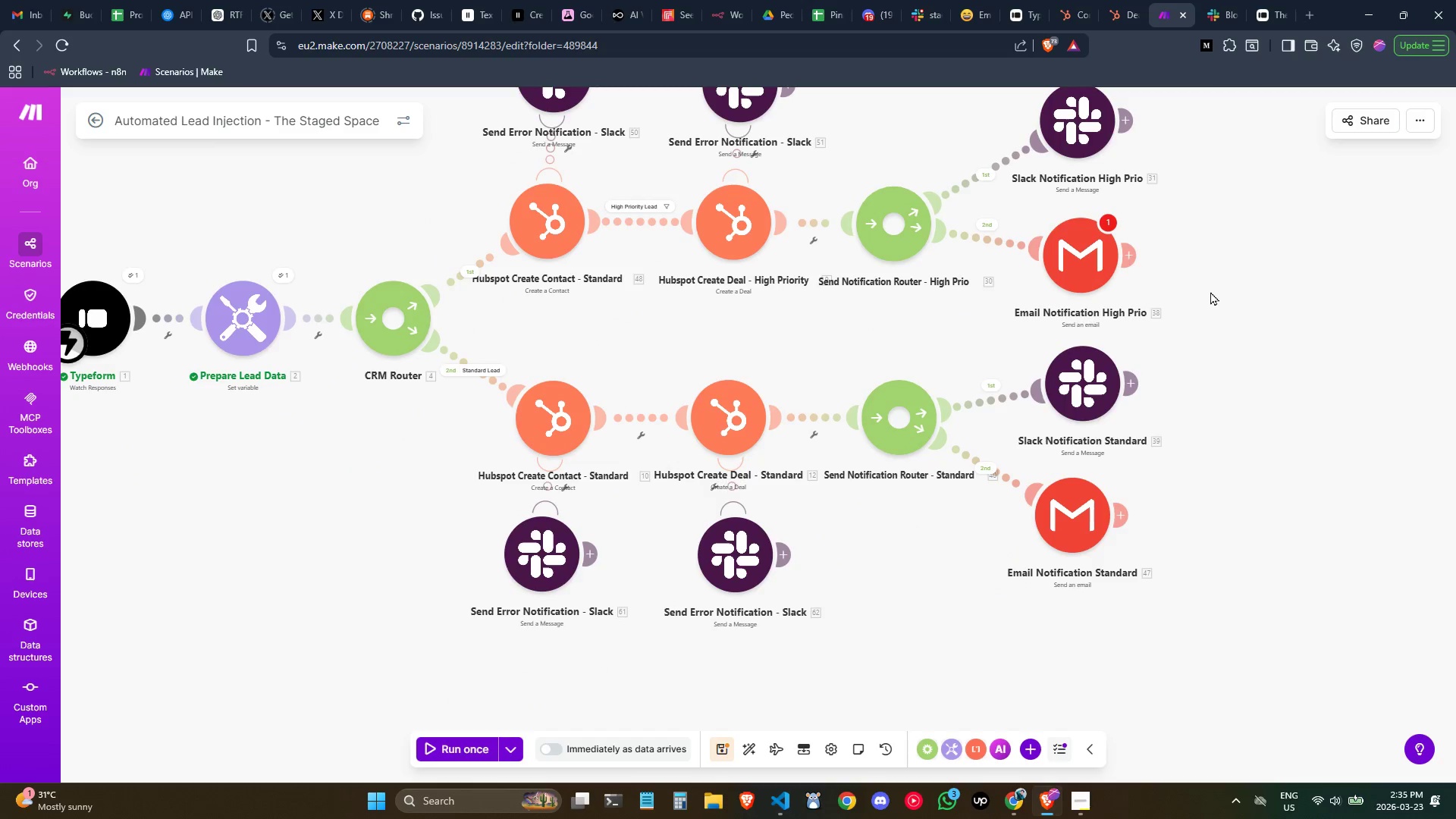 
middle_click([1226, 404])
 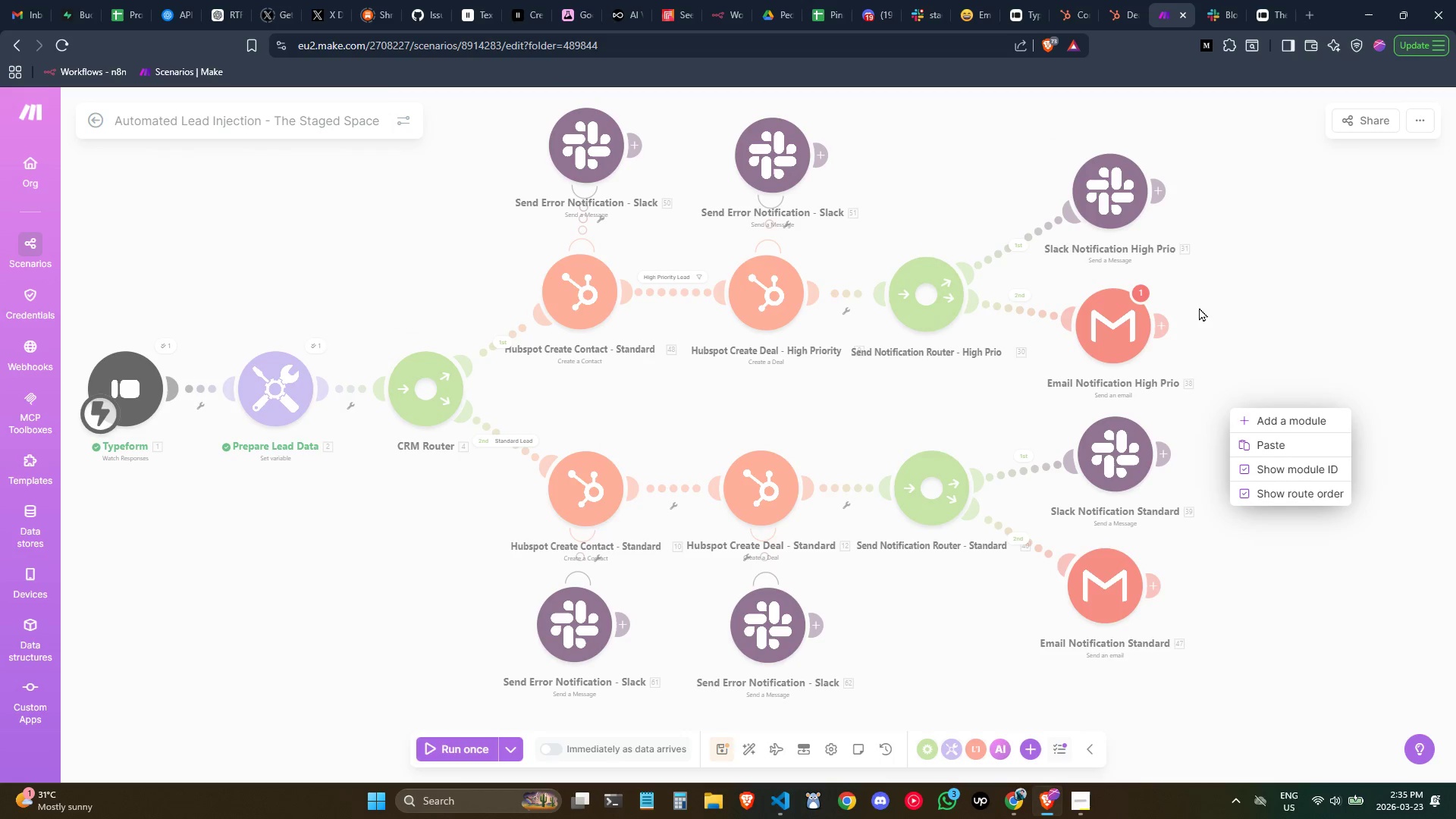 
right_click([1226, 404])
 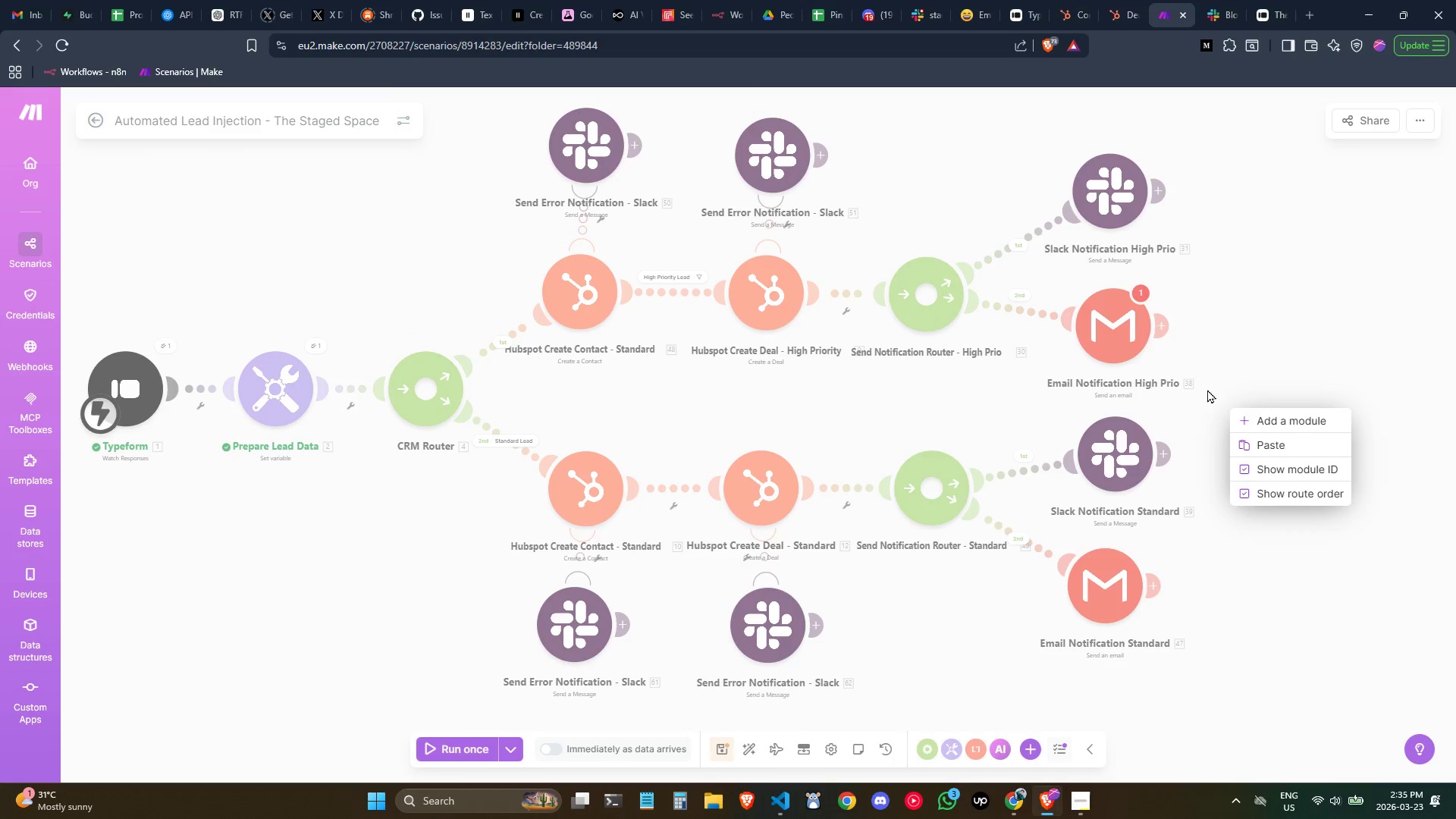 
left_click([1244, 287])
 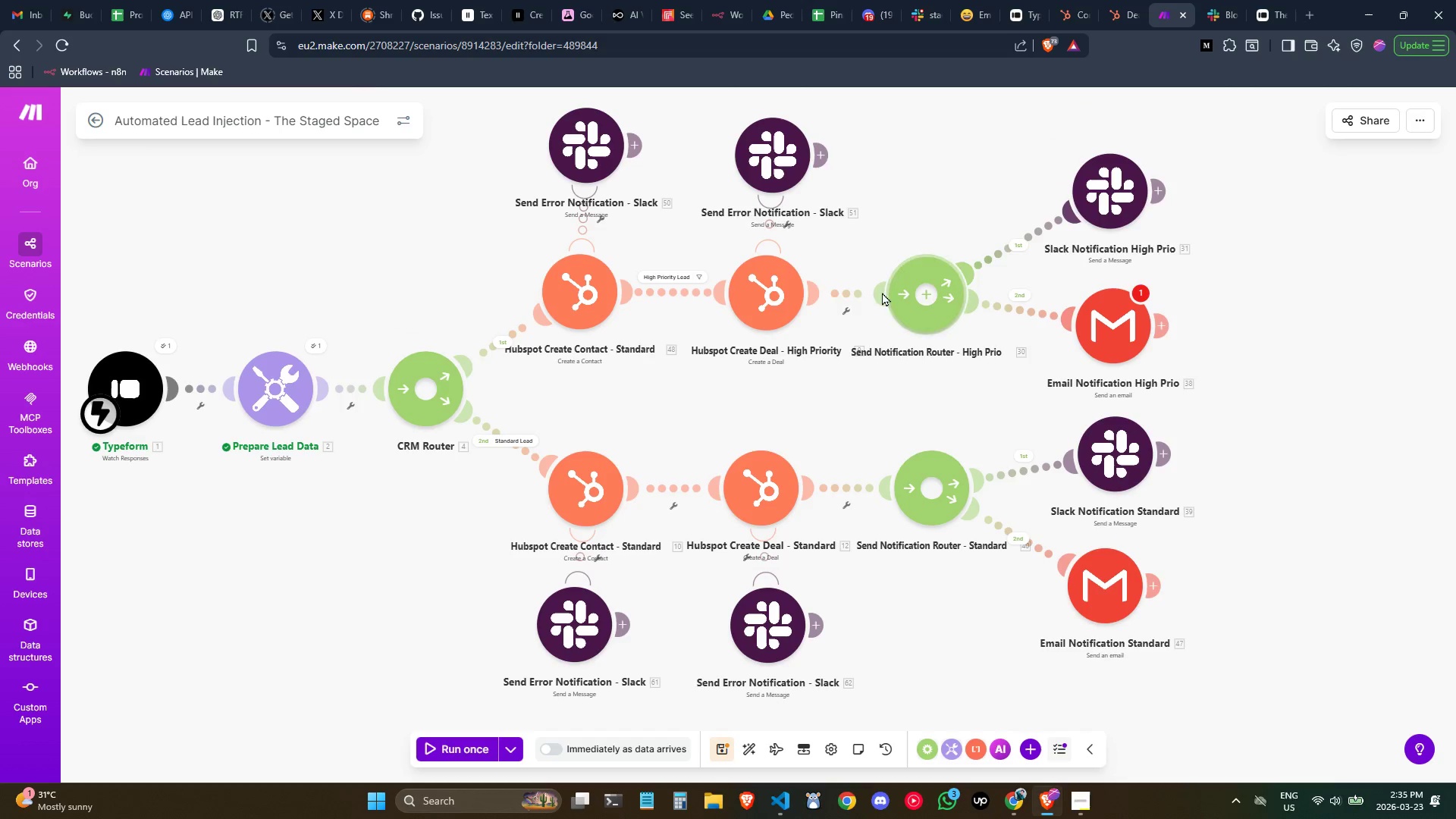 
double_click([588, 301])
 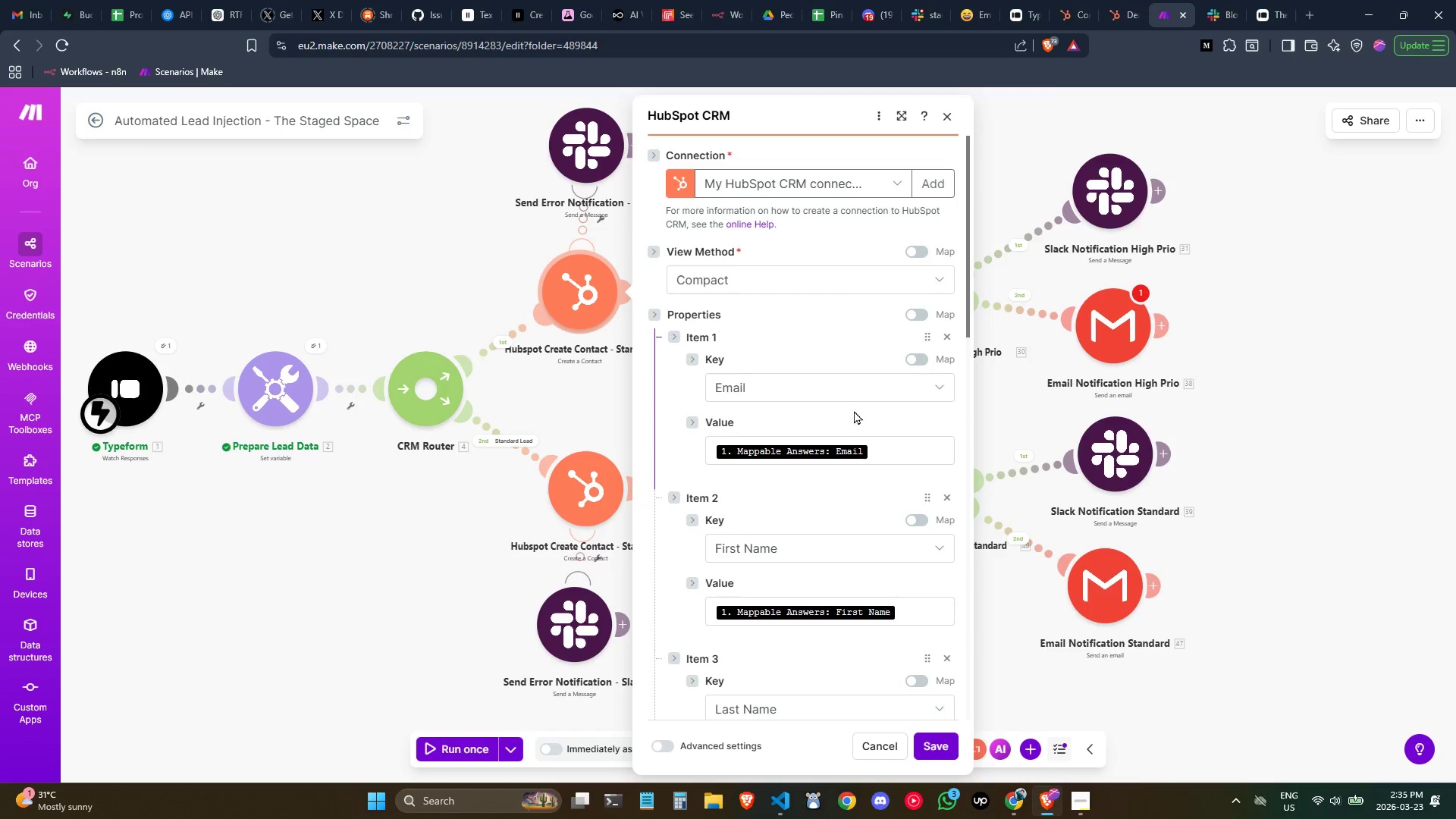 
scroll: coordinate [820, 367], scroll_direction: down, amount: 3.0
 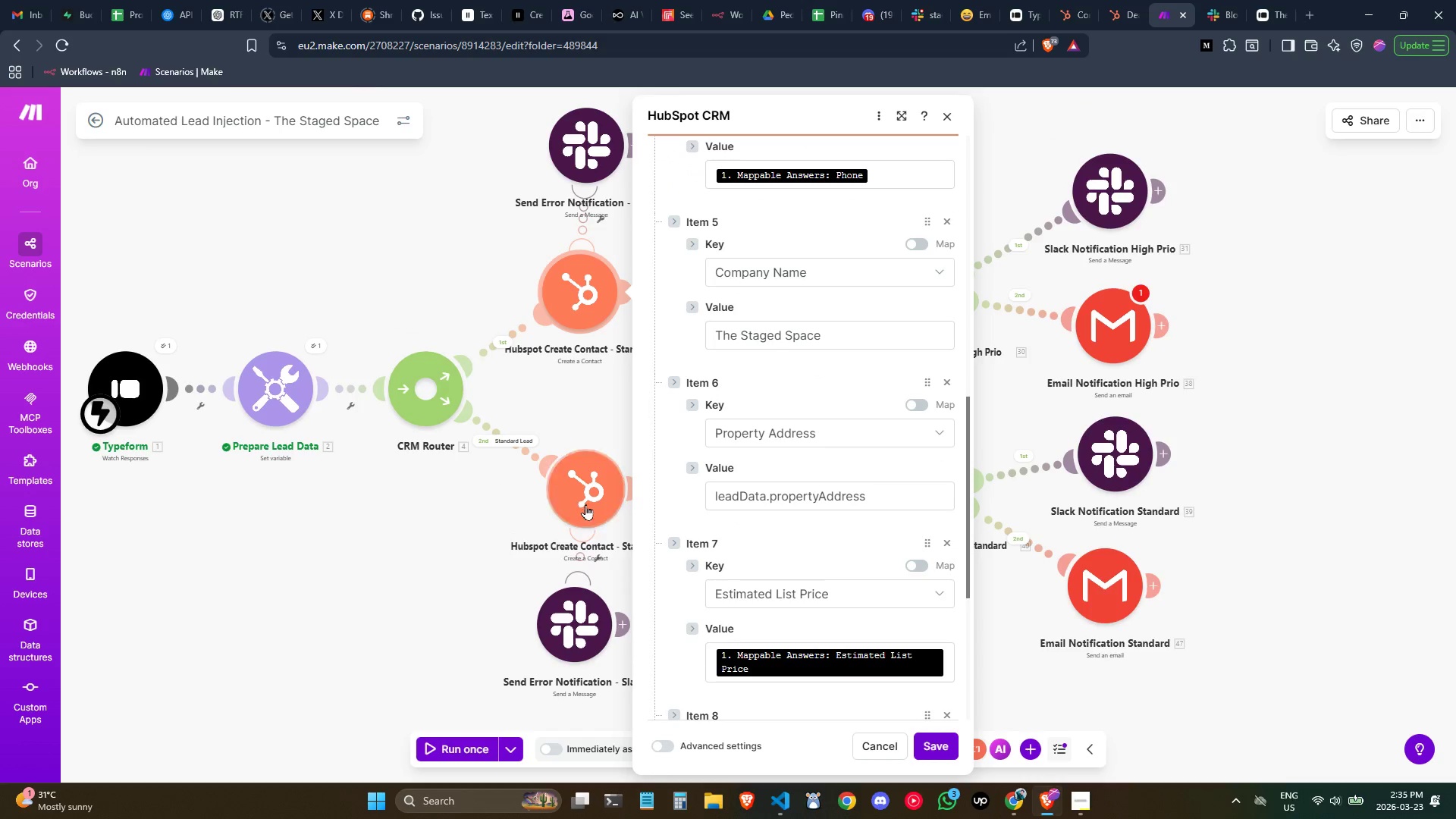 
double_click([585, 504])
 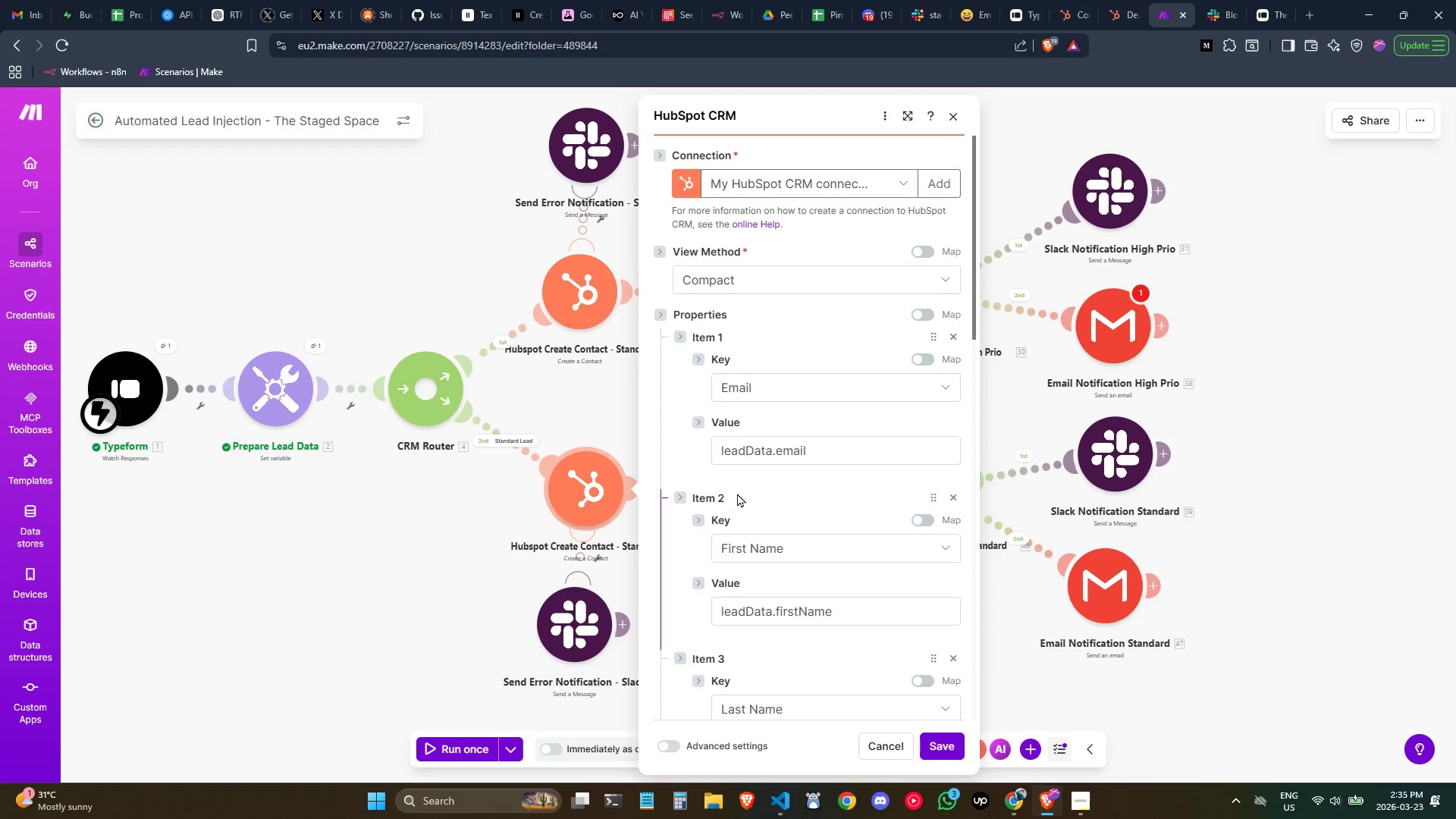 
scroll: coordinate [758, 475], scroll_direction: down, amount: 1.0
 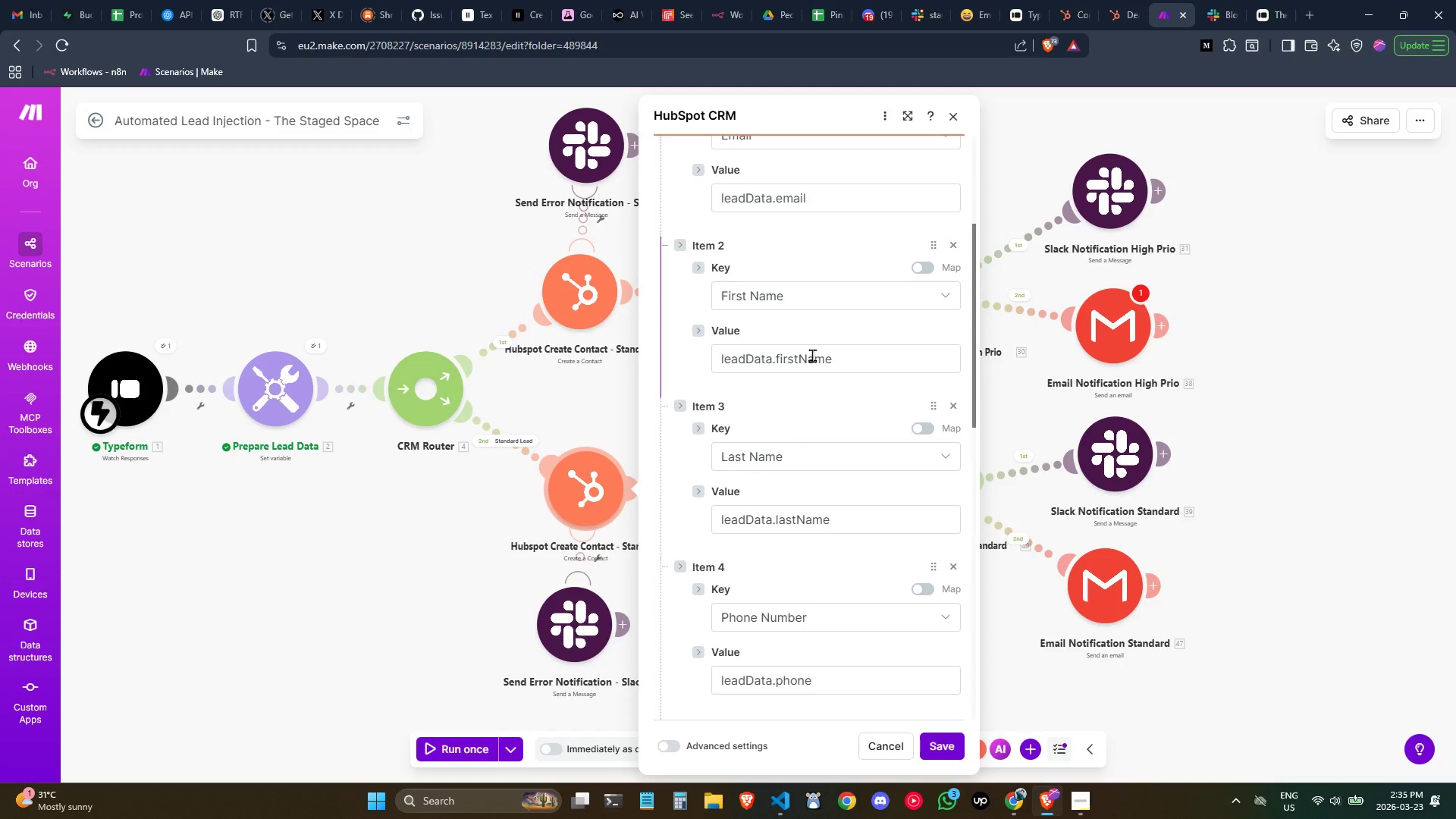 
scroll: coordinate [812, 355], scroll_direction: up, amount: 1.0
 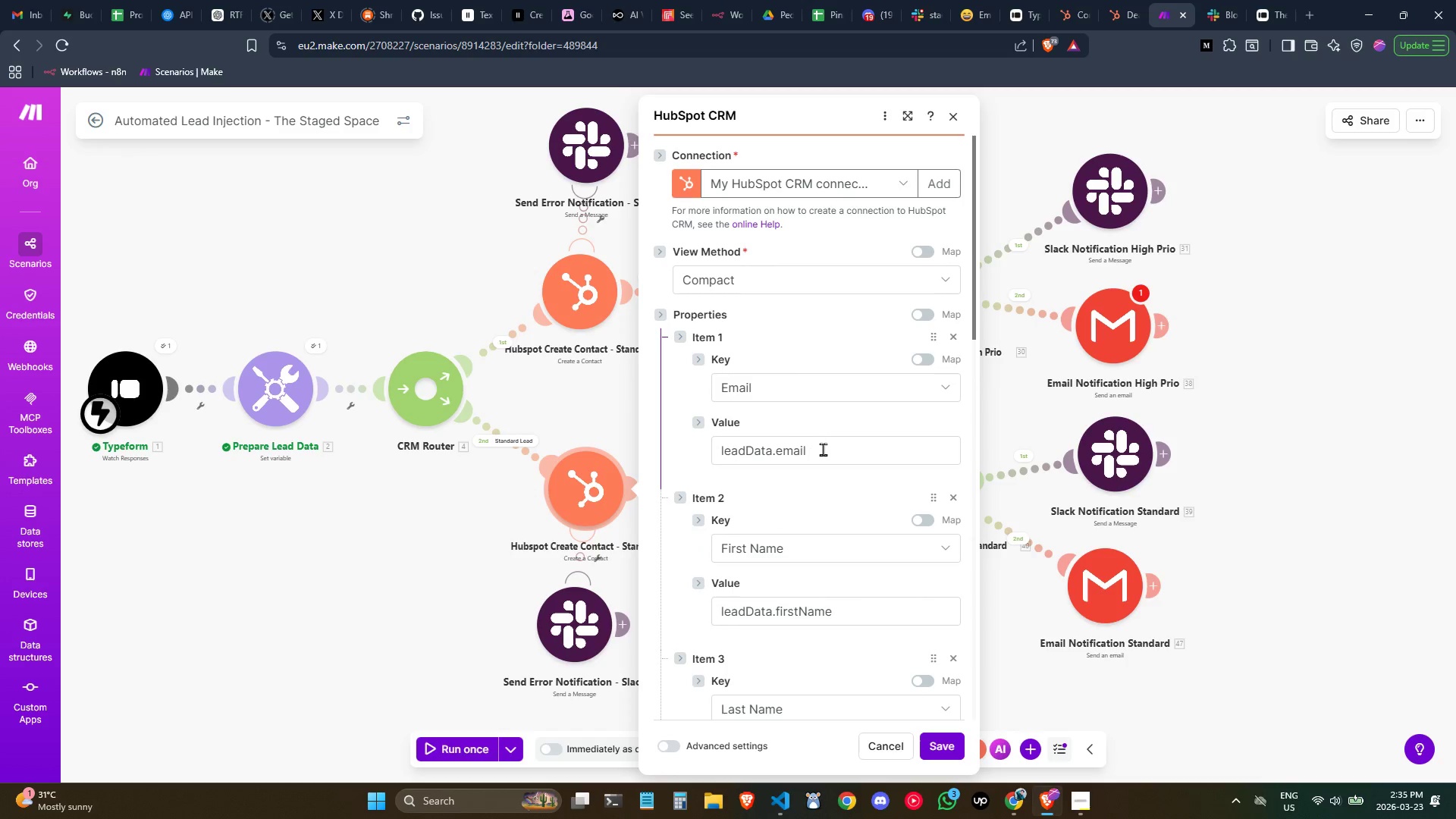 
double_click([823, 449])
 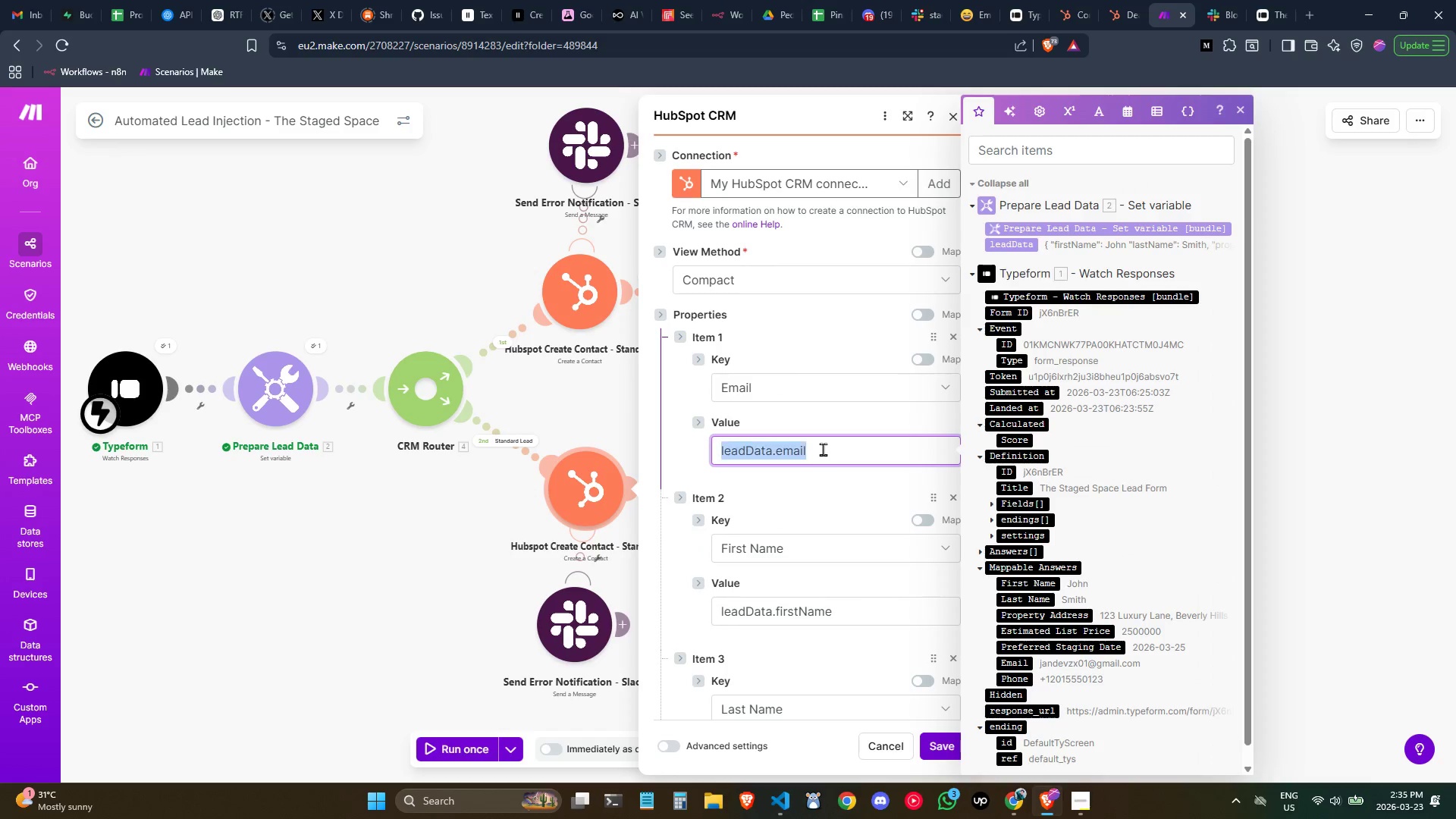 
triple_click([823, 449])
 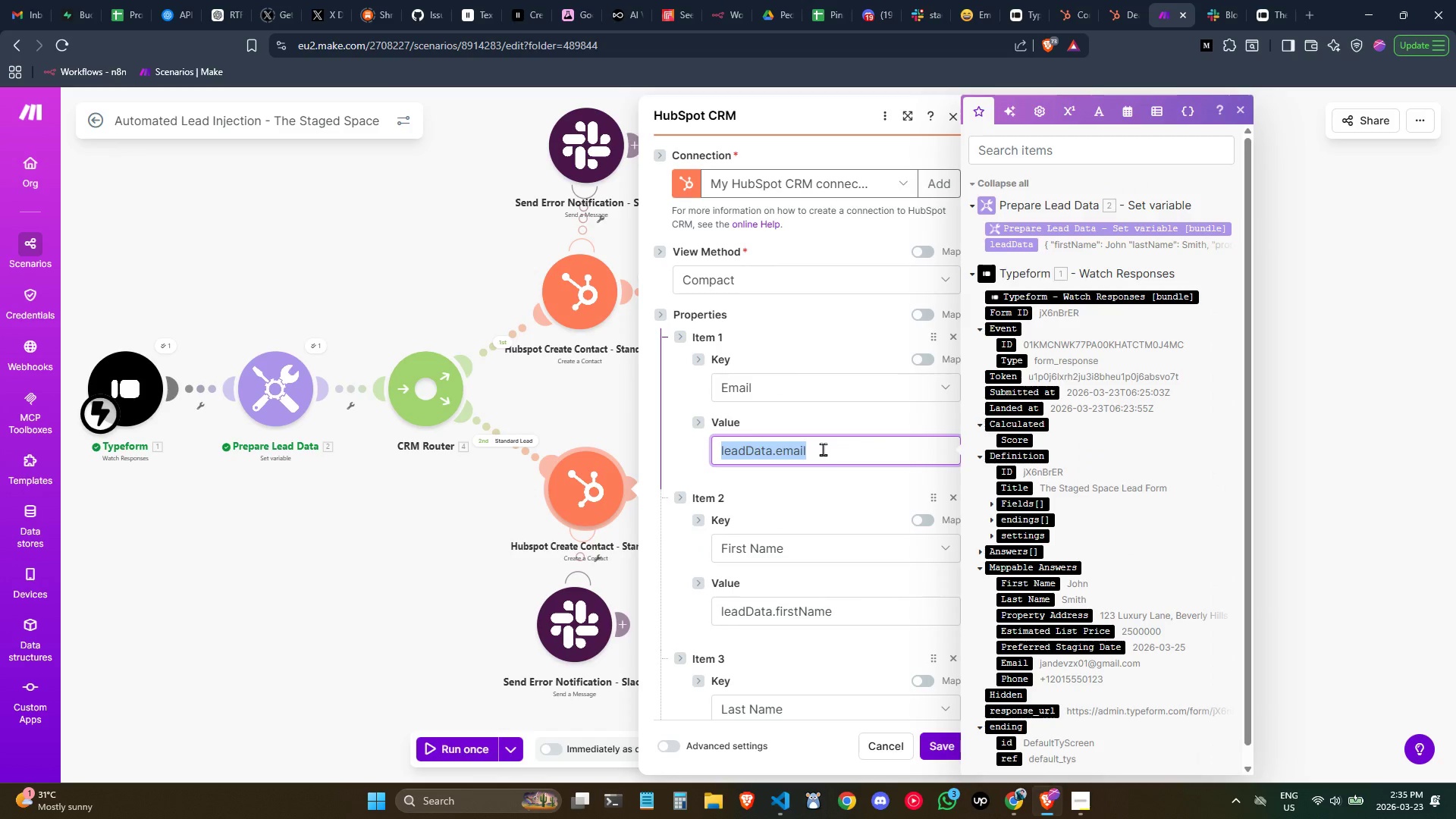 
key(Backspace)
 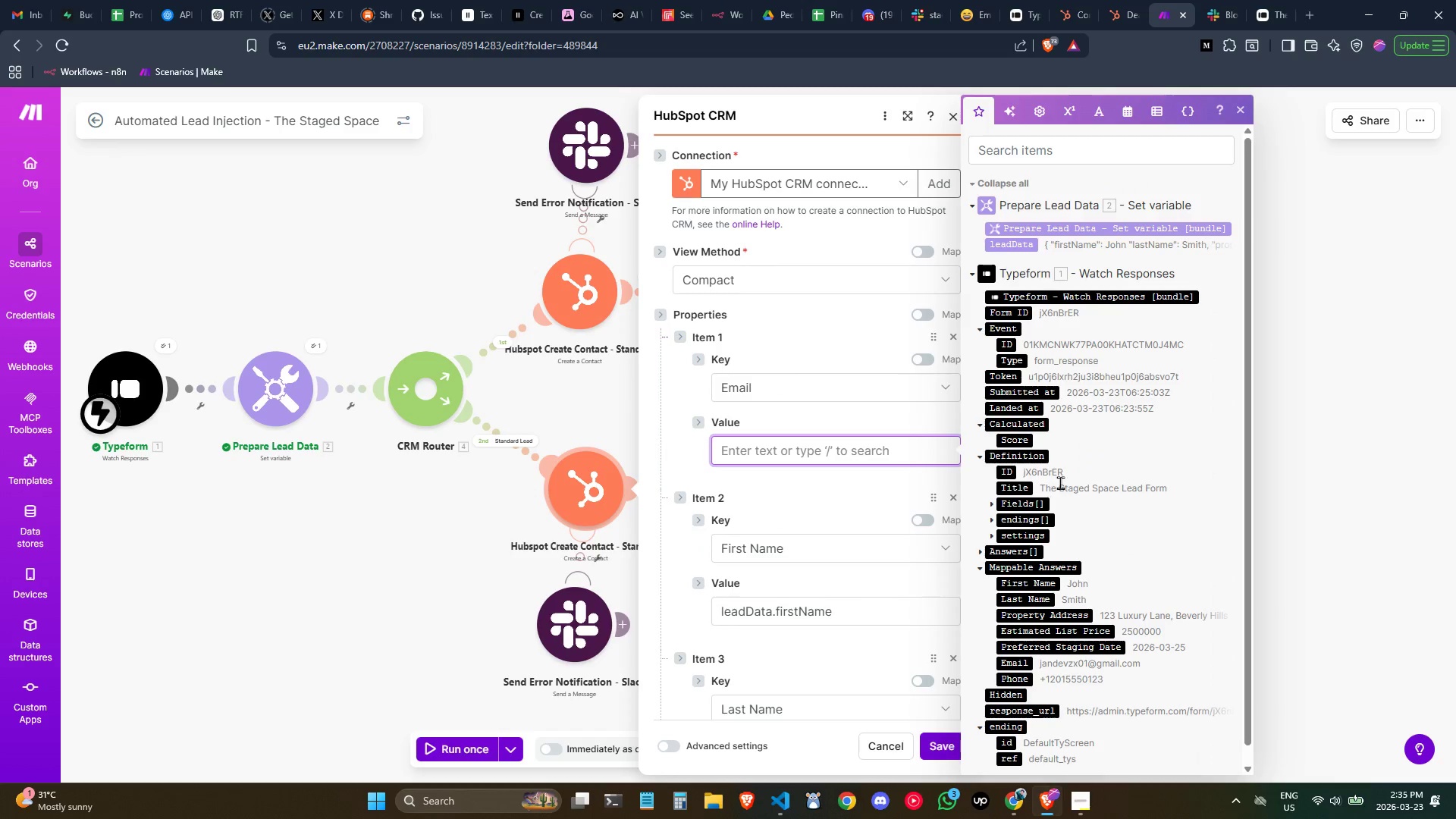 
scroll: coordinate [1065, 481], scroll_direction: down, amount: 1.0
 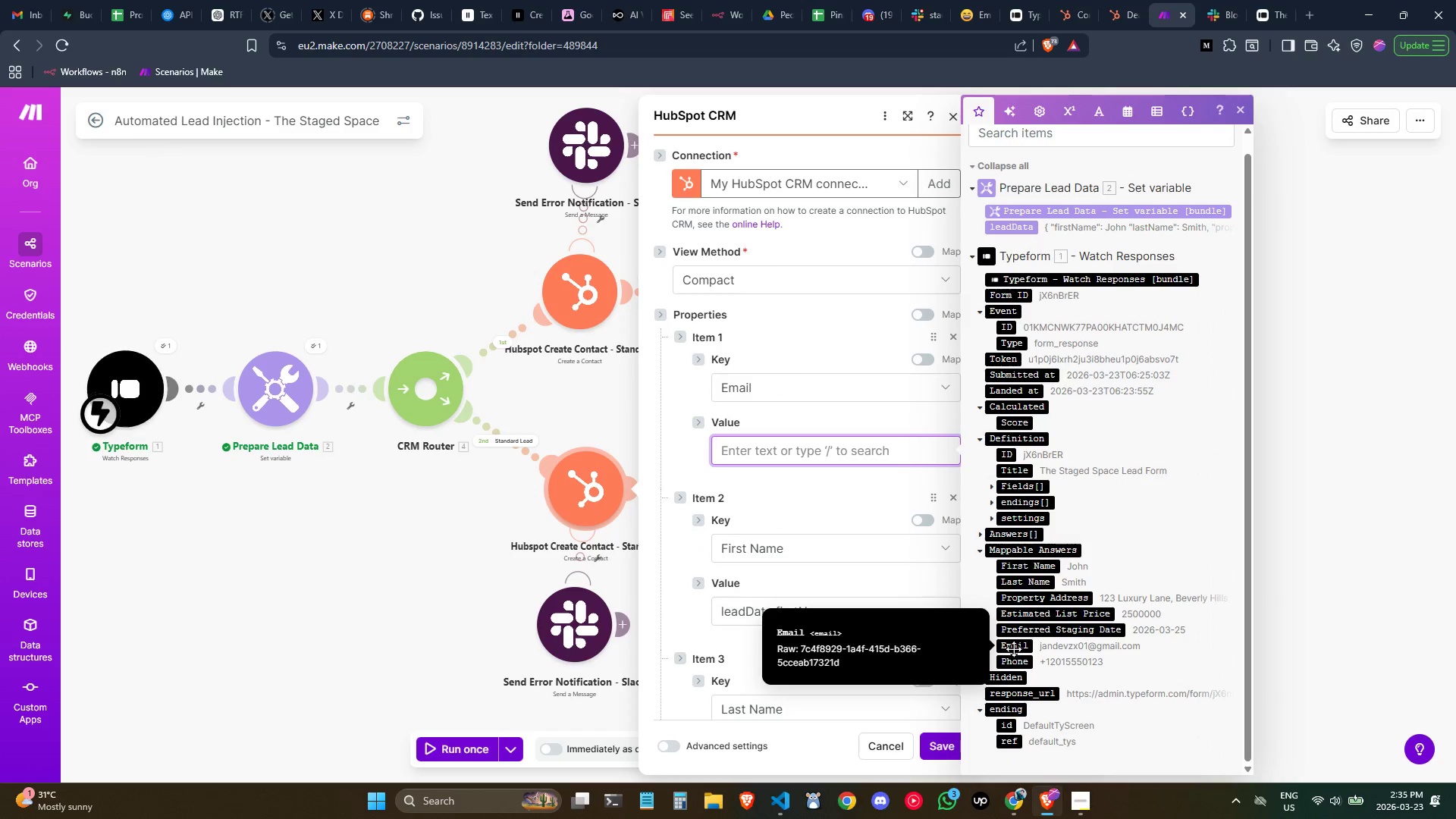 
left_click_drag(start_coordinate=[1018, 645], to_coordinate=[798, 454])
 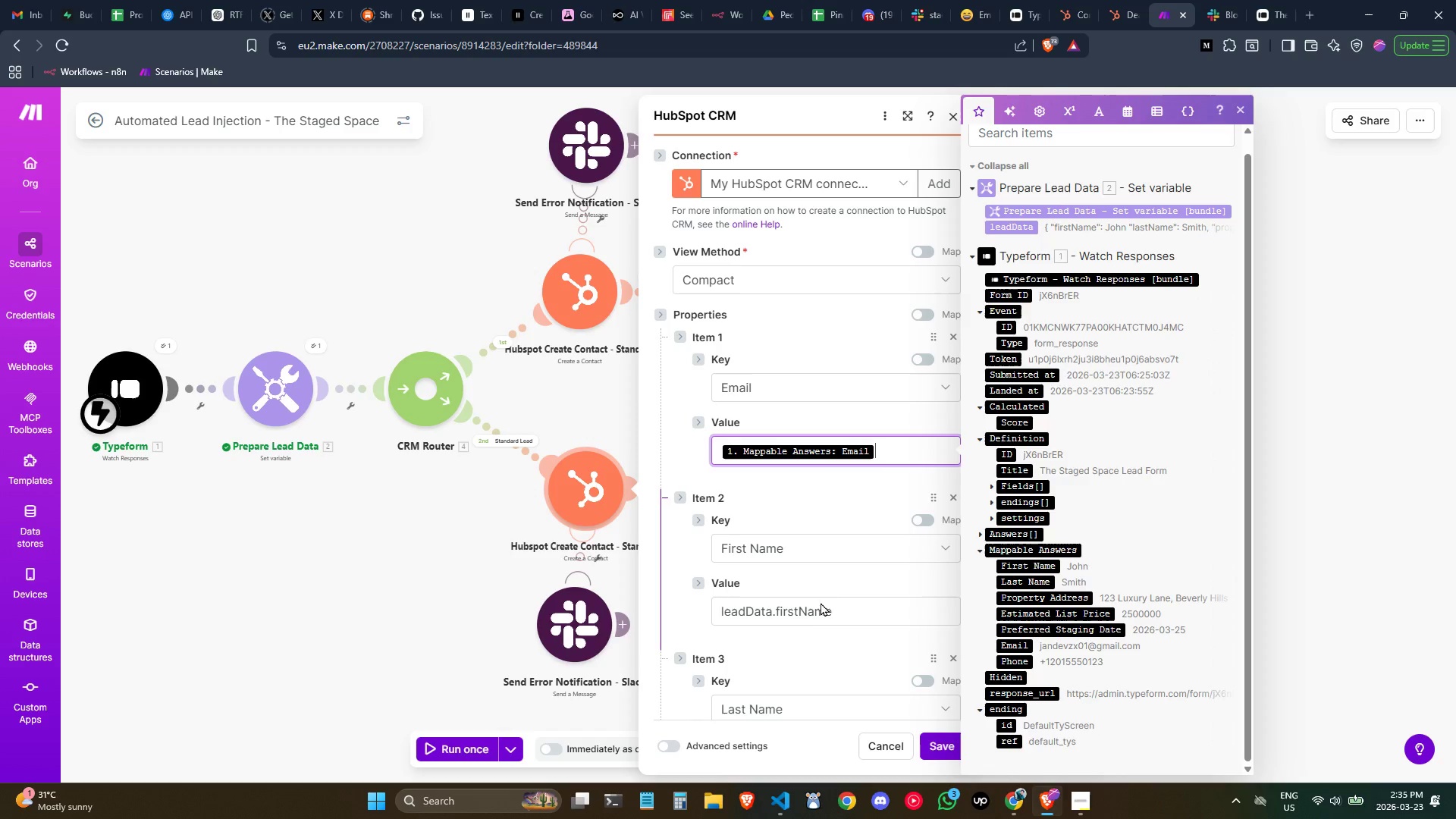 
double_click([835, 617])
 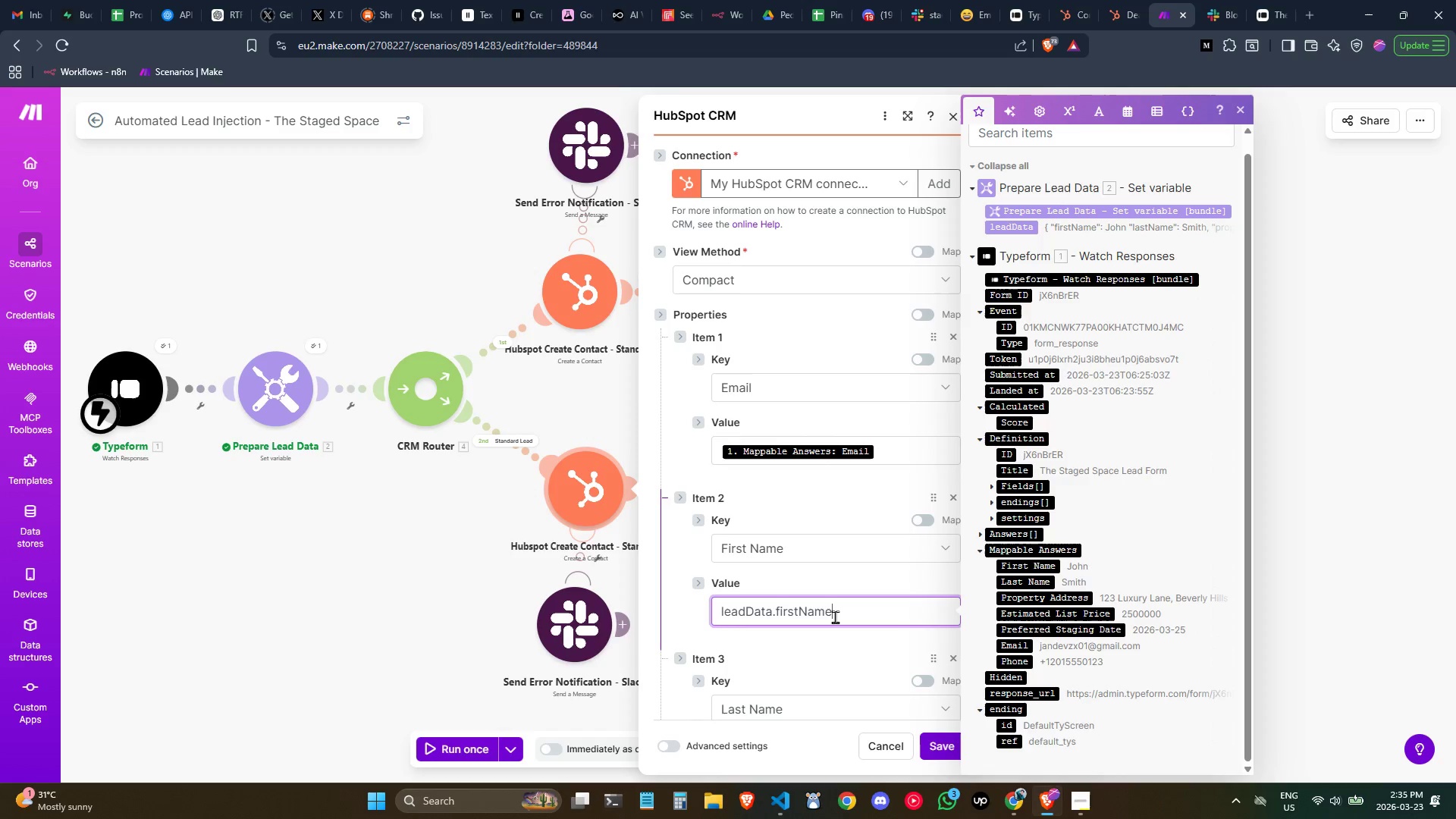 
triple_click([835, 617])
 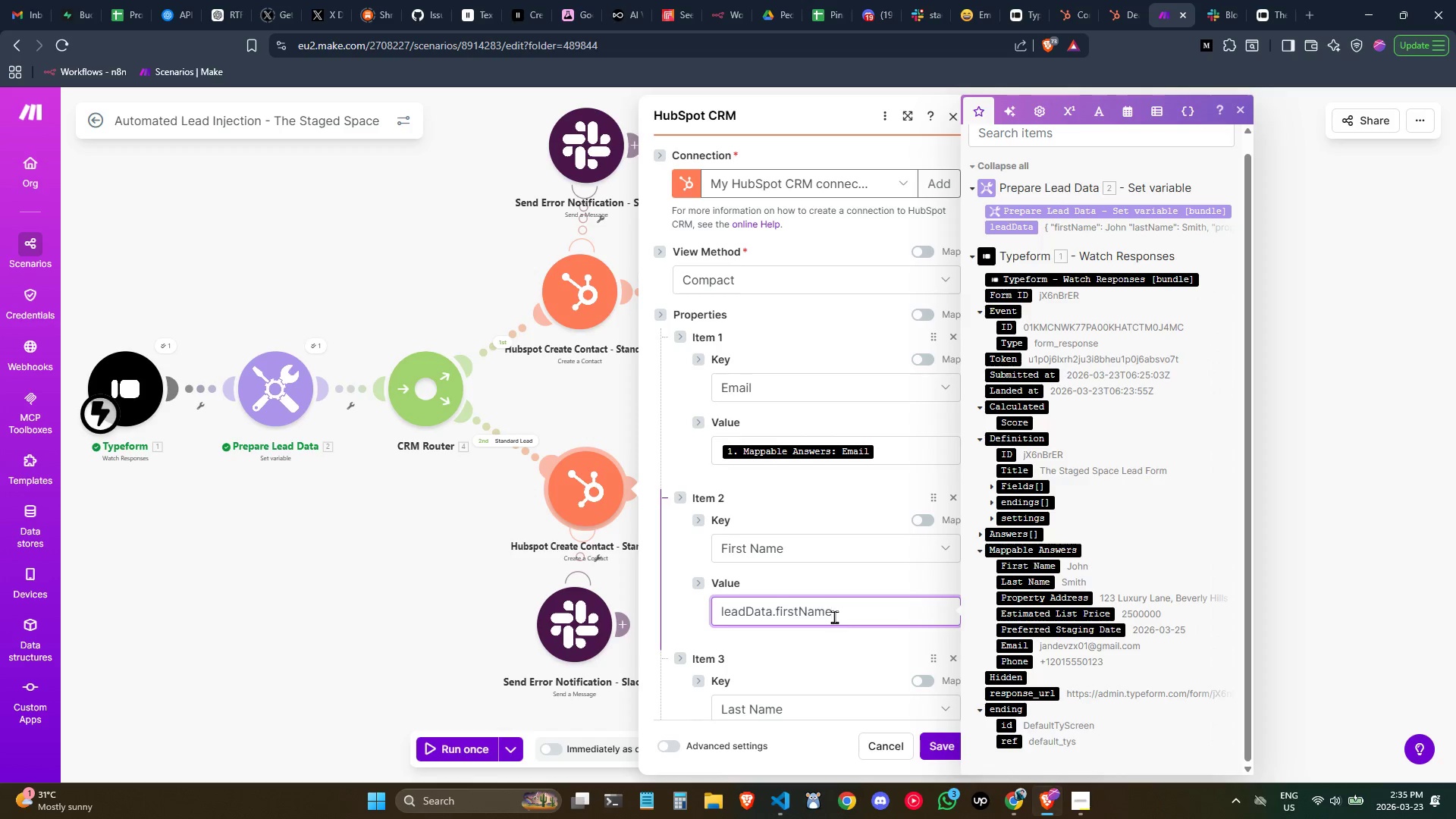 
triple_click([833, 616])
 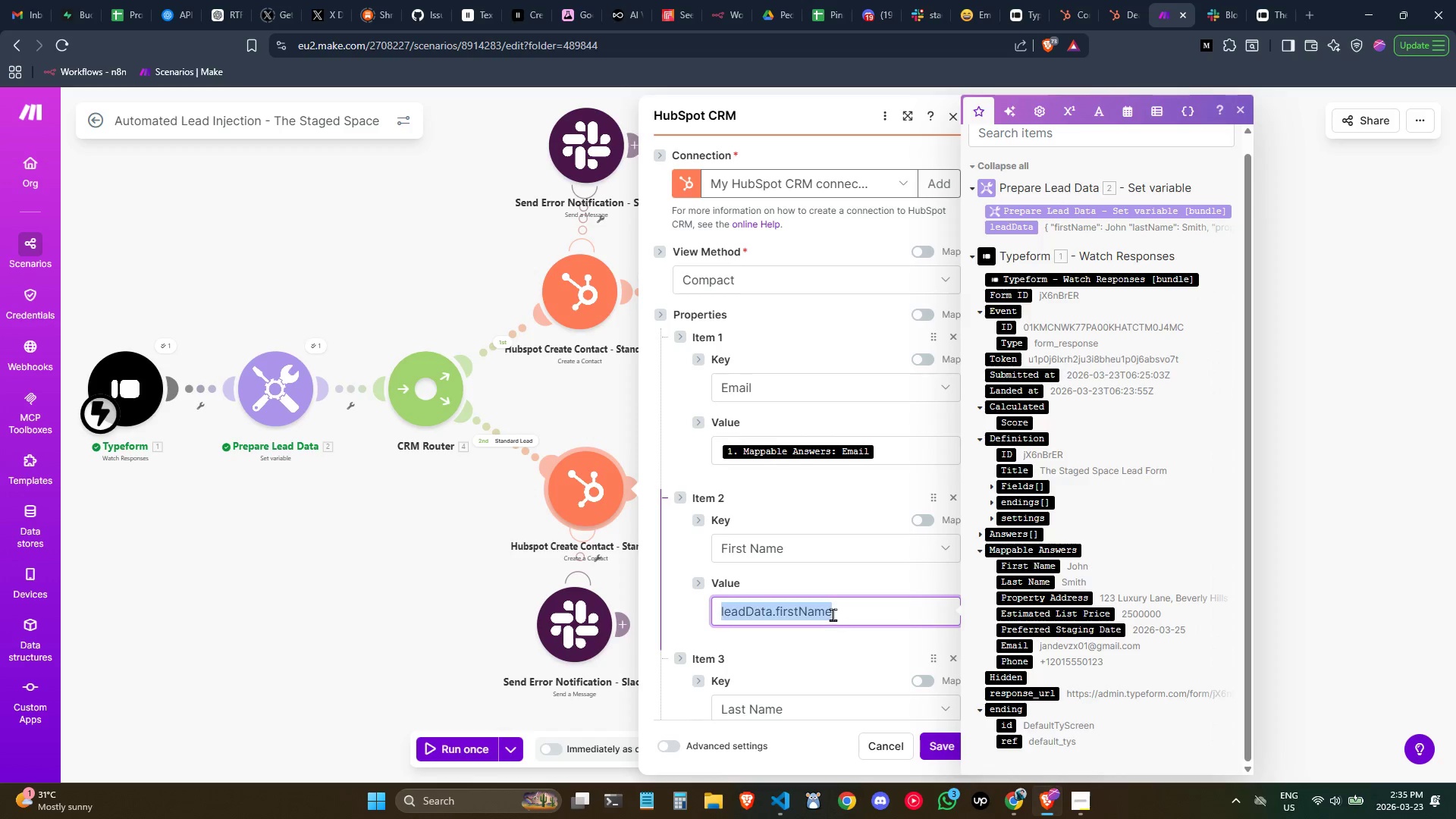 
triple_click([833, 614])
 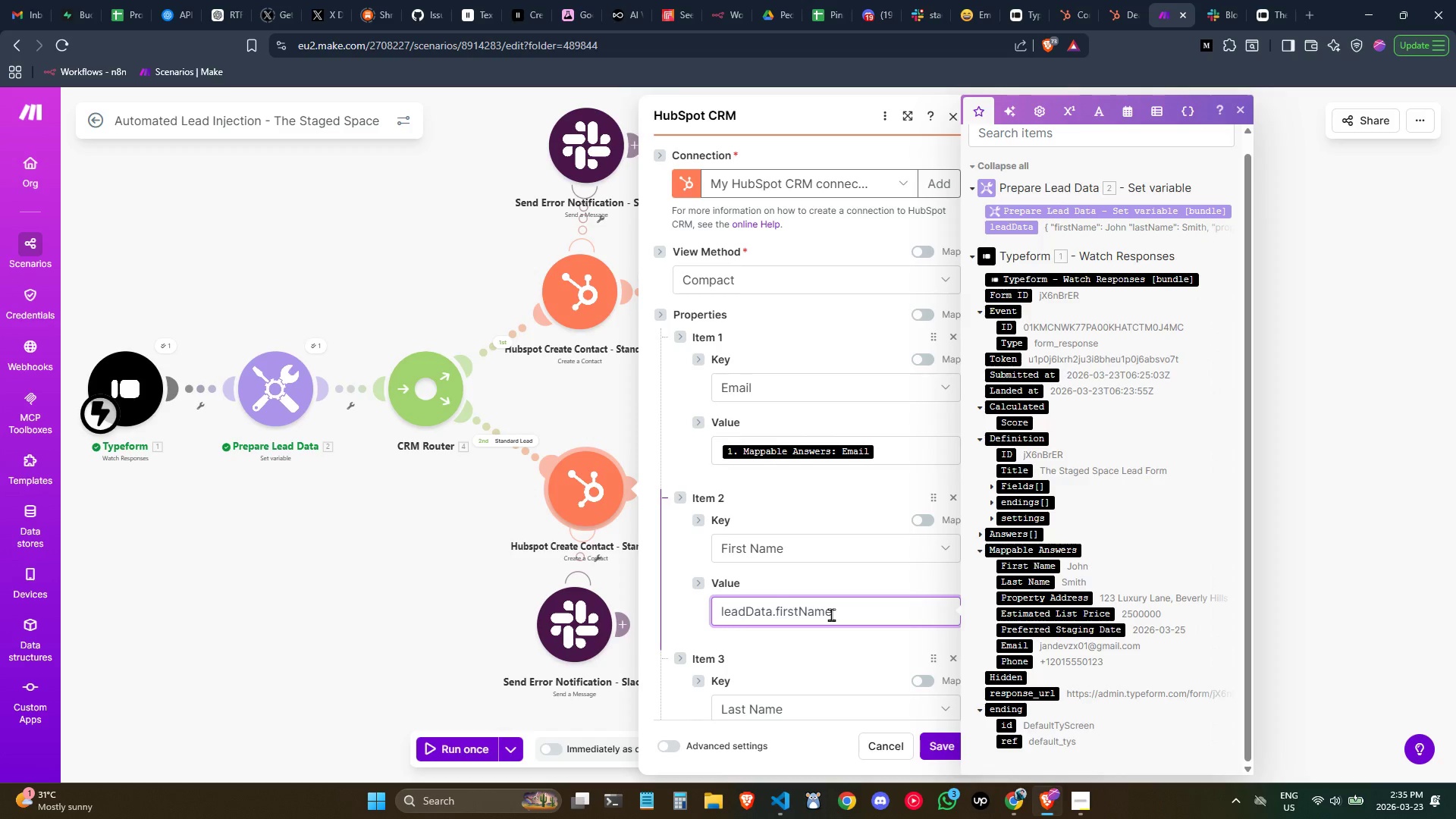 
double_click([831, 614])
 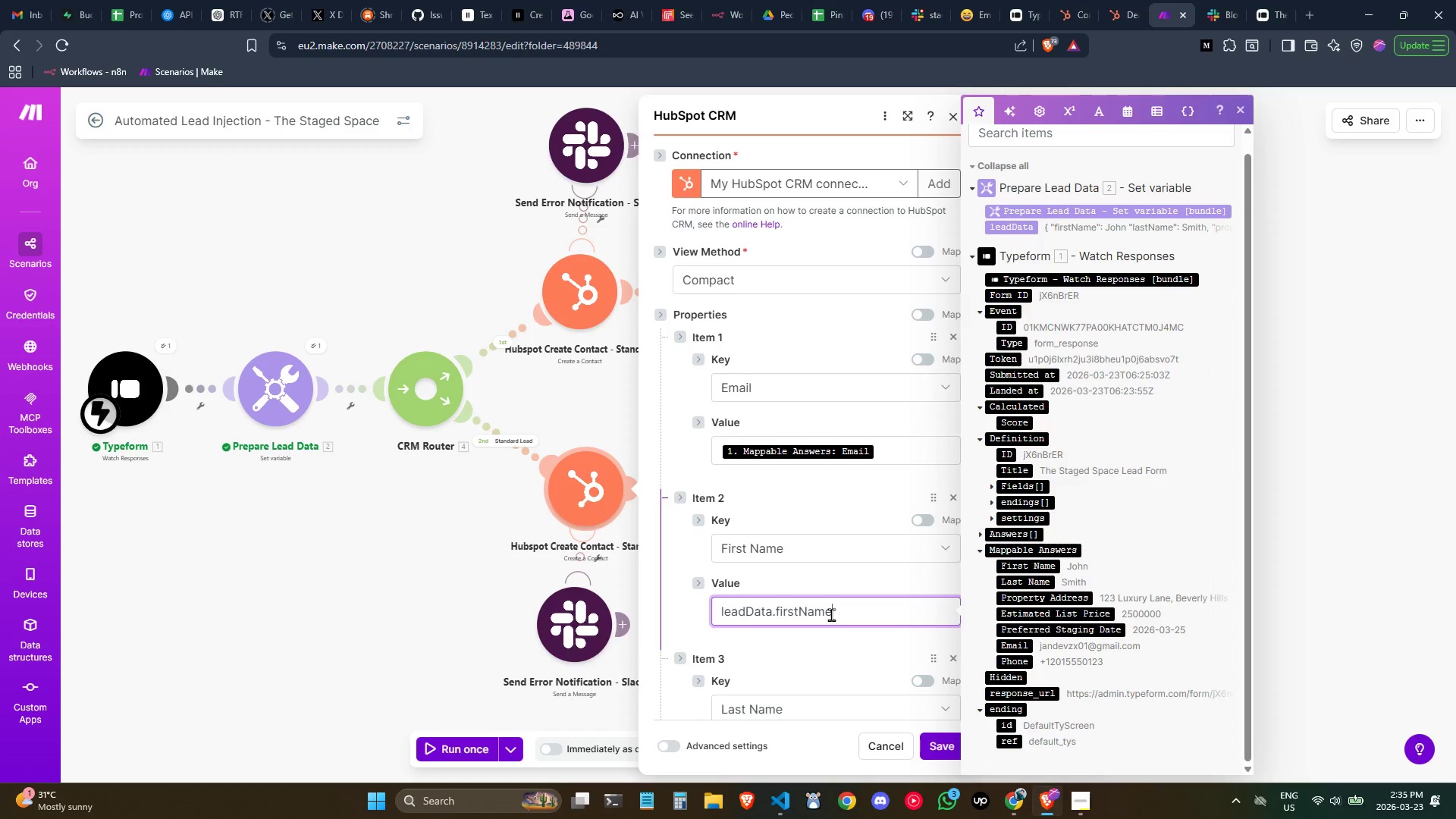 
key(Control+ControlLeft)
 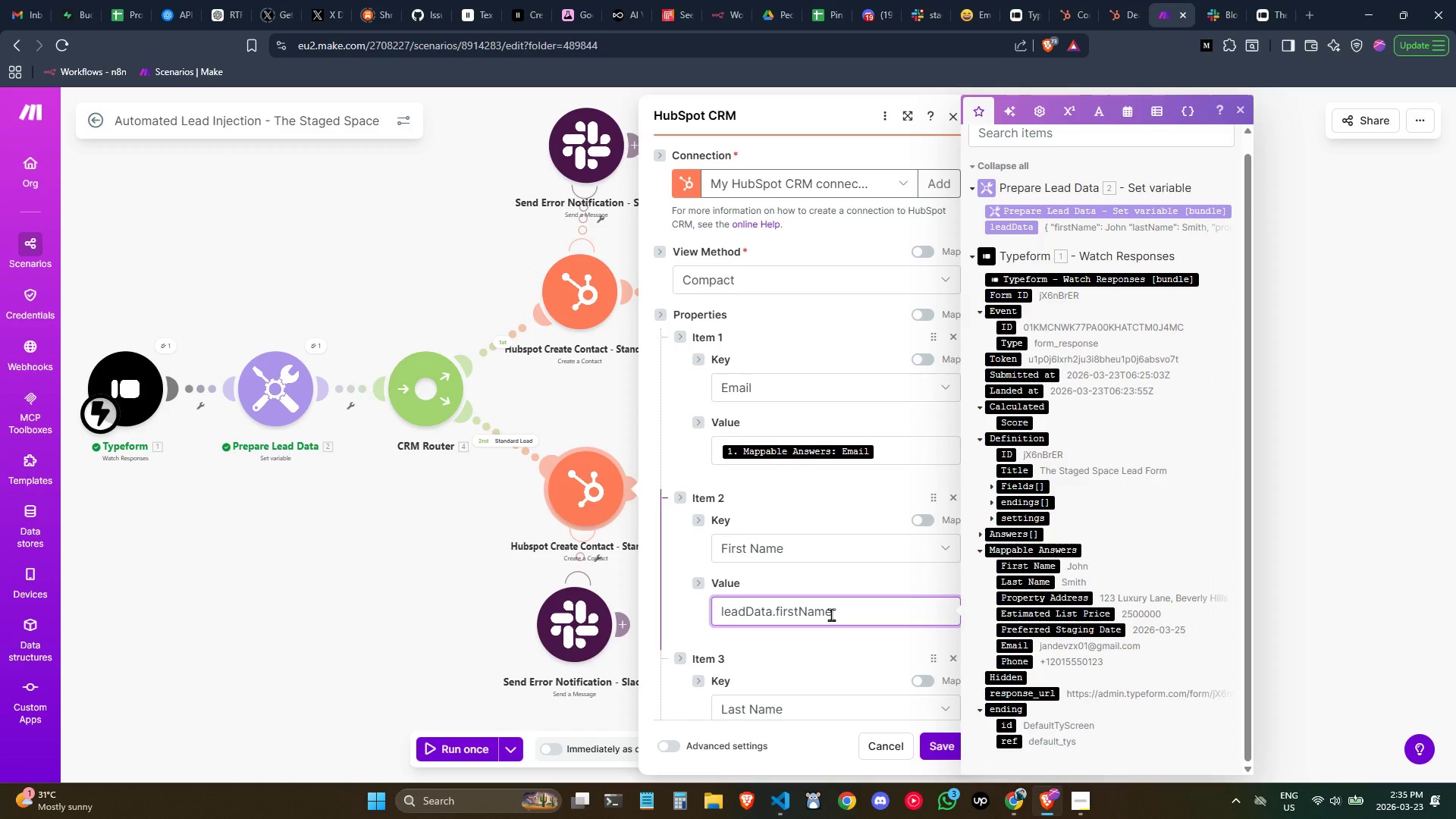 
key(Control+ControlLeft)
 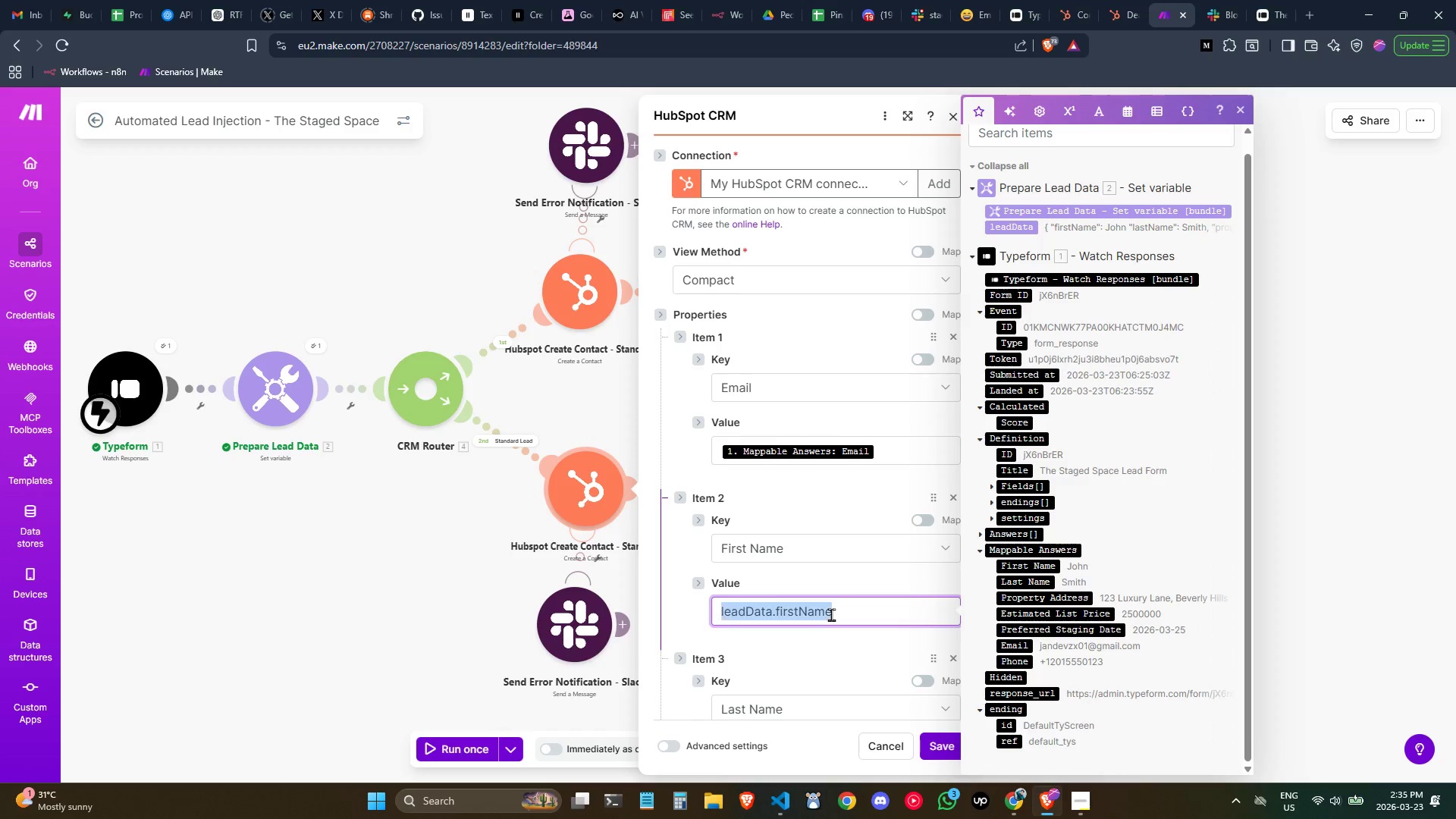 
double_click([831, 614])
 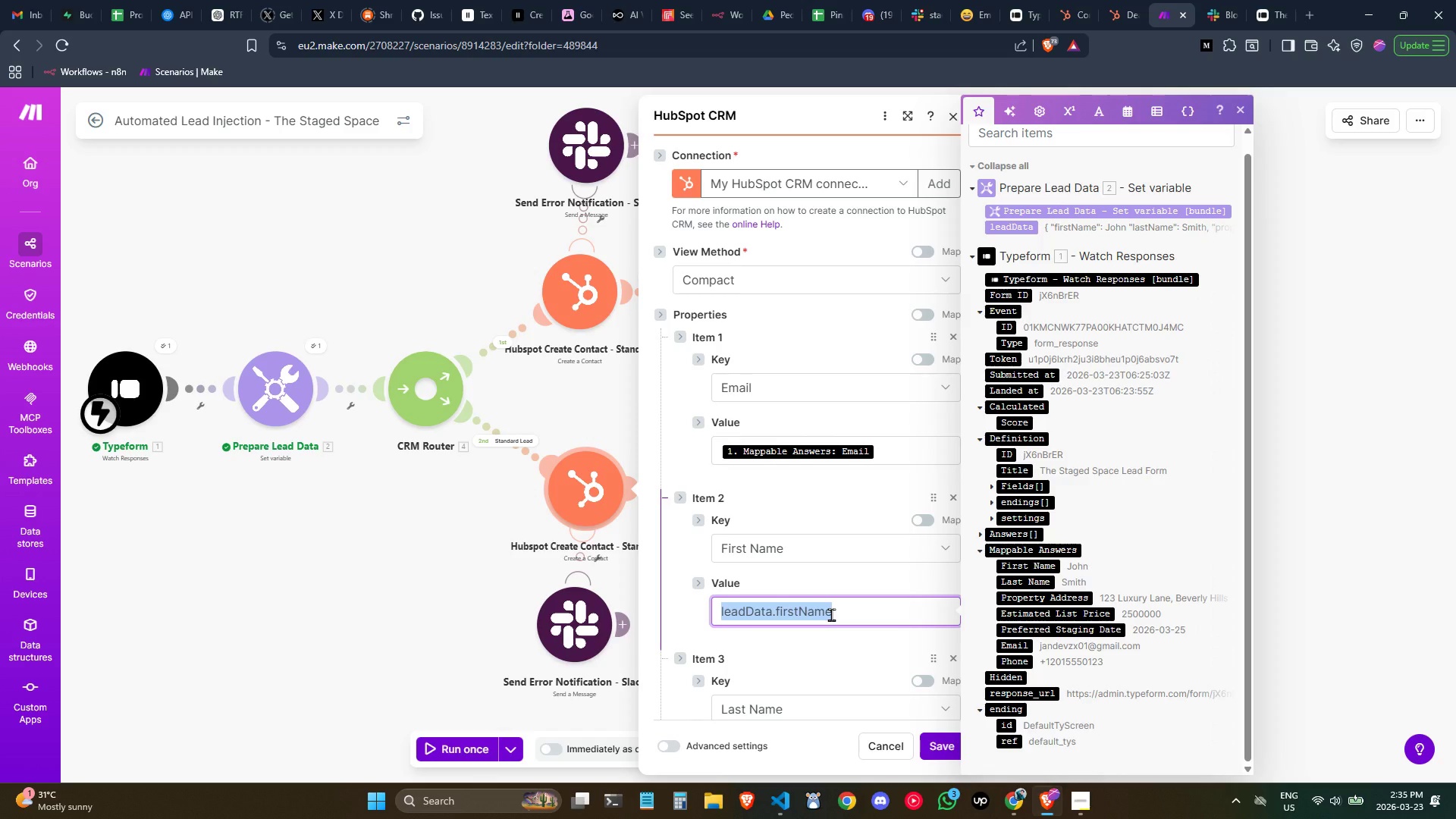 
key(Control+A)
 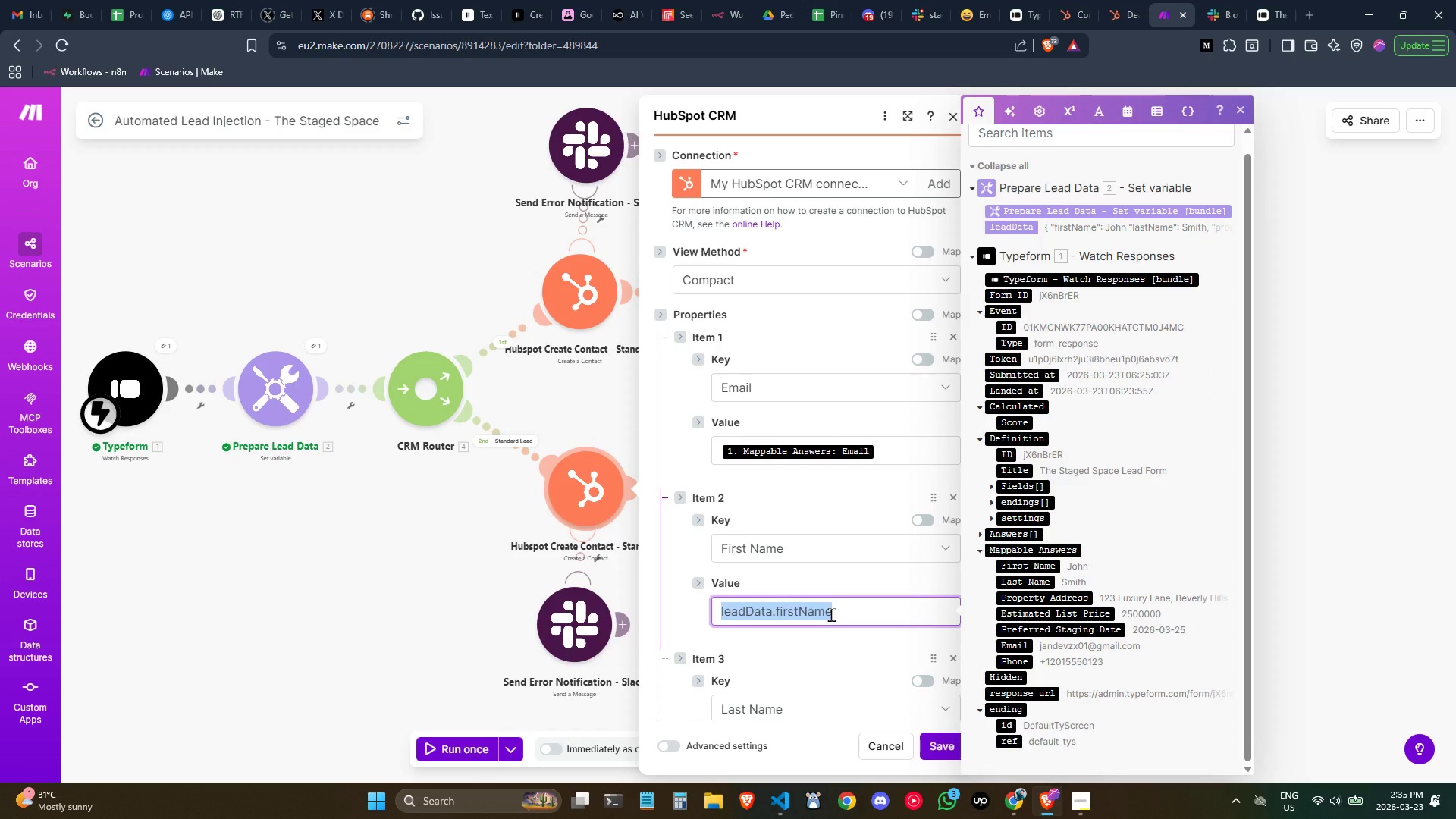 
key(Backspace)
 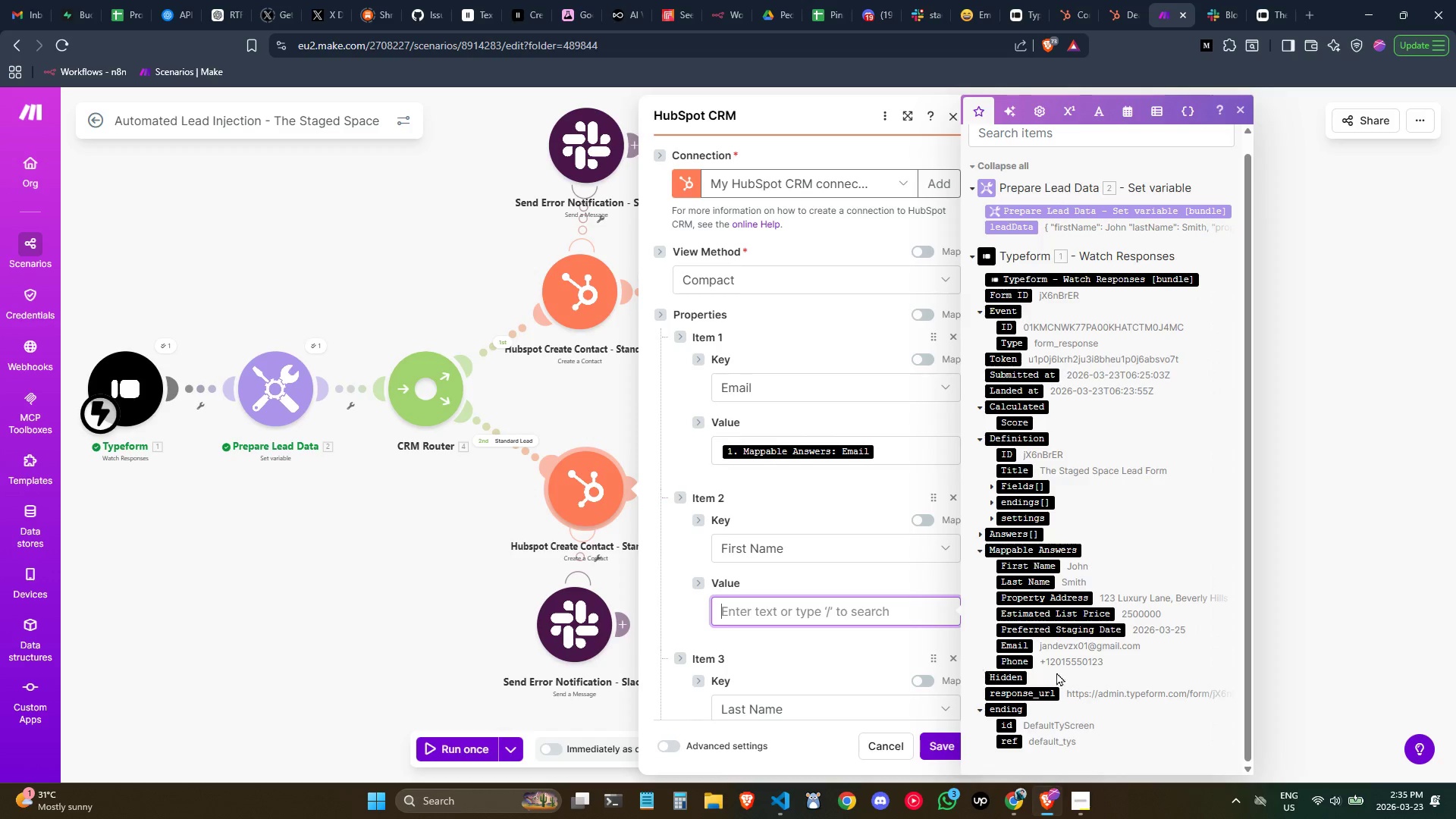 
left_click_drag(start_coordinate=[1029, 567], to_coordinate=[864, 604])
 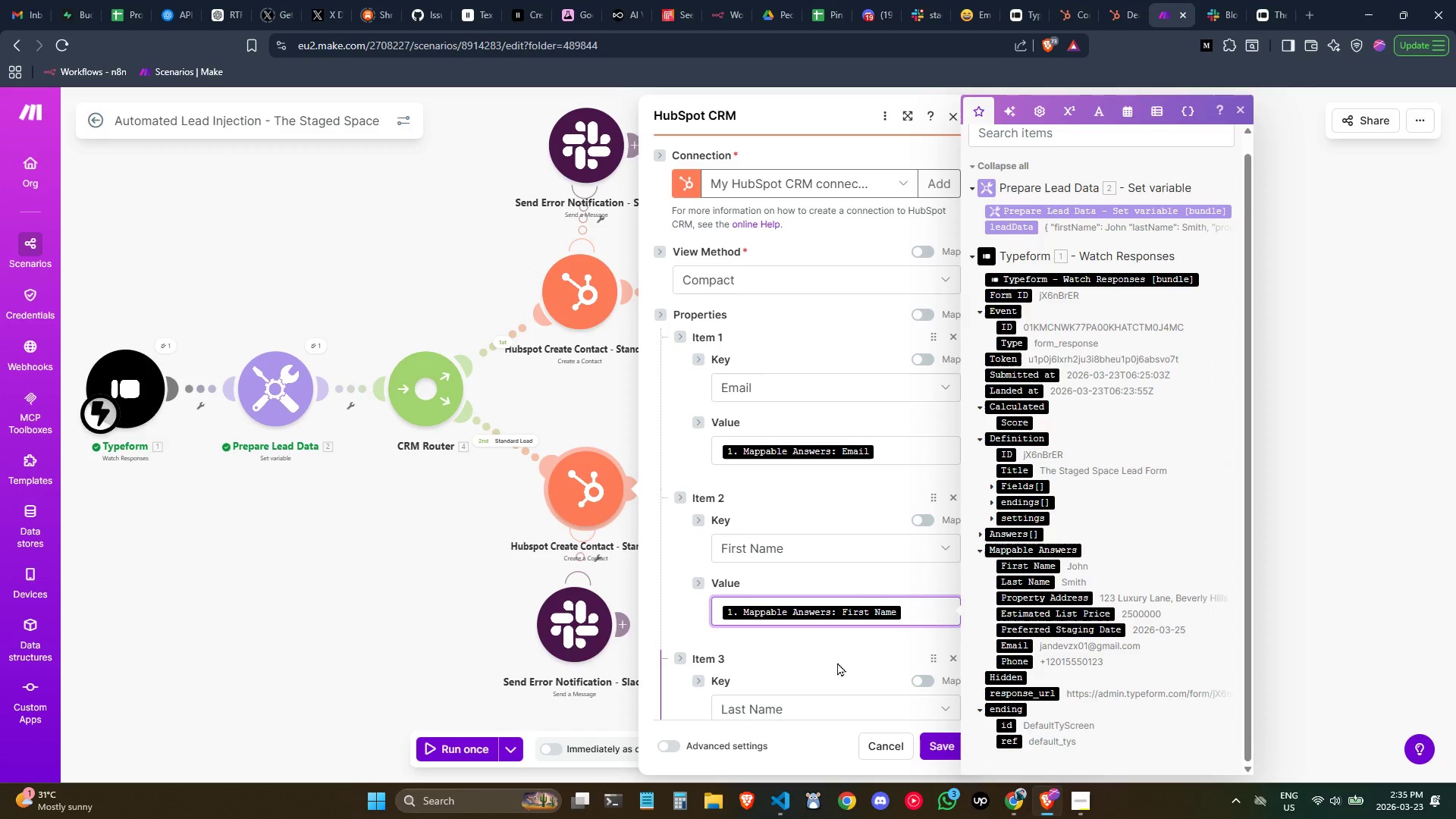 
left_click([829, 666])
 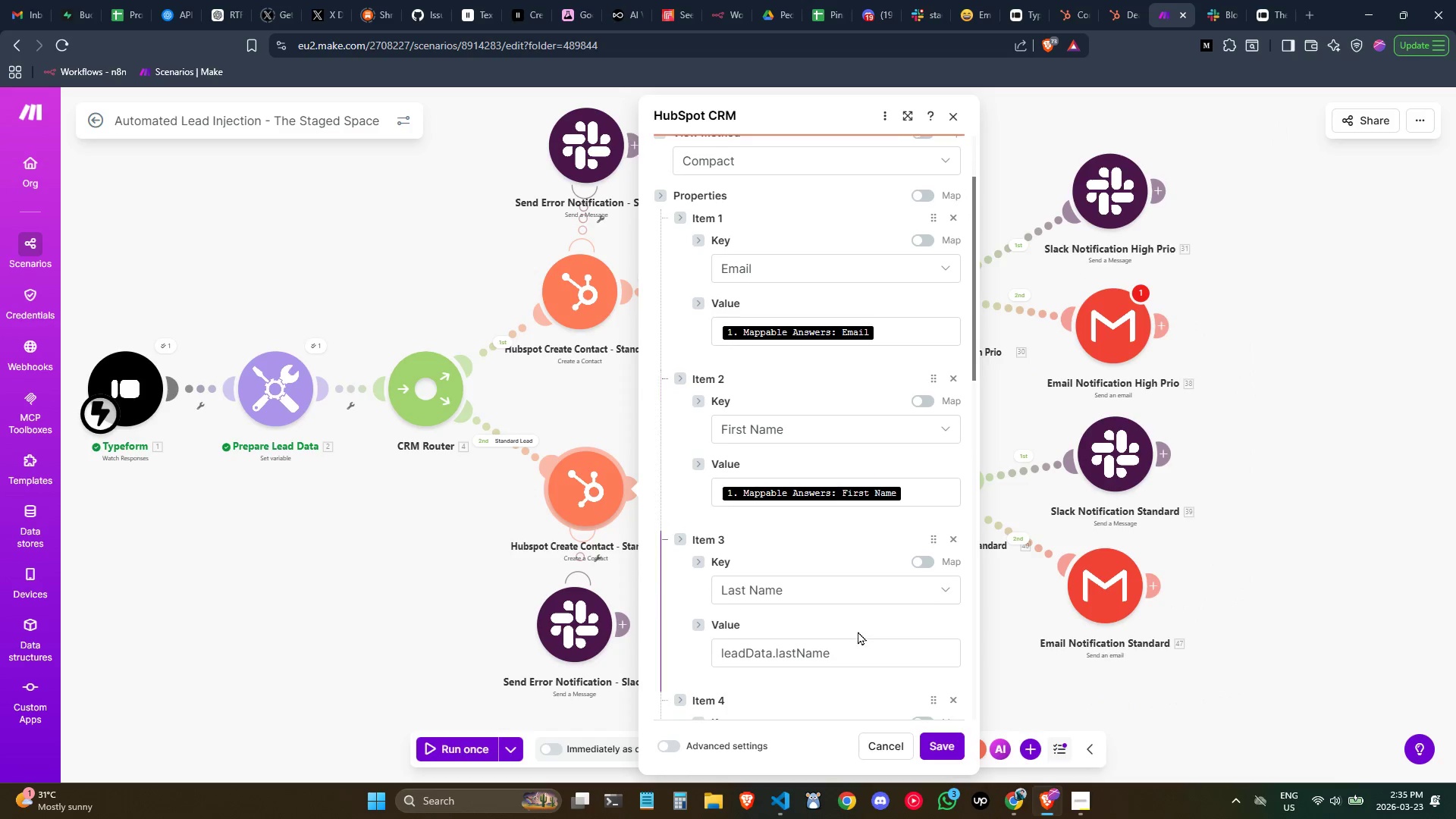 
left_click([849, 651])
 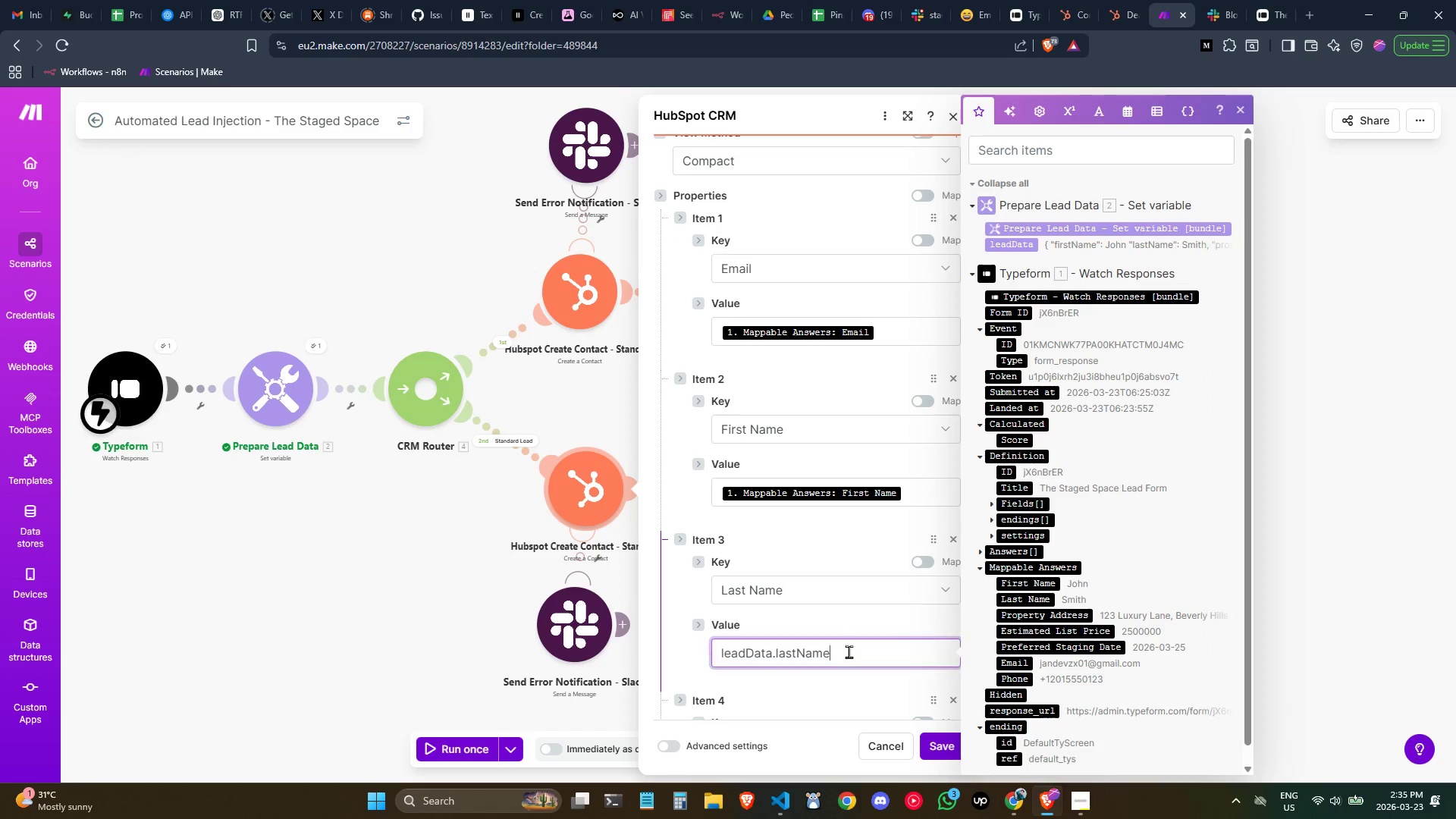 
key(Control+ControlLeft)
 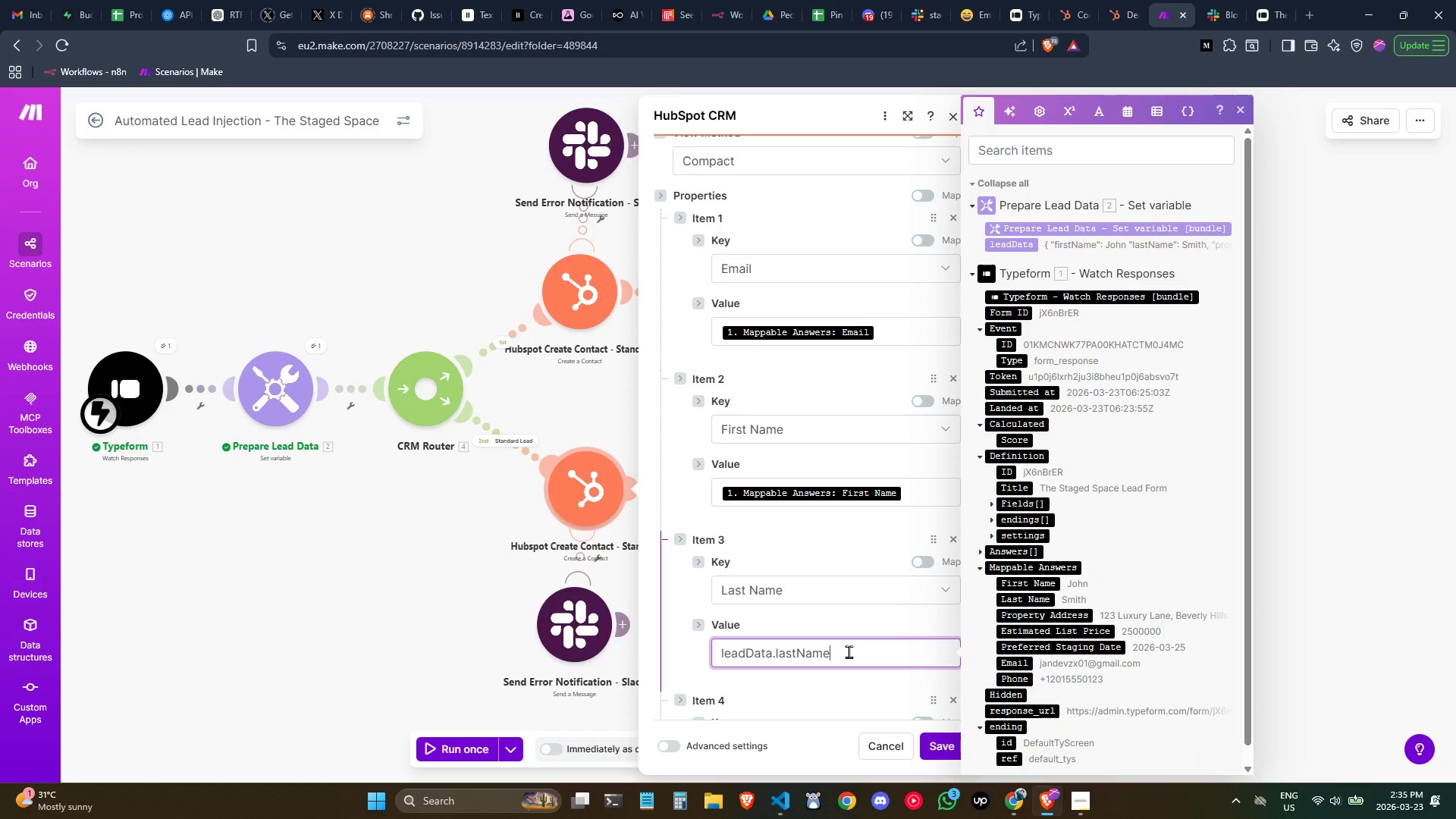 
key(Control+A)
 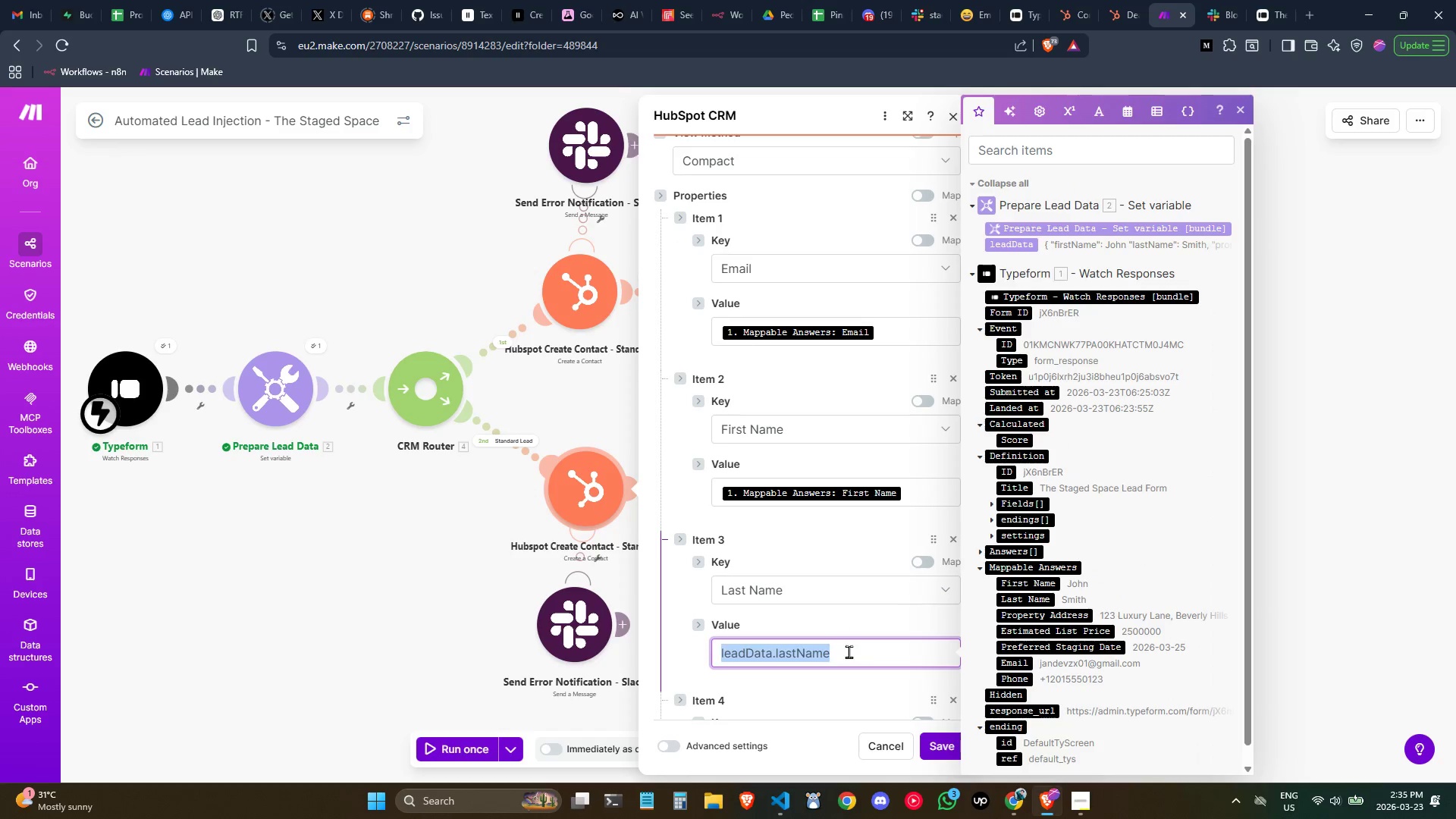 
key(Backspace)
 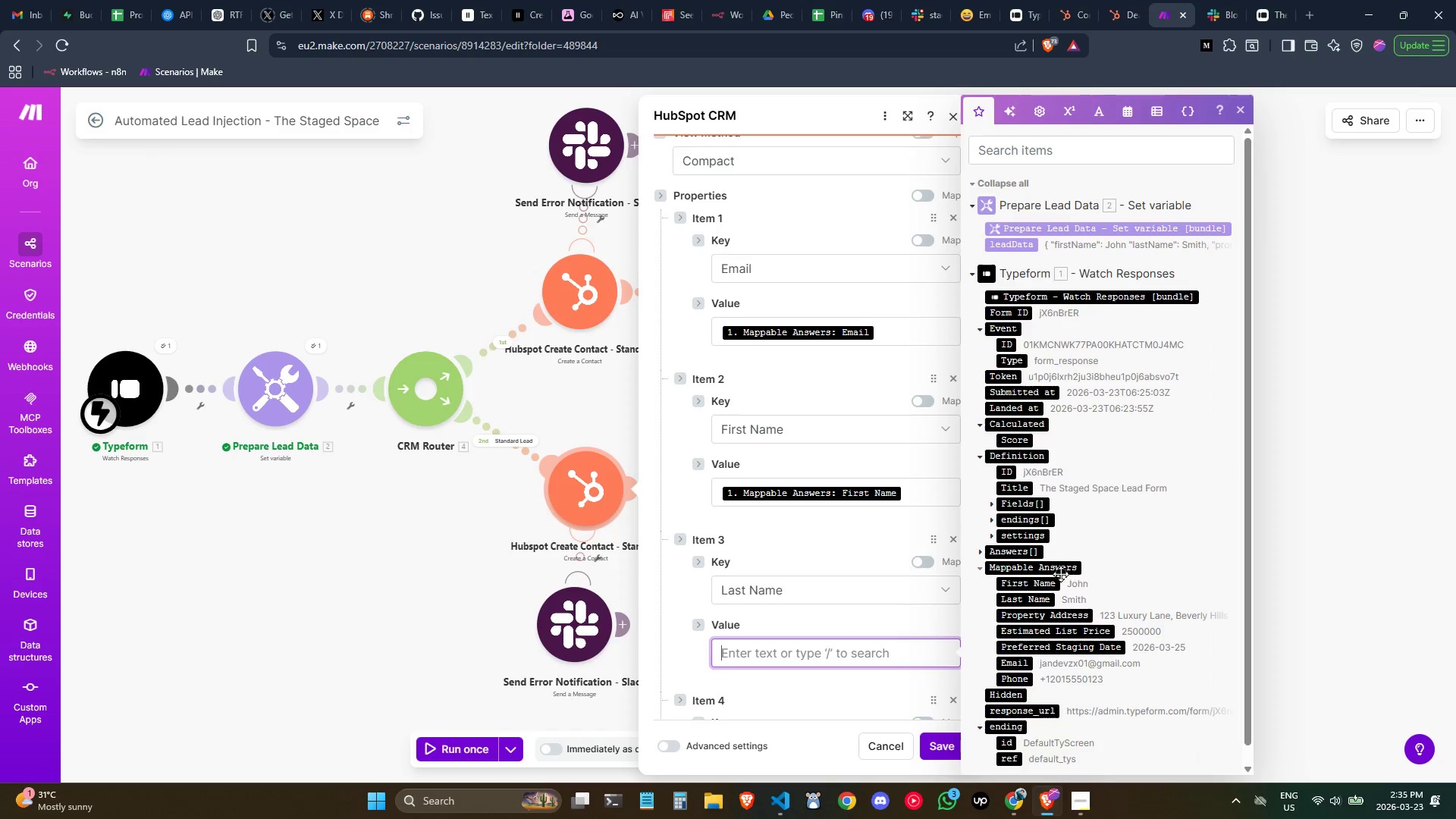 
left_click([1016, 605])
 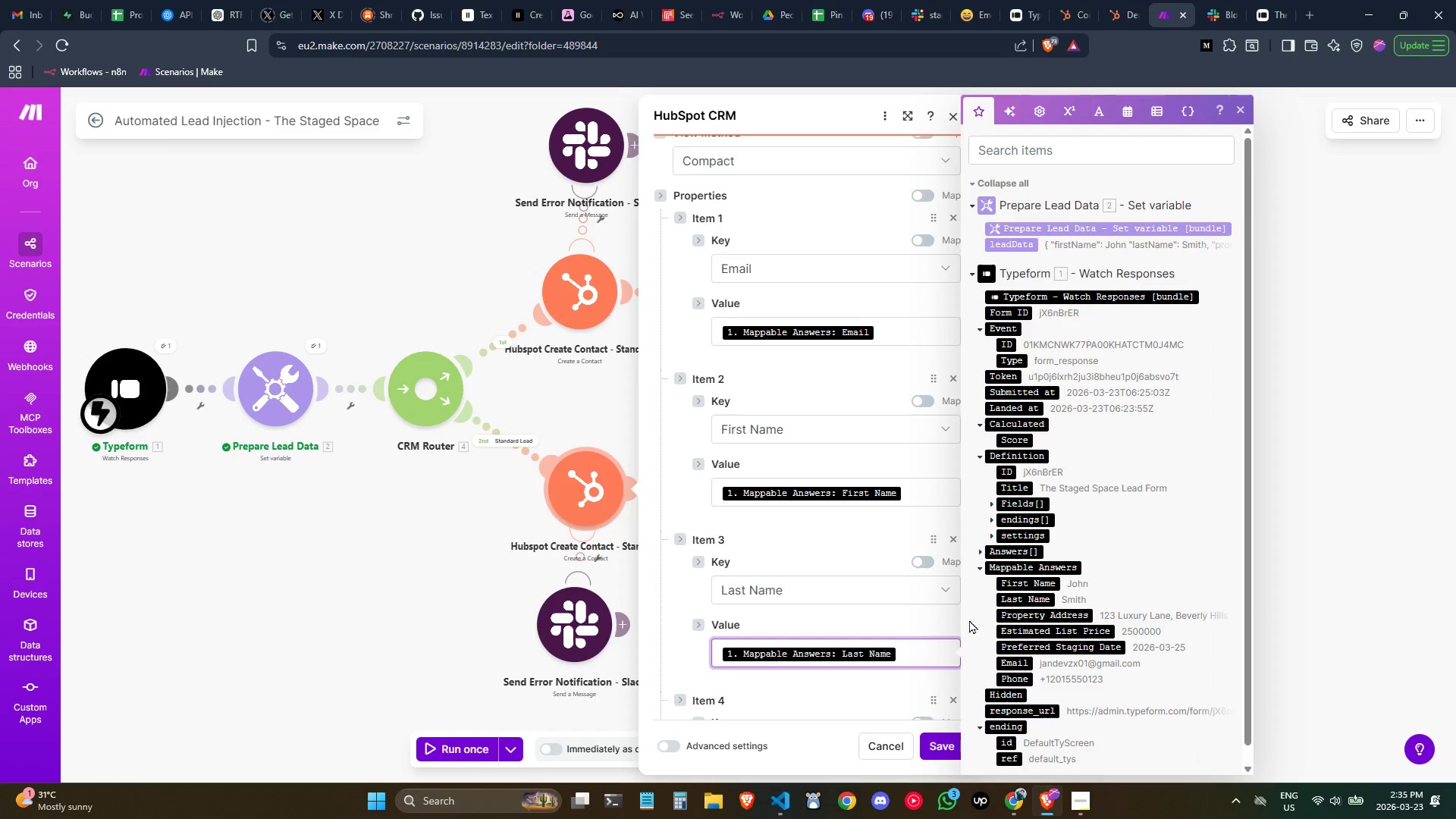 
left_click([919, 639])
 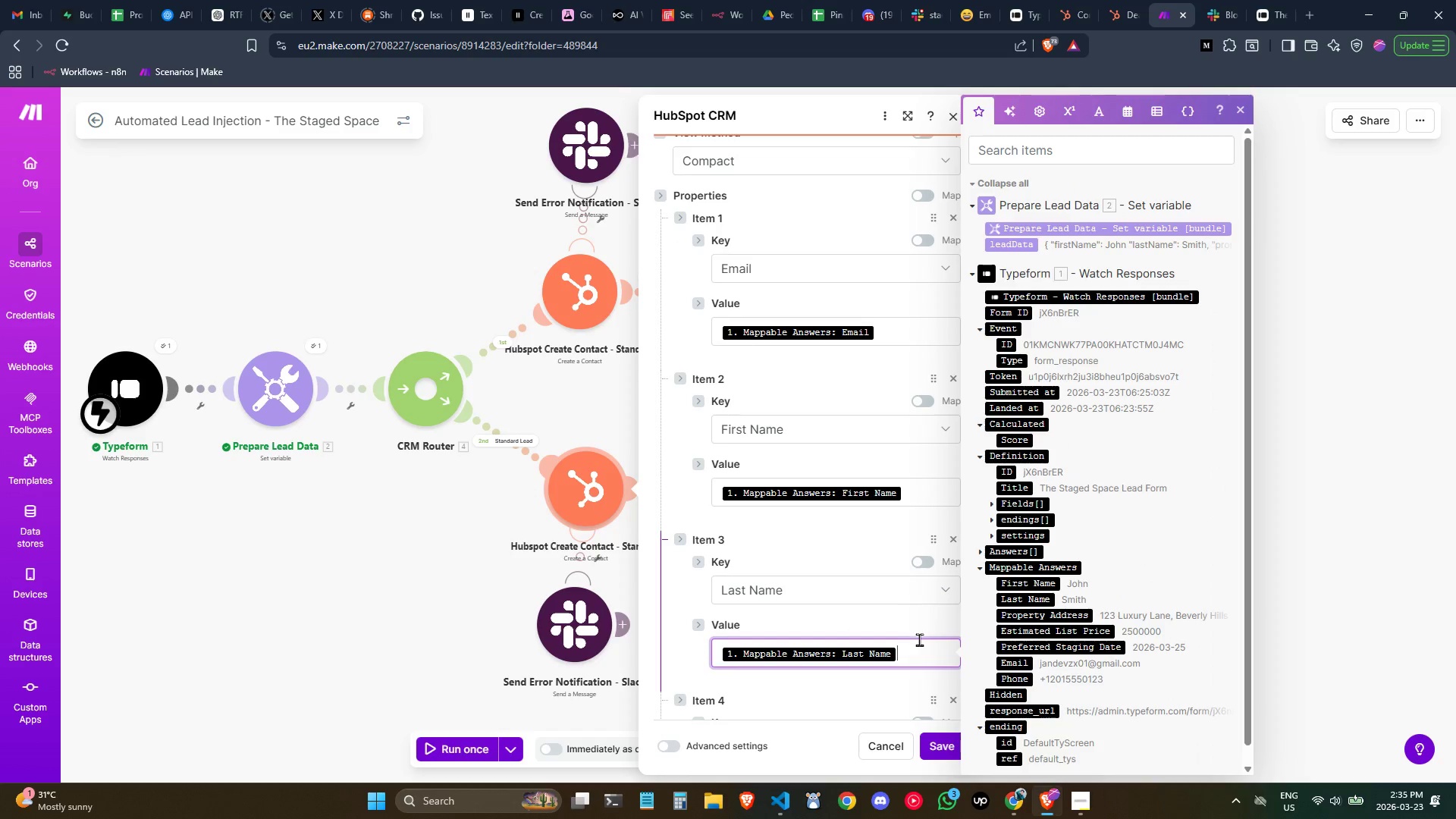 
key(Control+ControlLeft)
 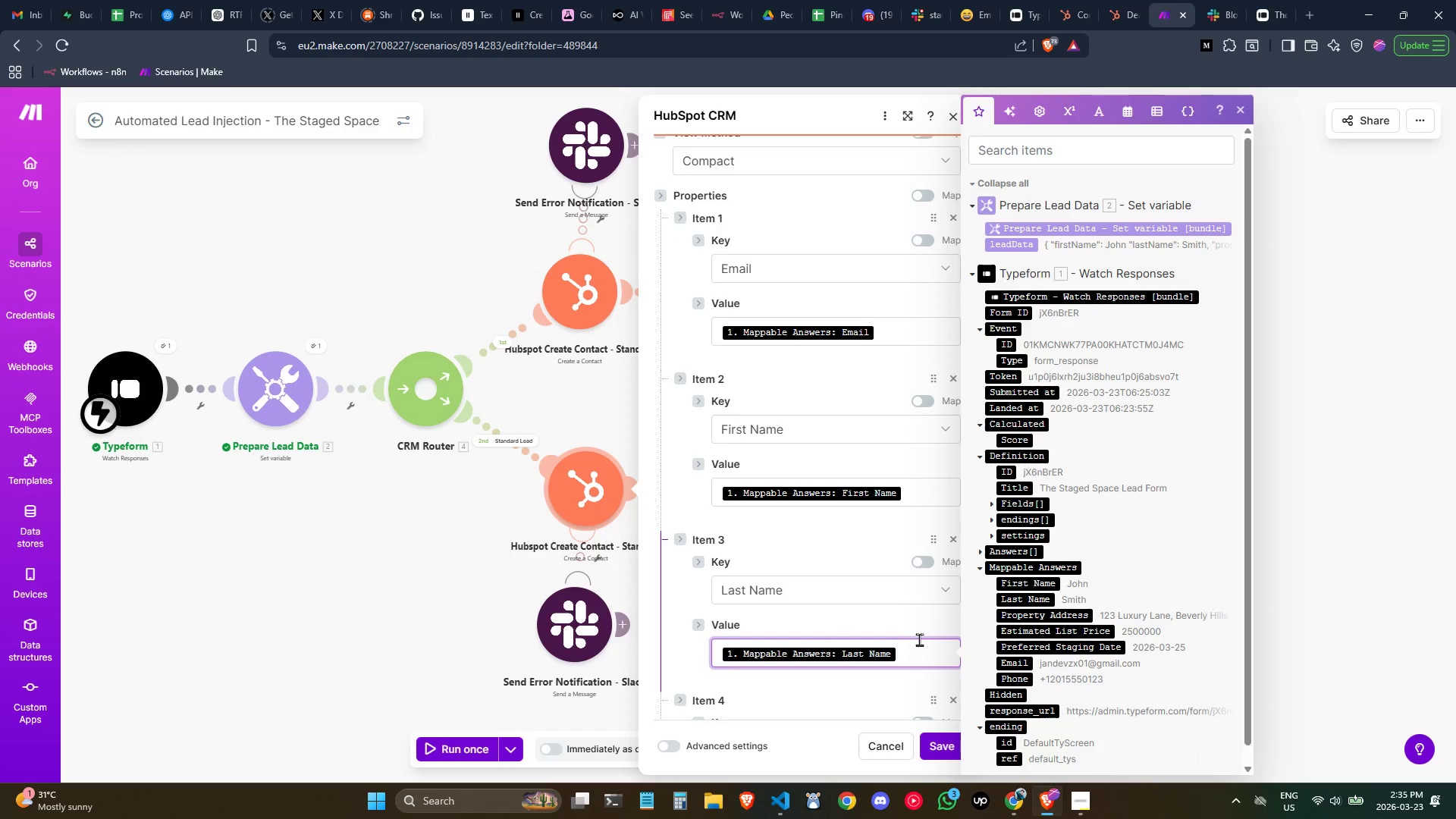 
key(Control+A)
 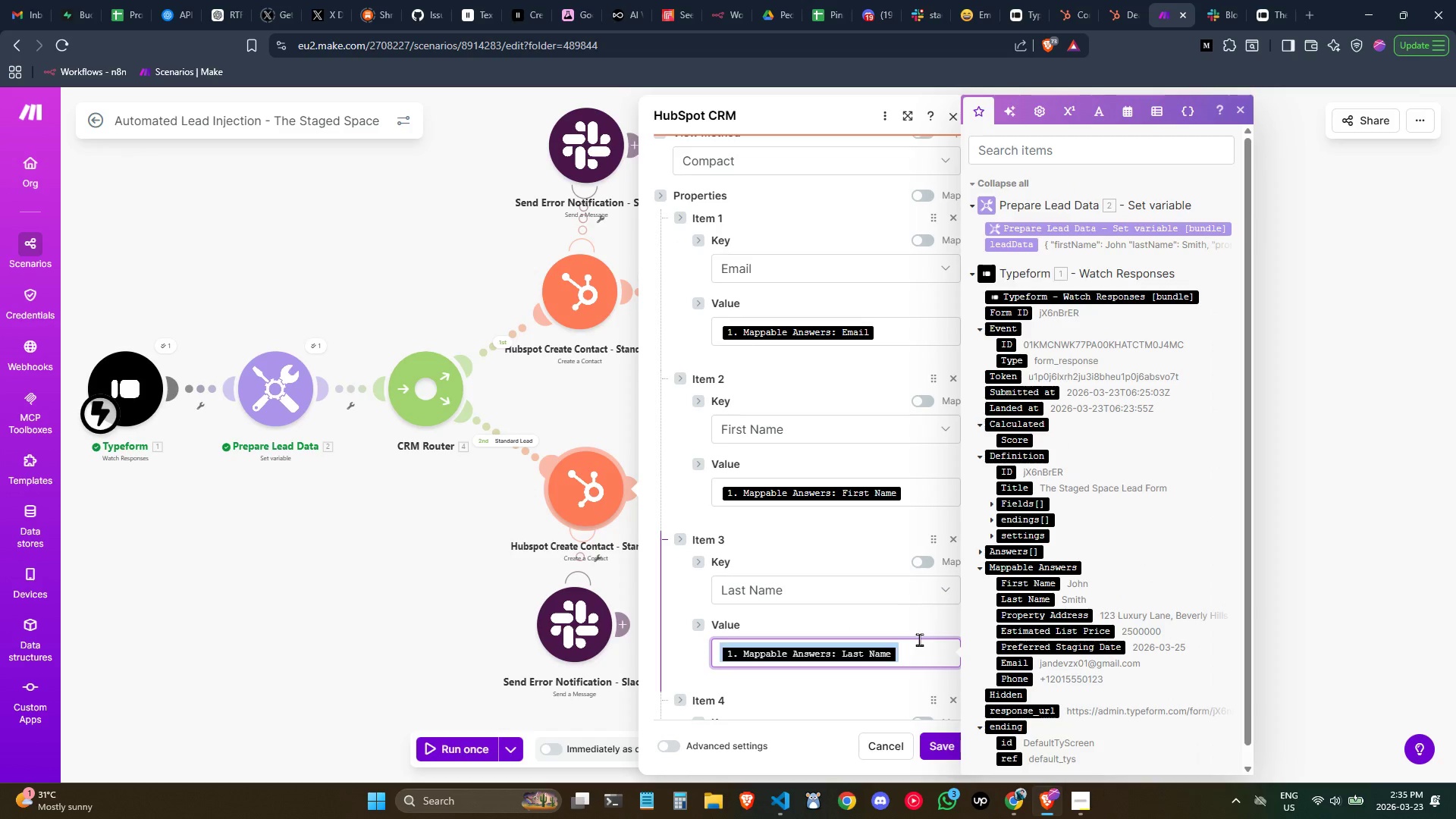 
key(Backspace)
 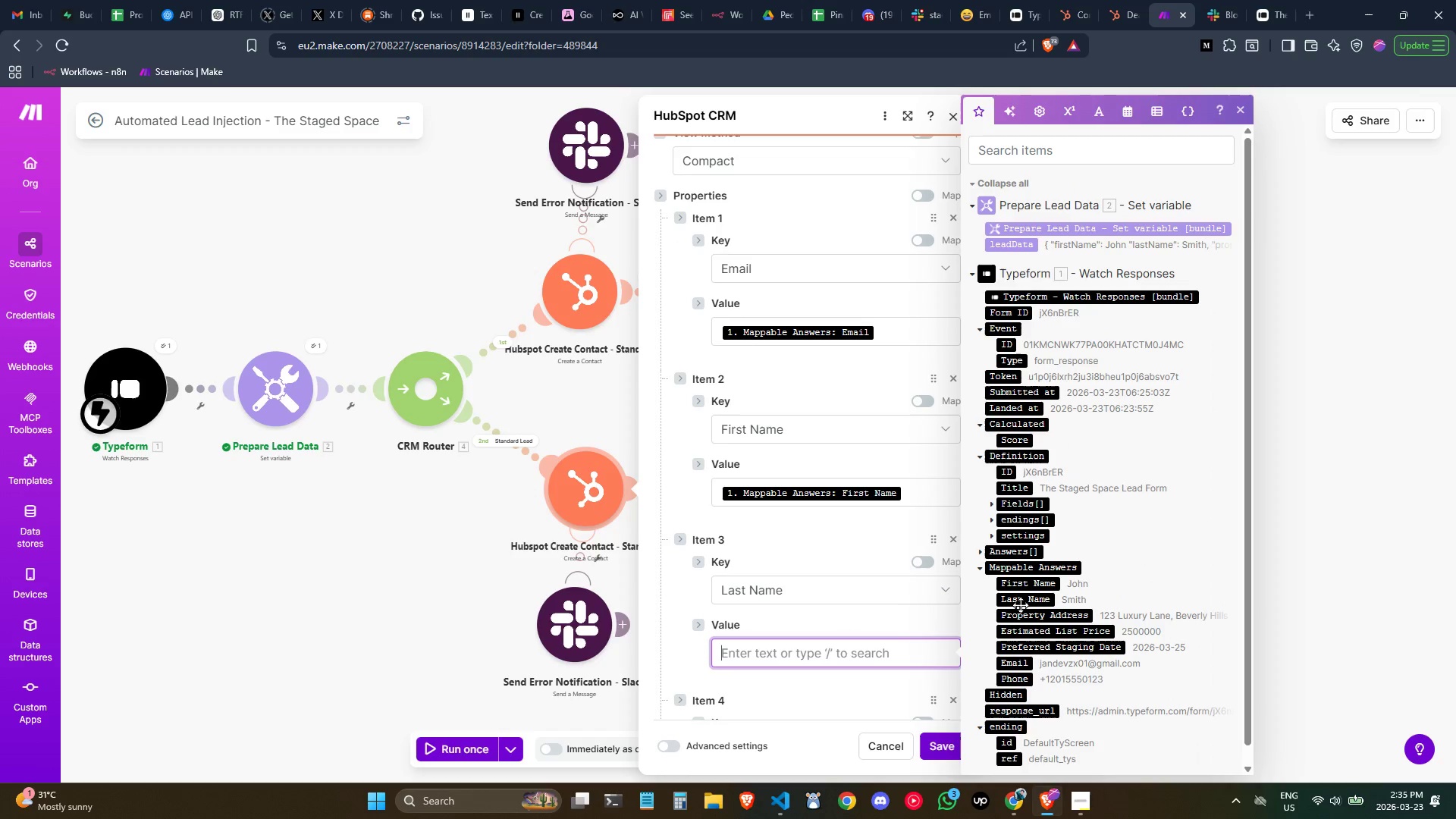 
left_click([1018, 597])
 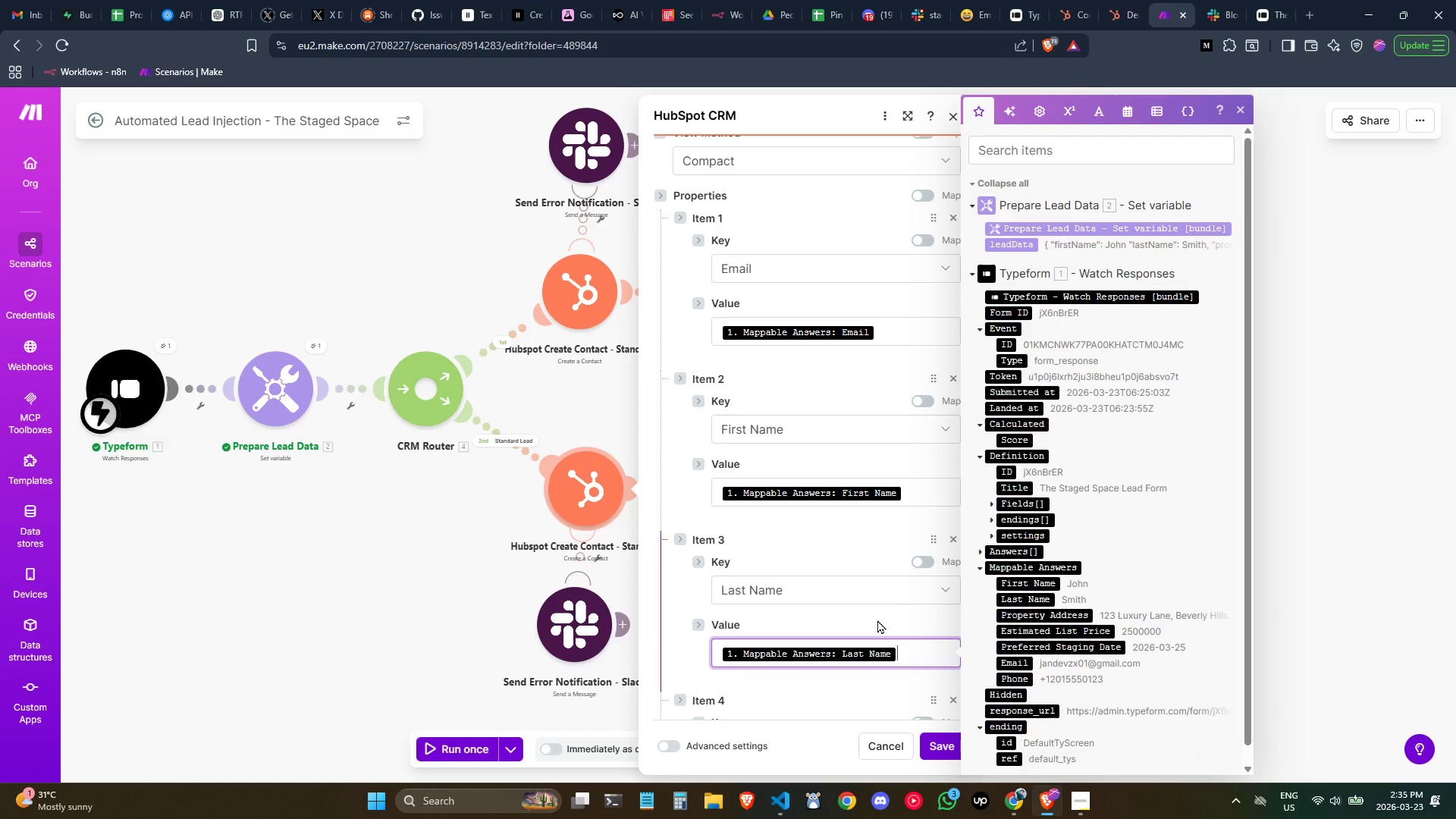 
left_click([876, 620])
 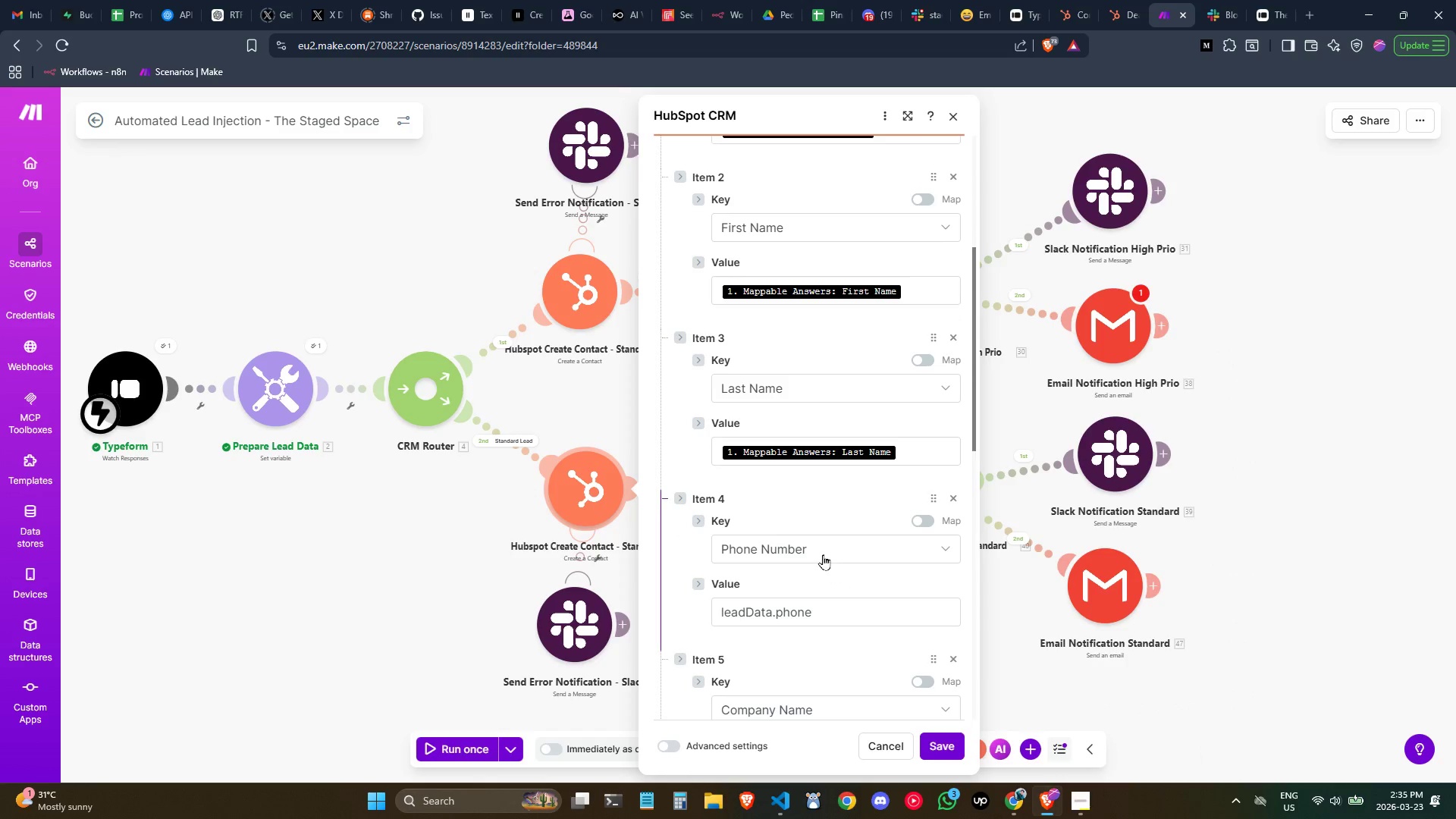 
left_click([837, 617])
 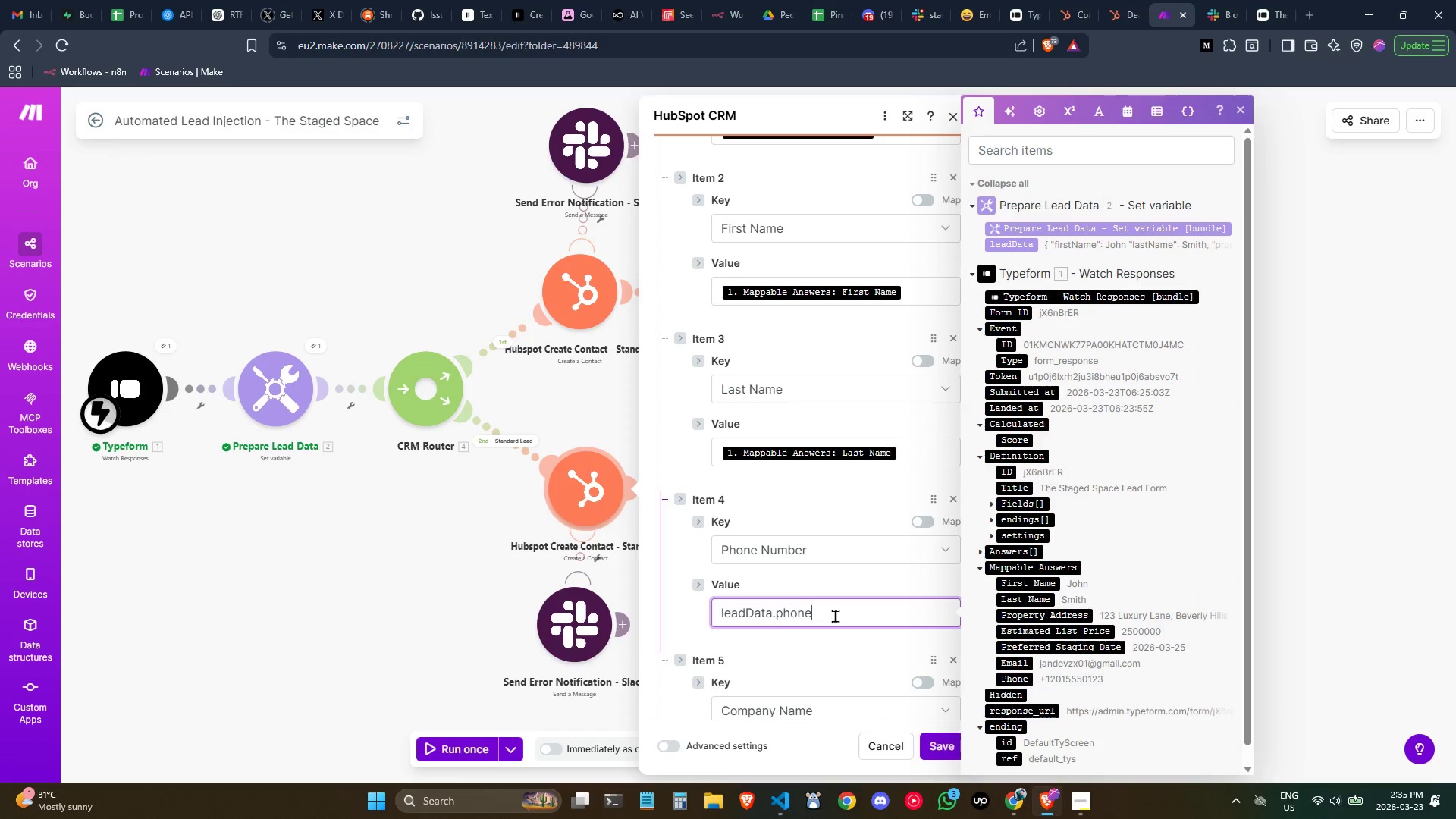 
key(Control+ControlLeft)
 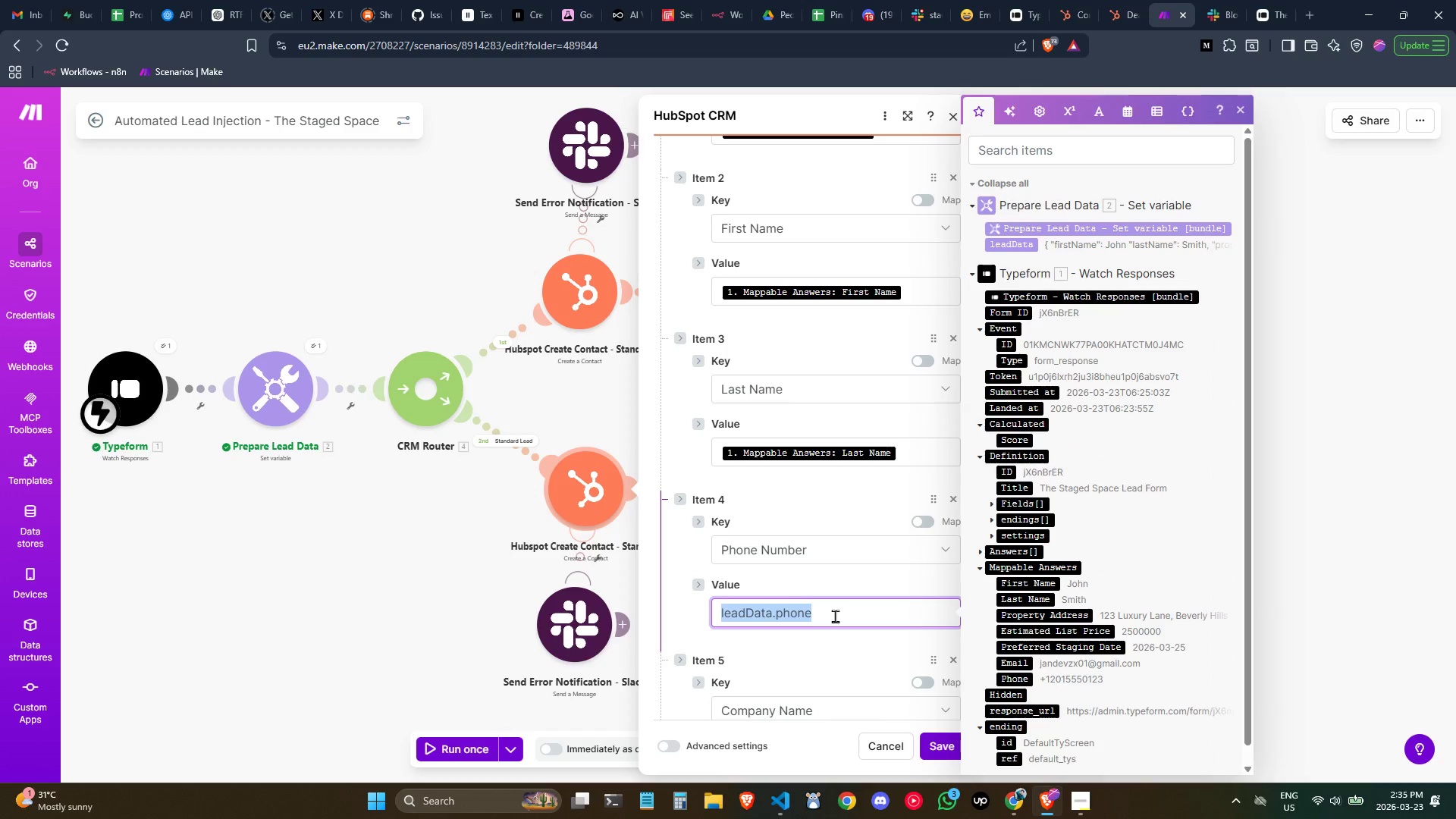 
key(Control+A)
 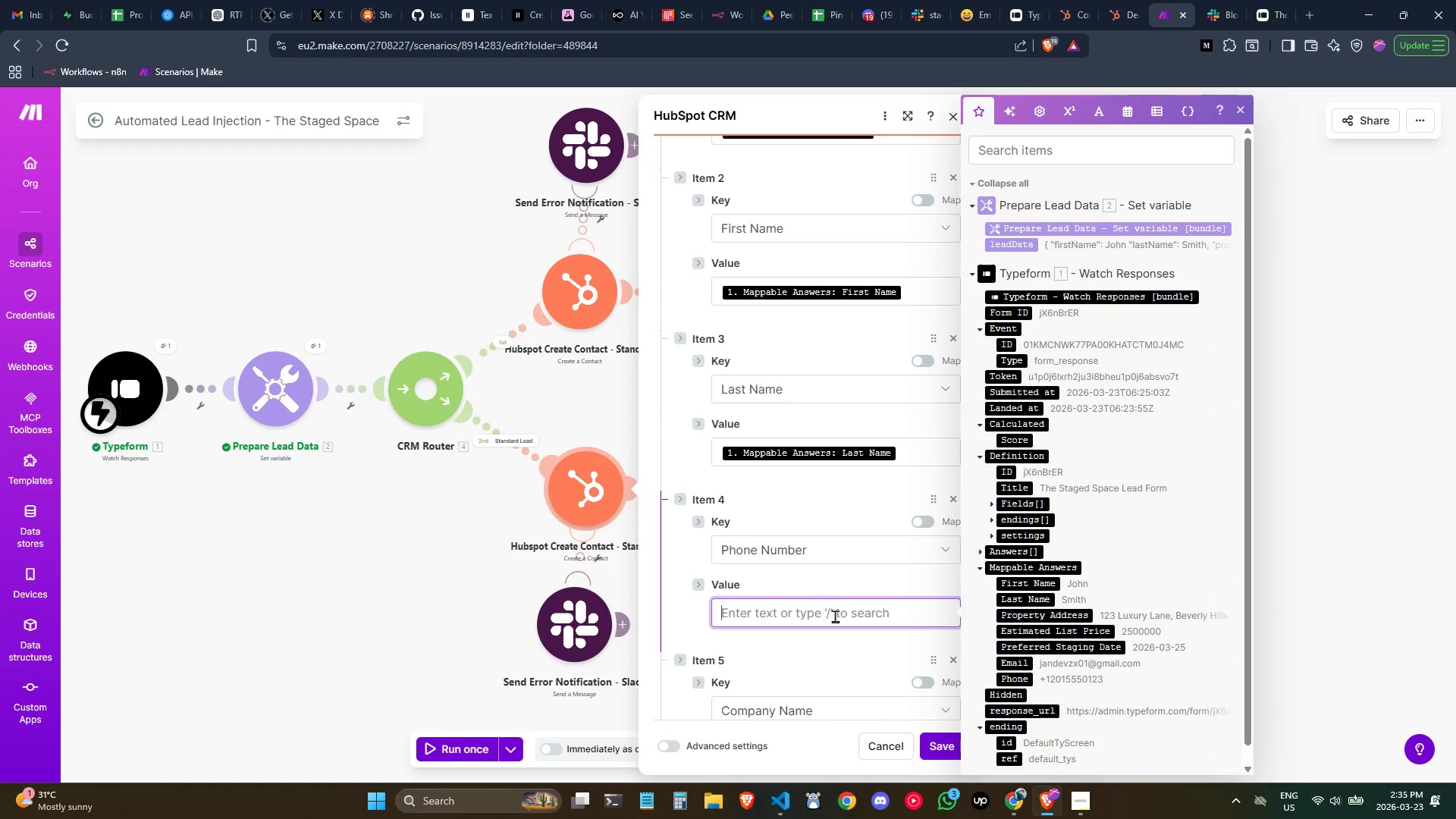 
key(Backspace)
 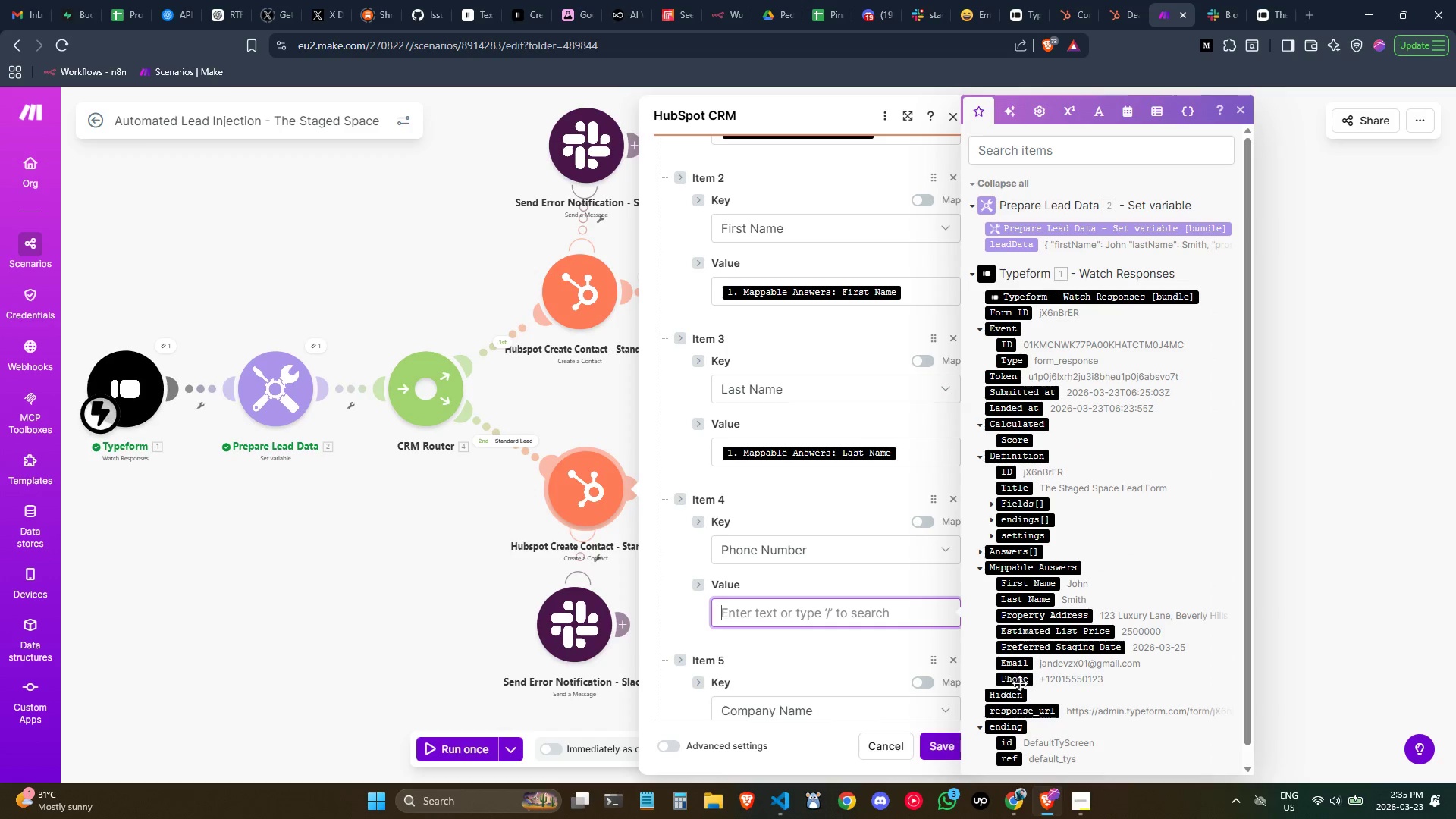 
left_click([1012, 681])
 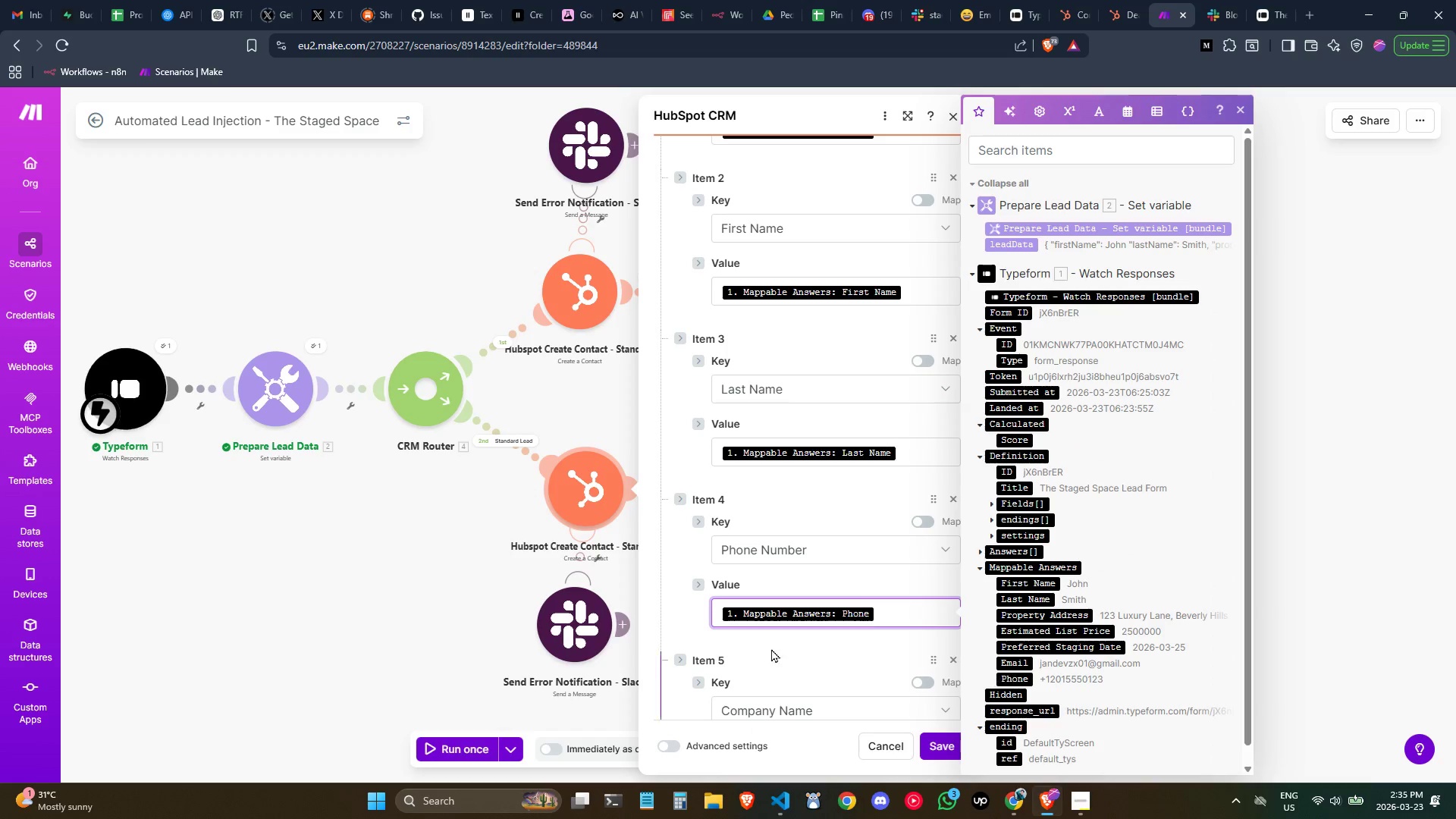 
left_click([777, 648])
 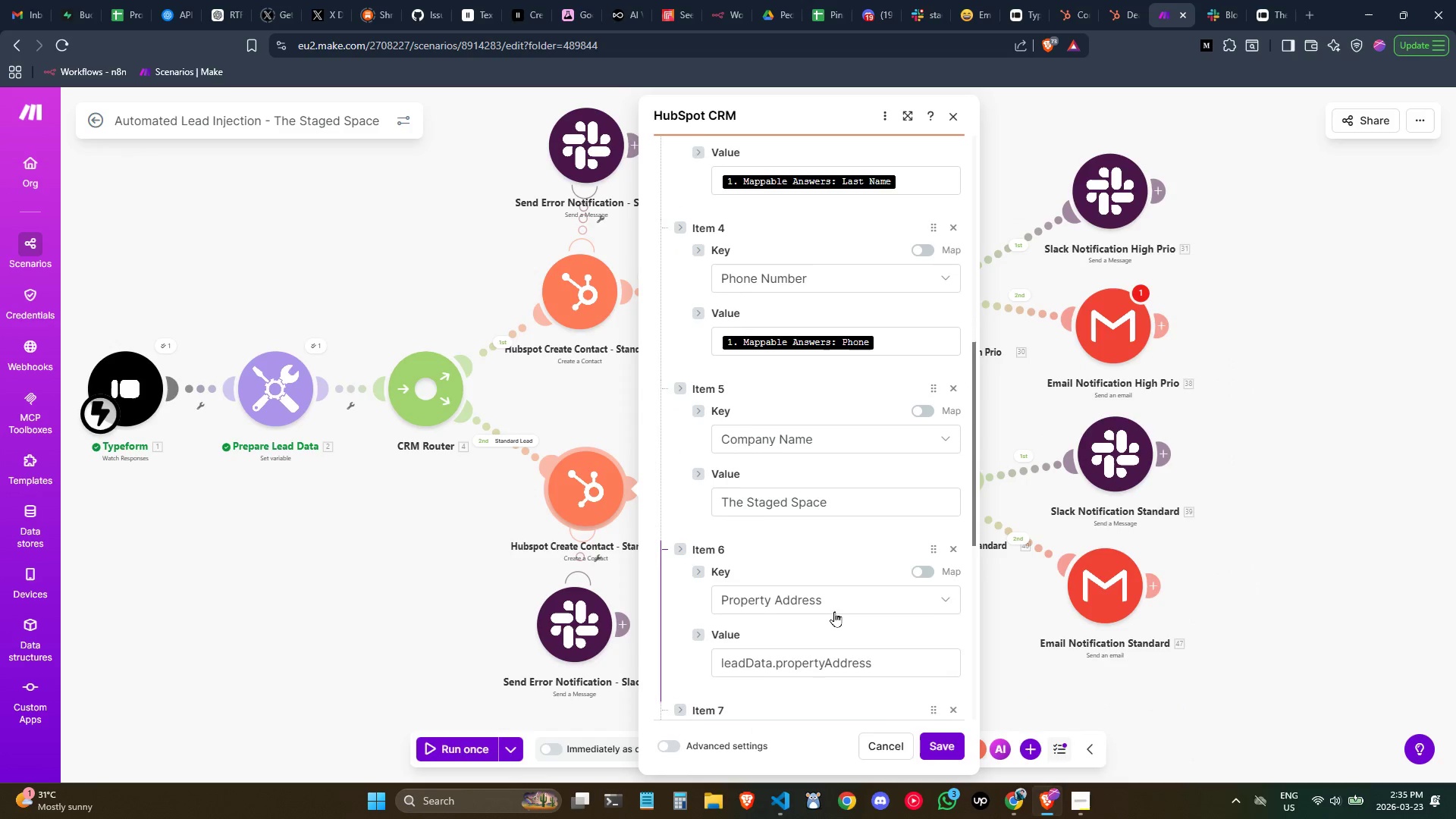 
double_click([869, 647])
 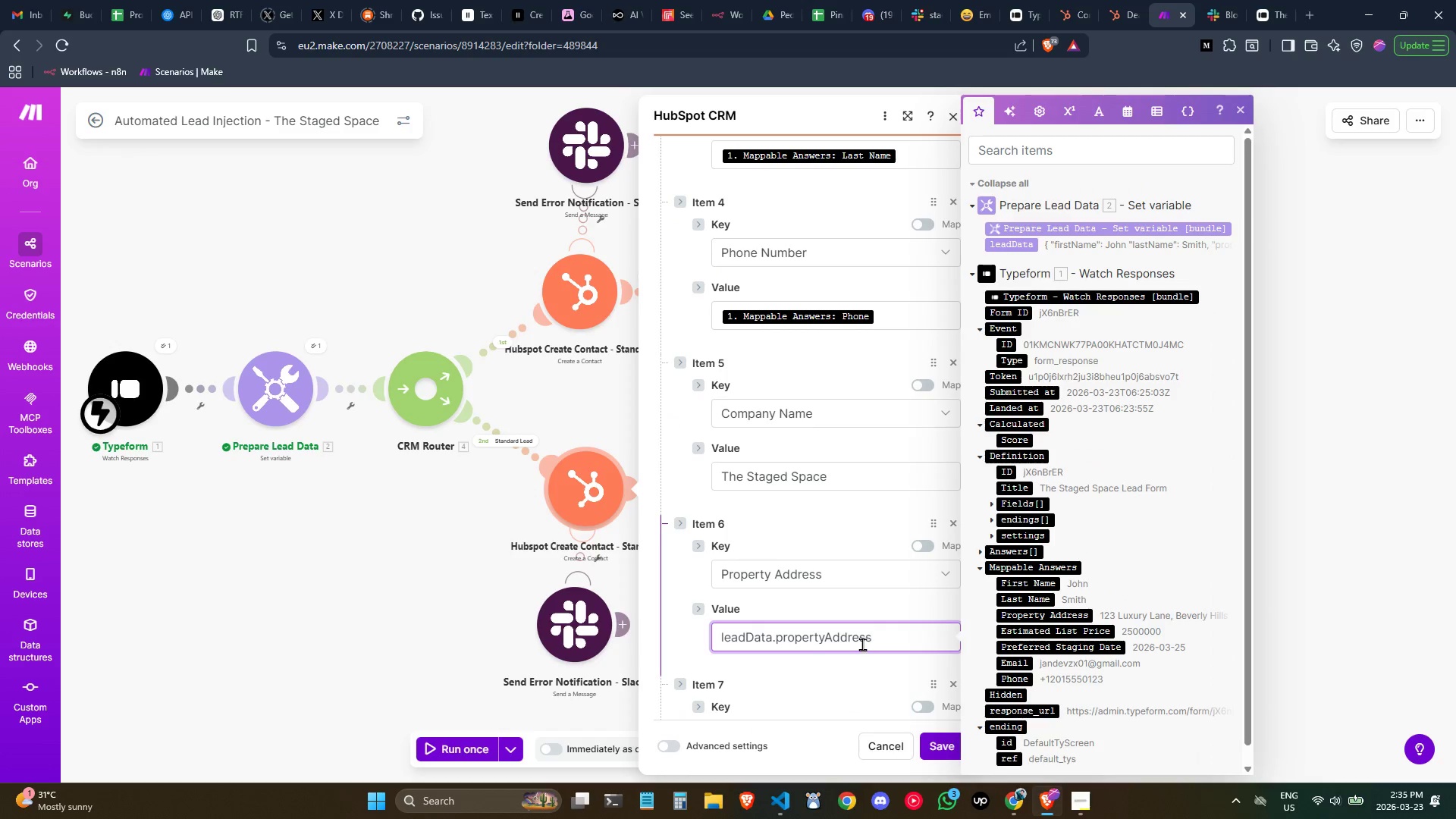 
key(Control+ControlLeft)
 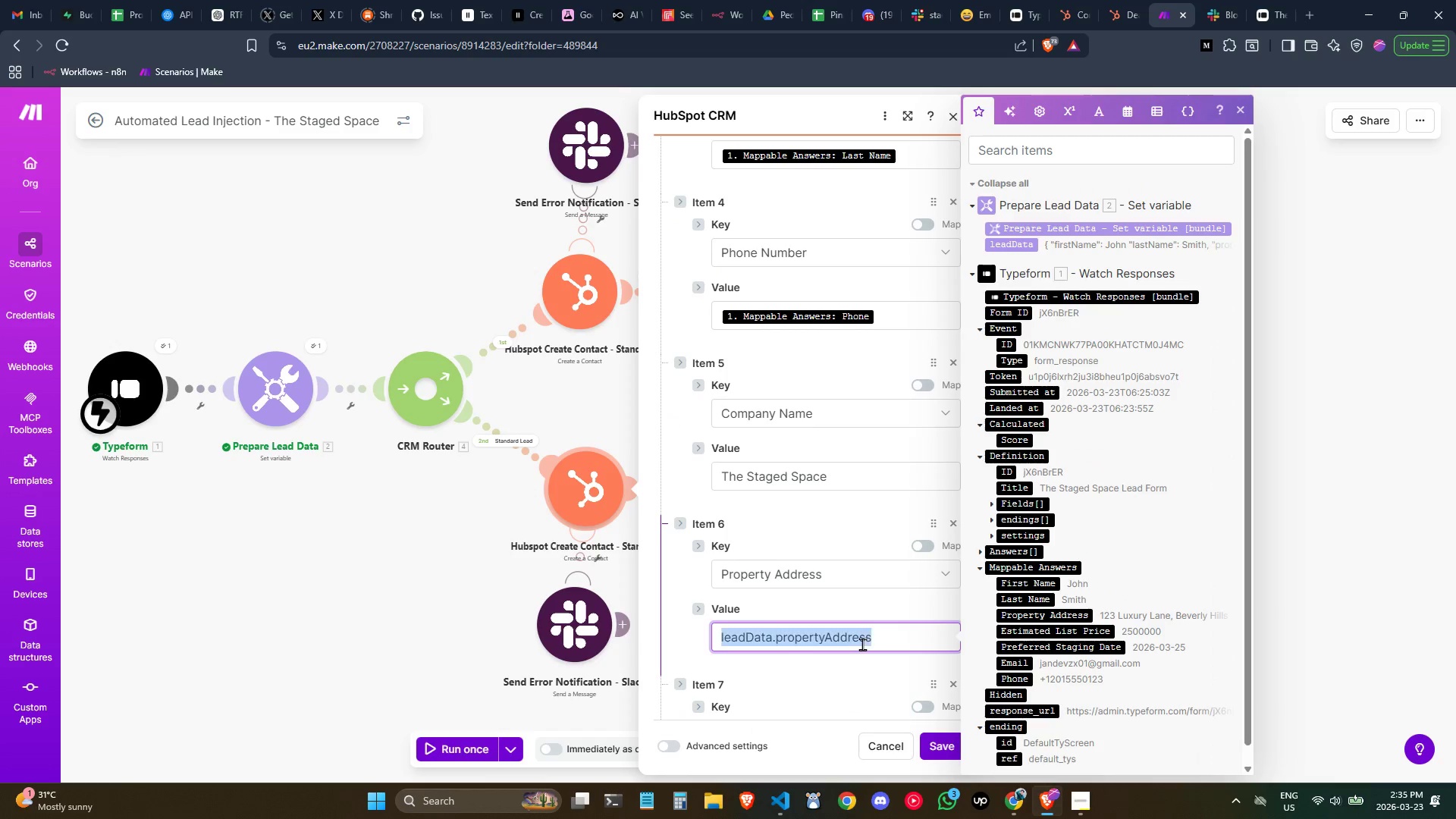 
key(Control+A)
 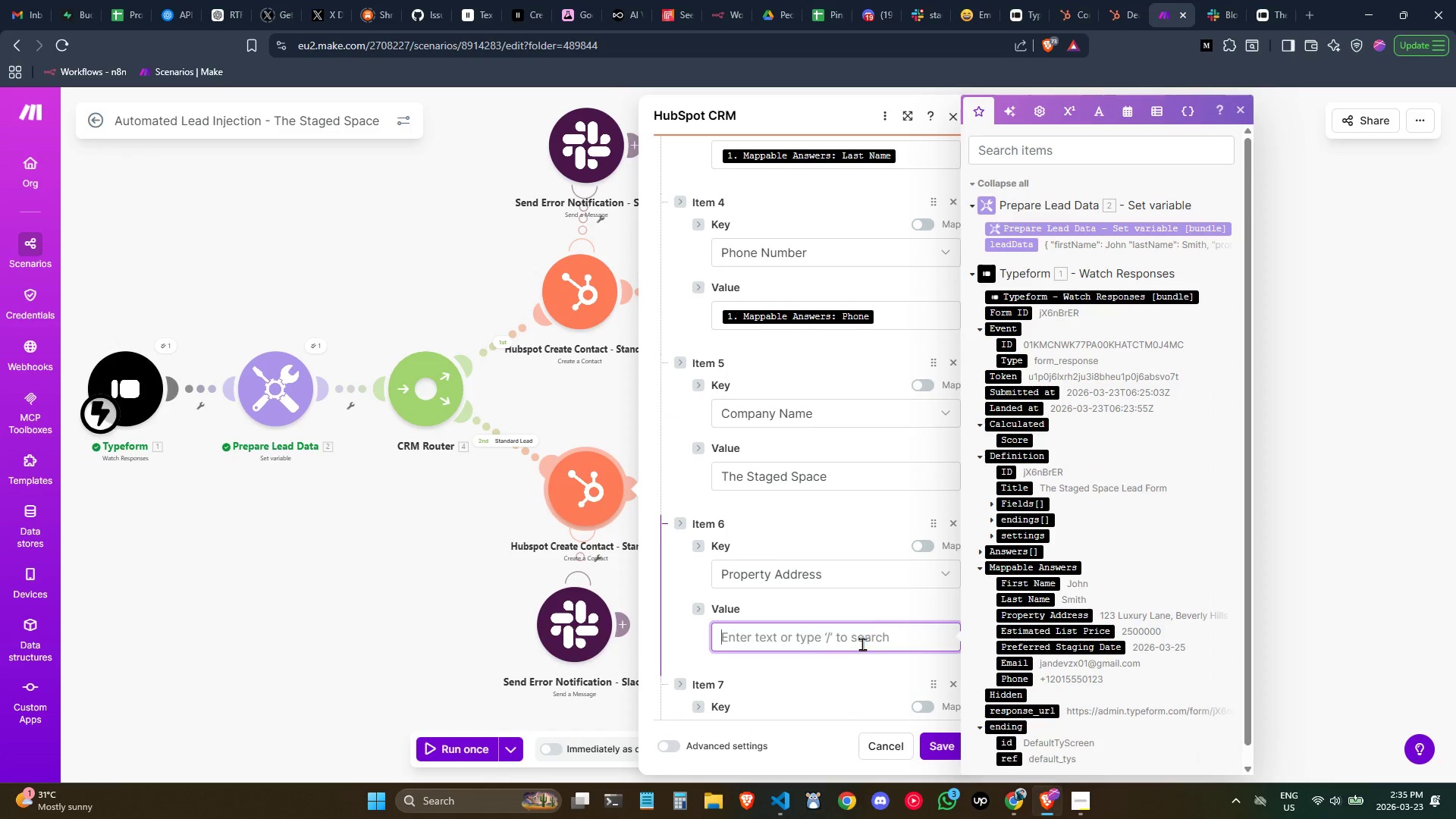 
key(Backspace)
 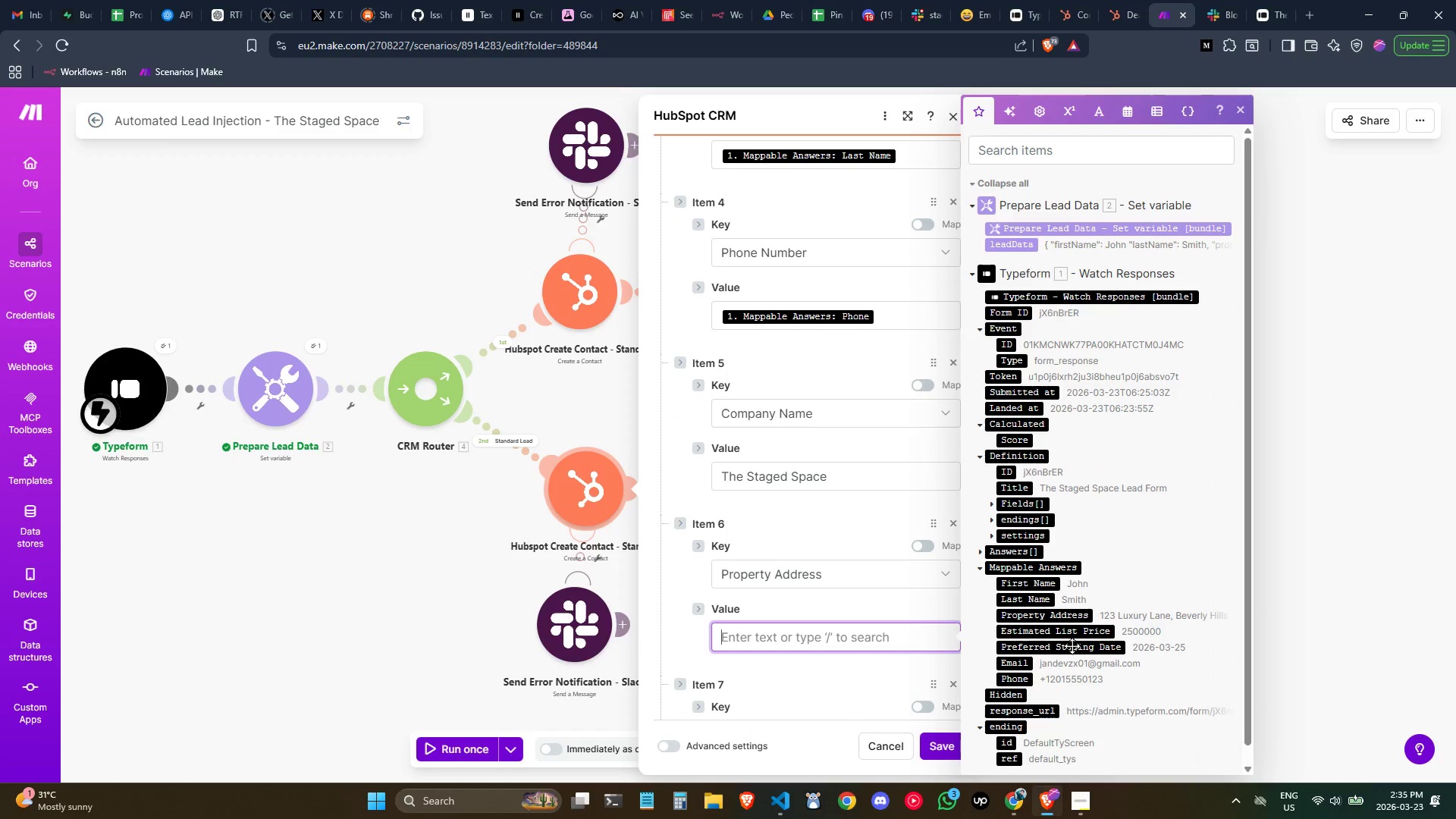 
left_click([1053, 614])
 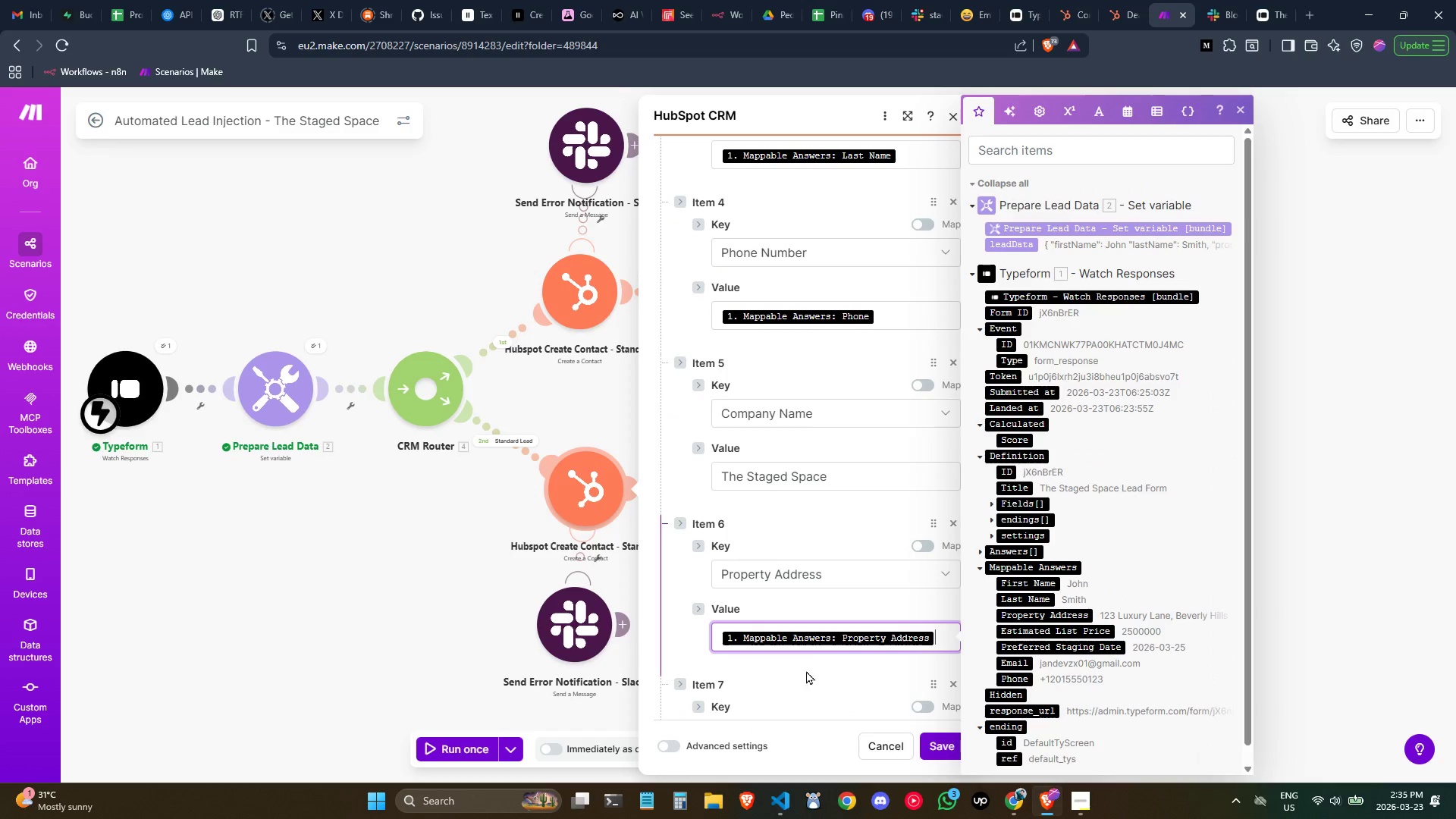 
left_click([764, 689])
 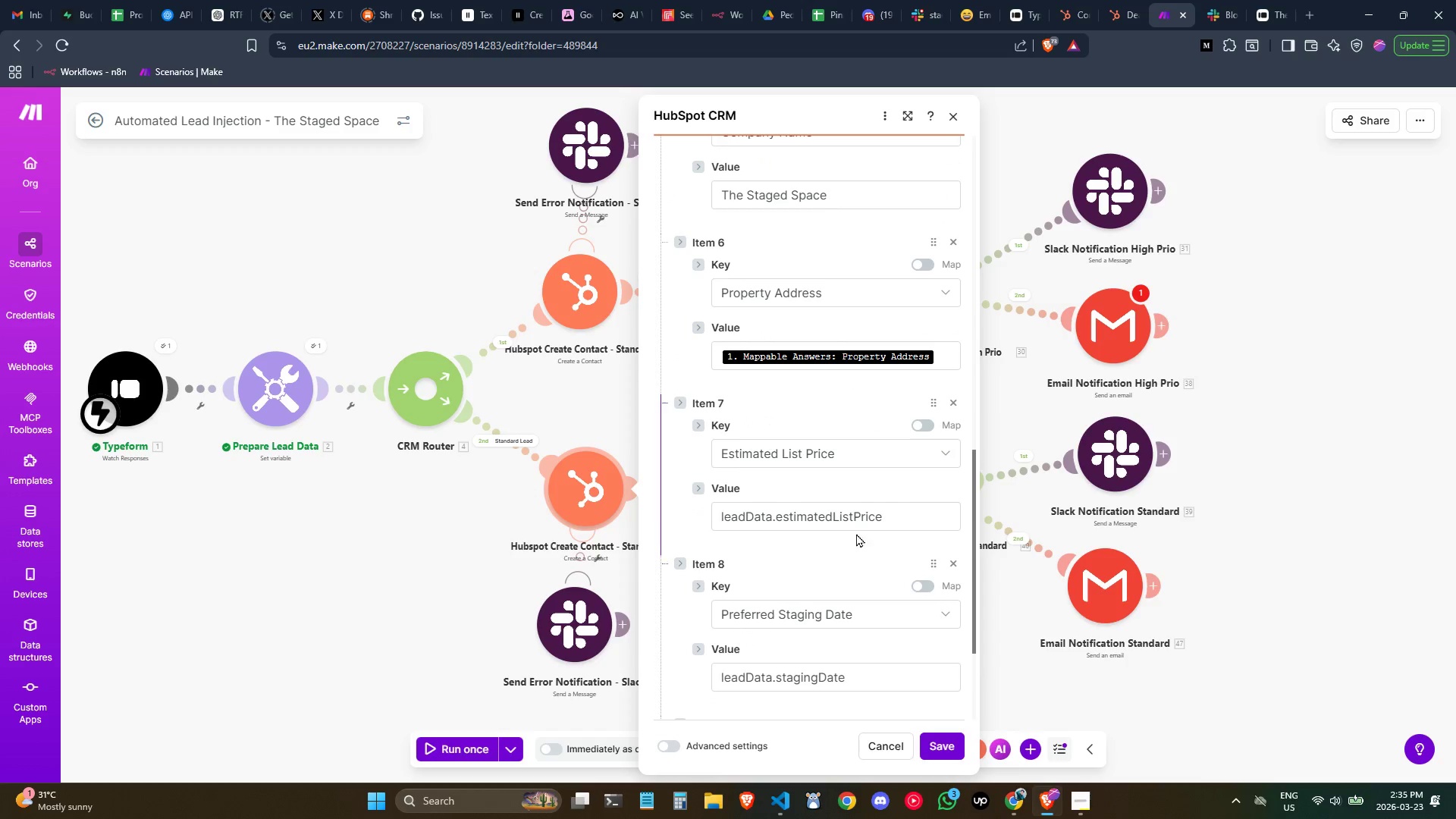 
left_click([897, 512])
 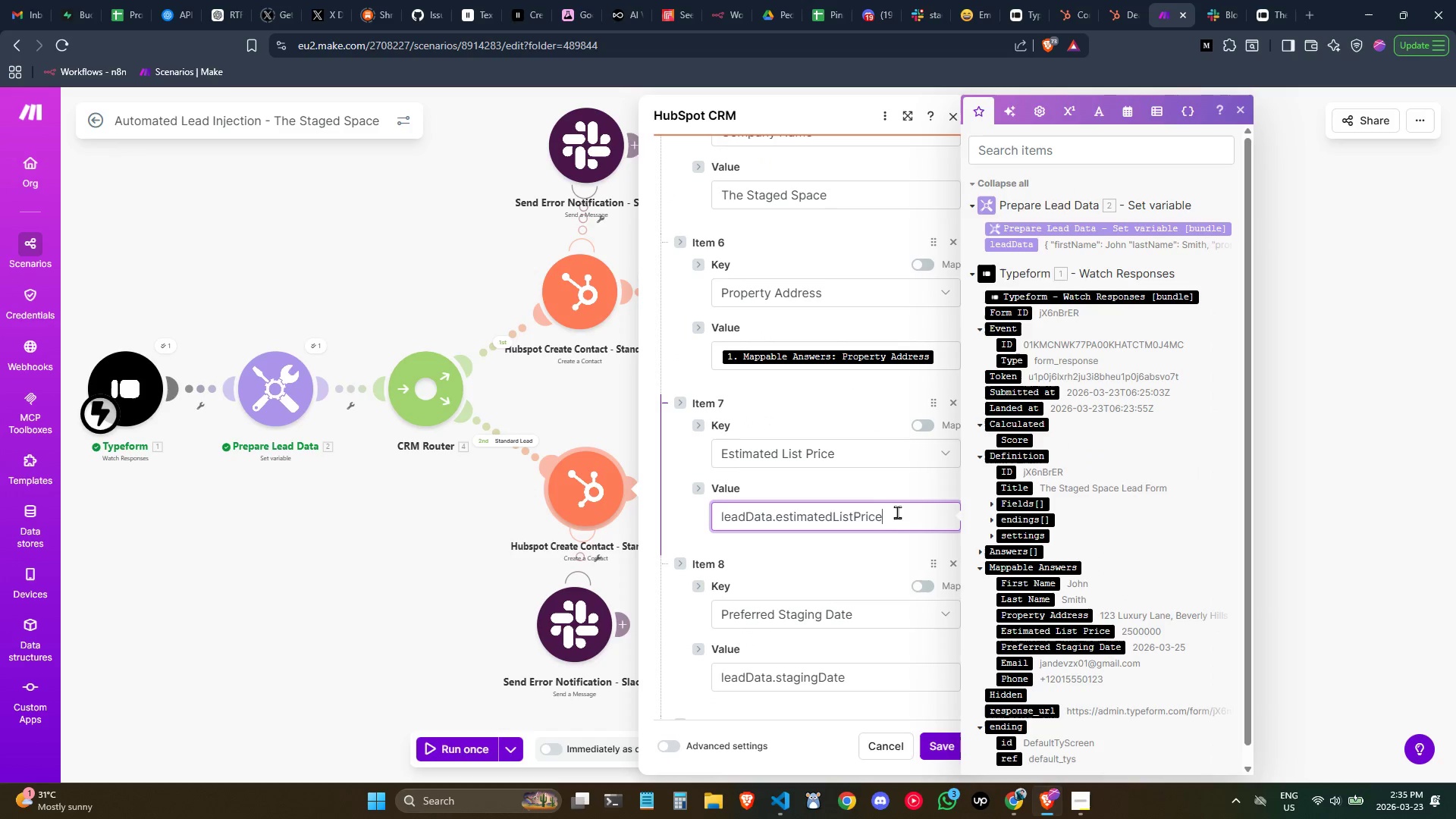 
key(Control+A)
 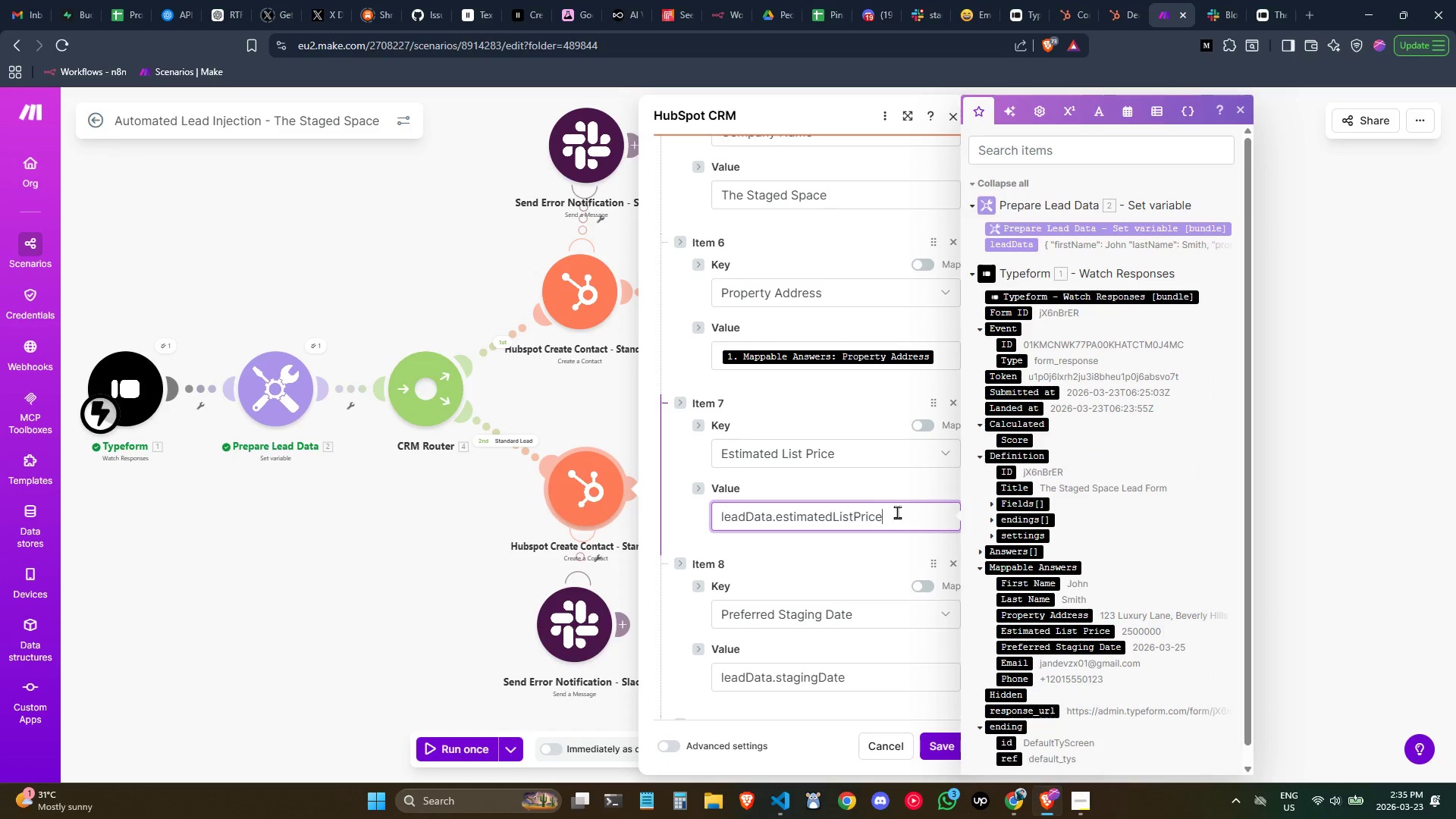 
key(Backspace)
 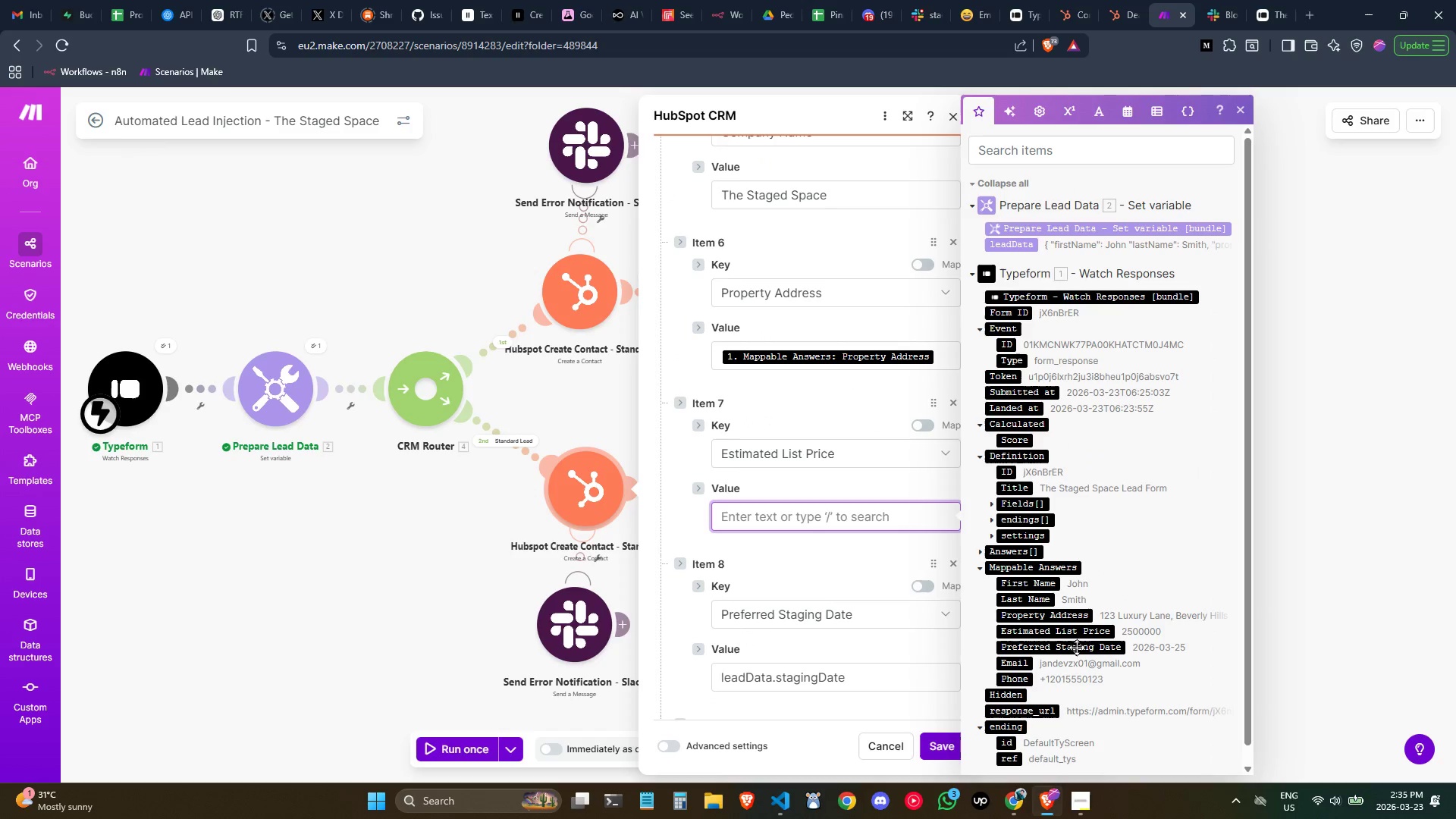 
left_click([1065, 631])
 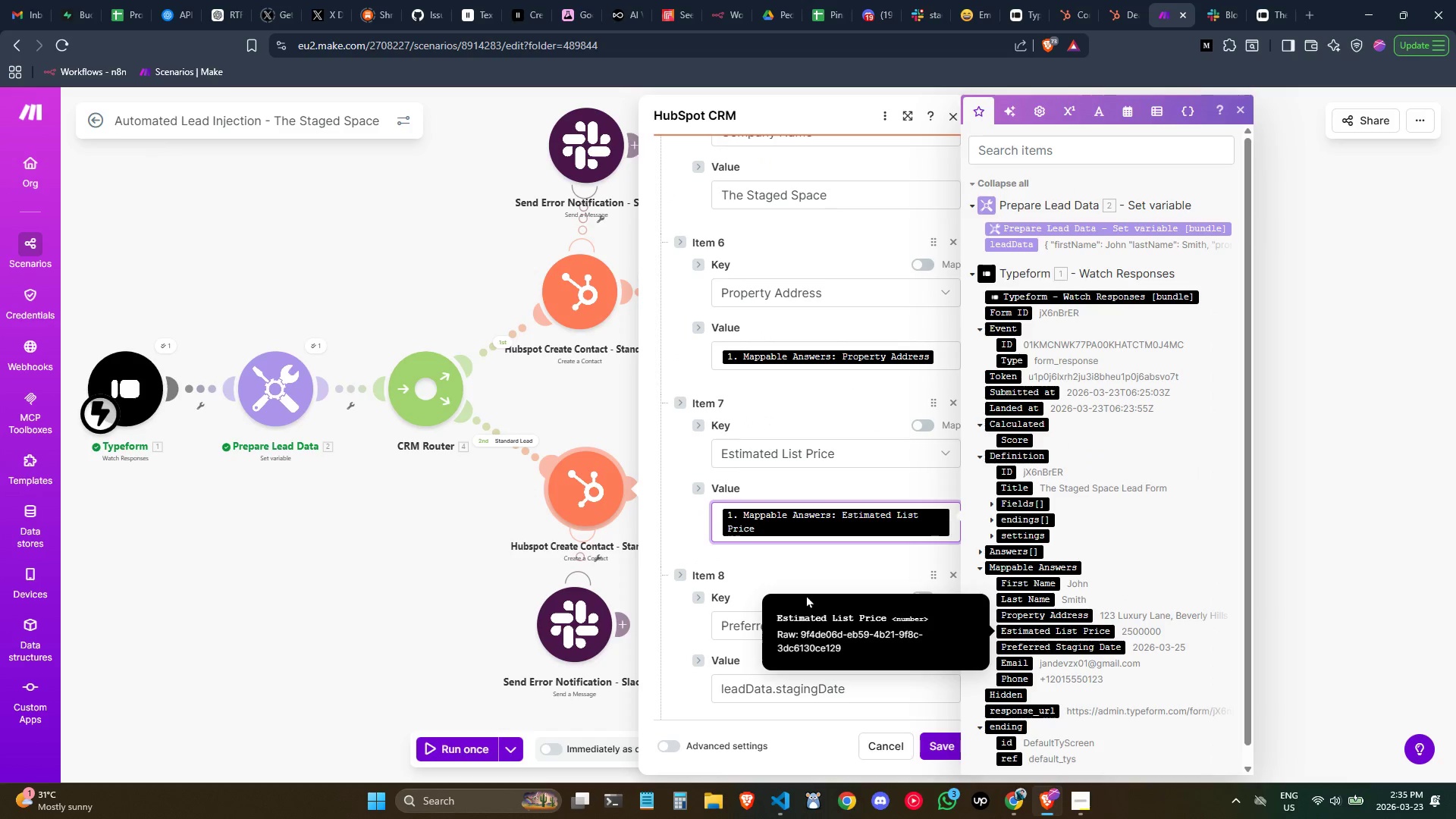 
left_click([796, 573])
 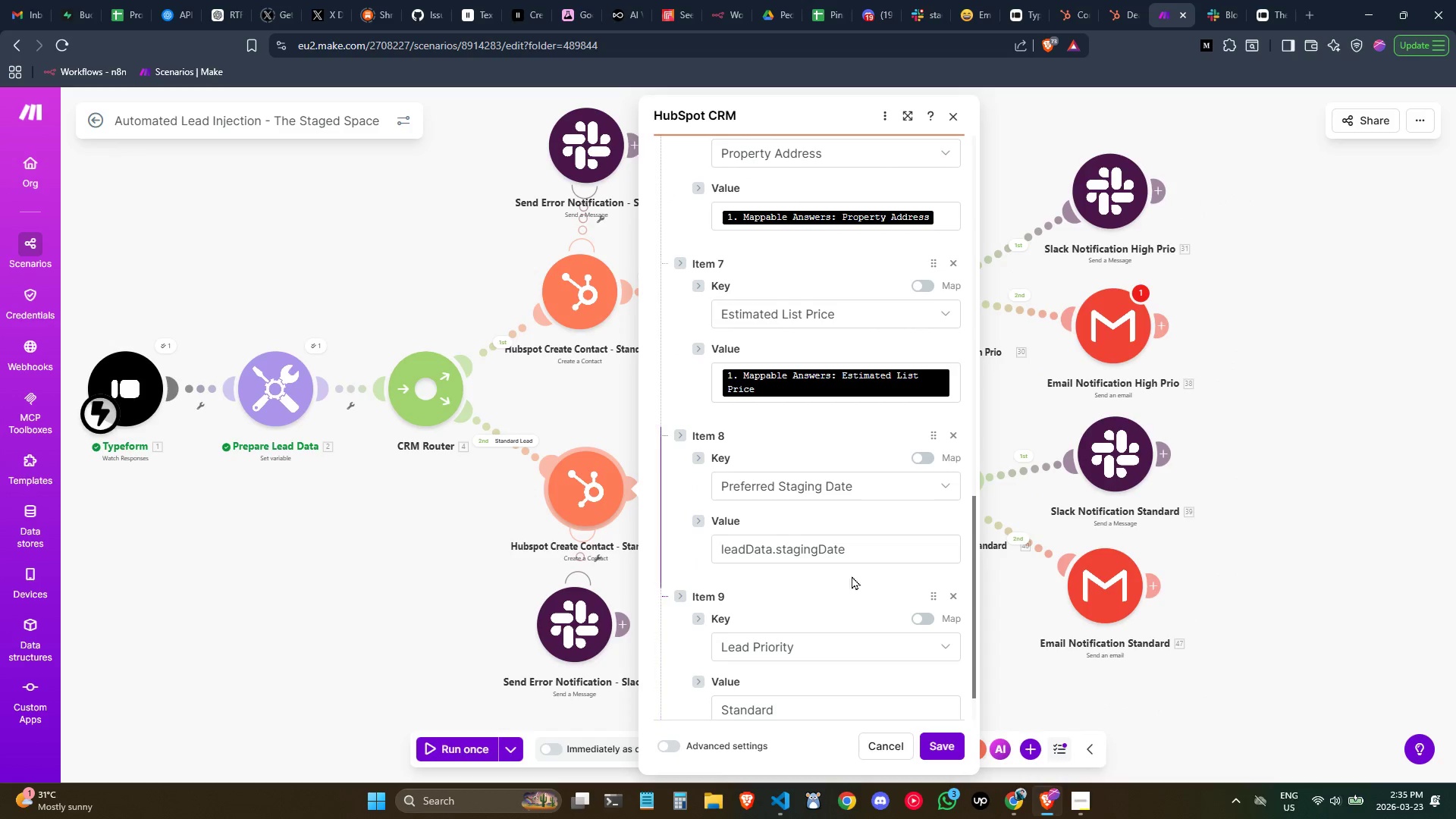 
left_click([865, 550])
 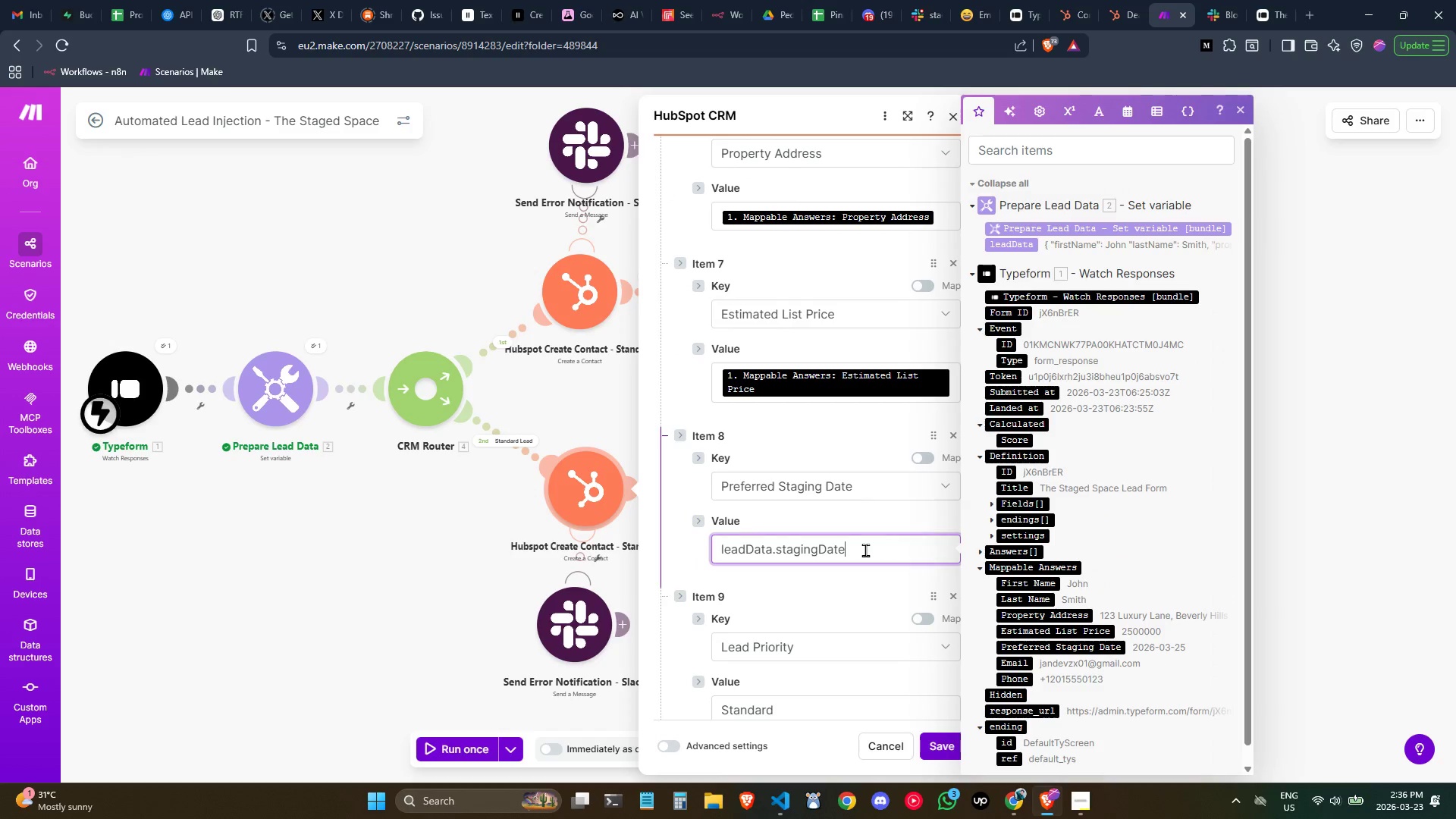 
key(Control+ControlLeft)
 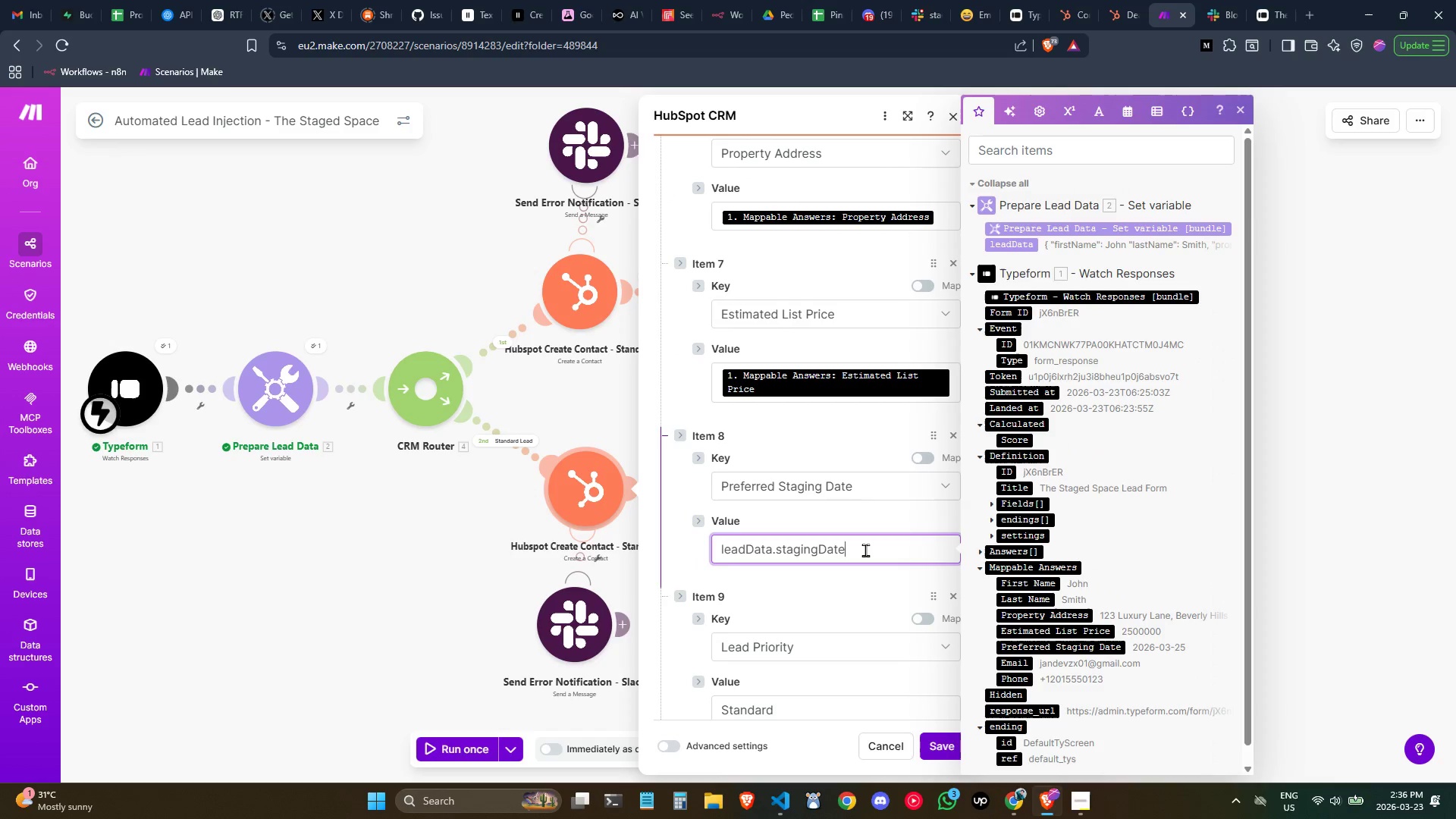 
key(Control+A)
 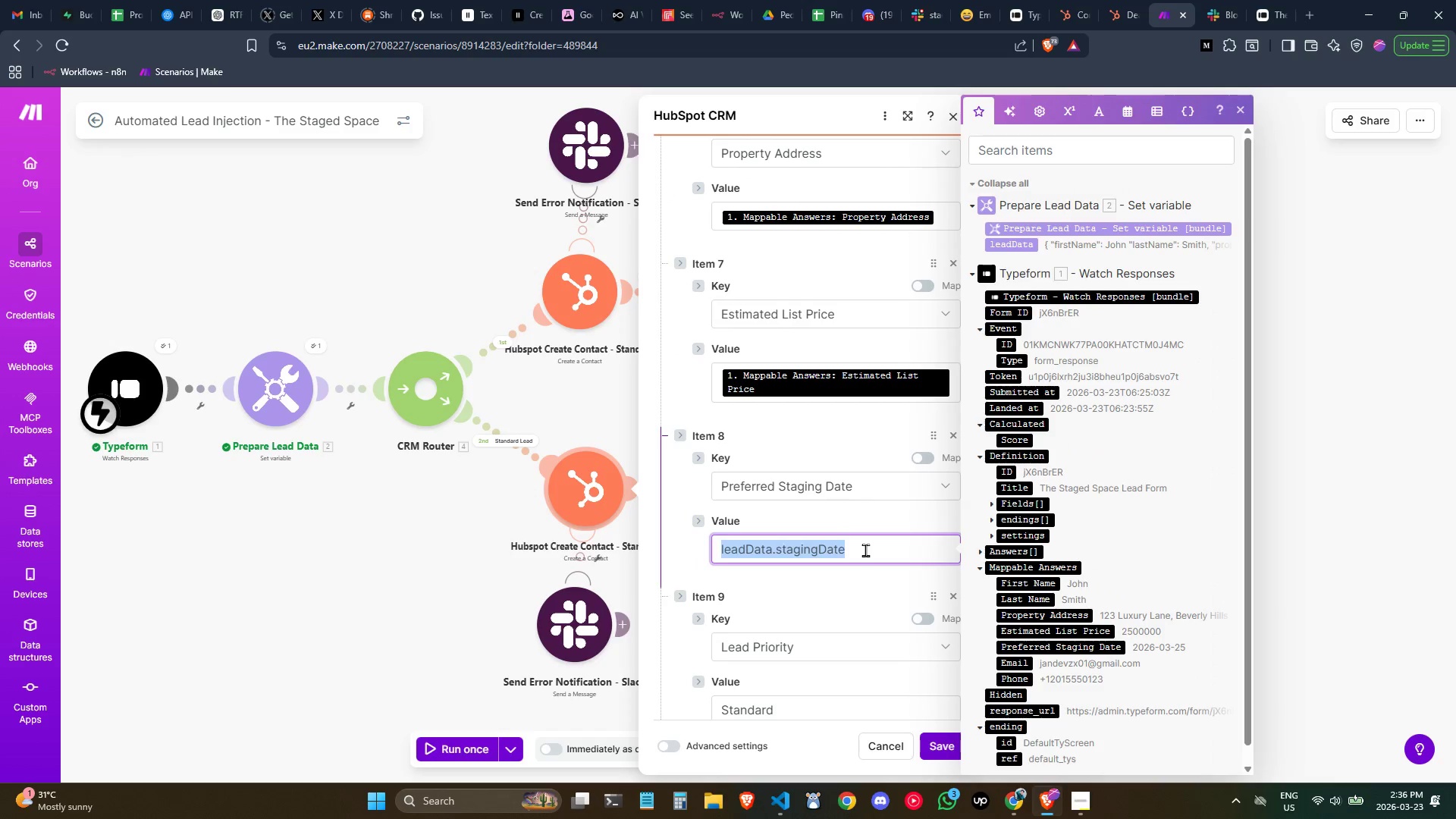 
key(Backspace)
 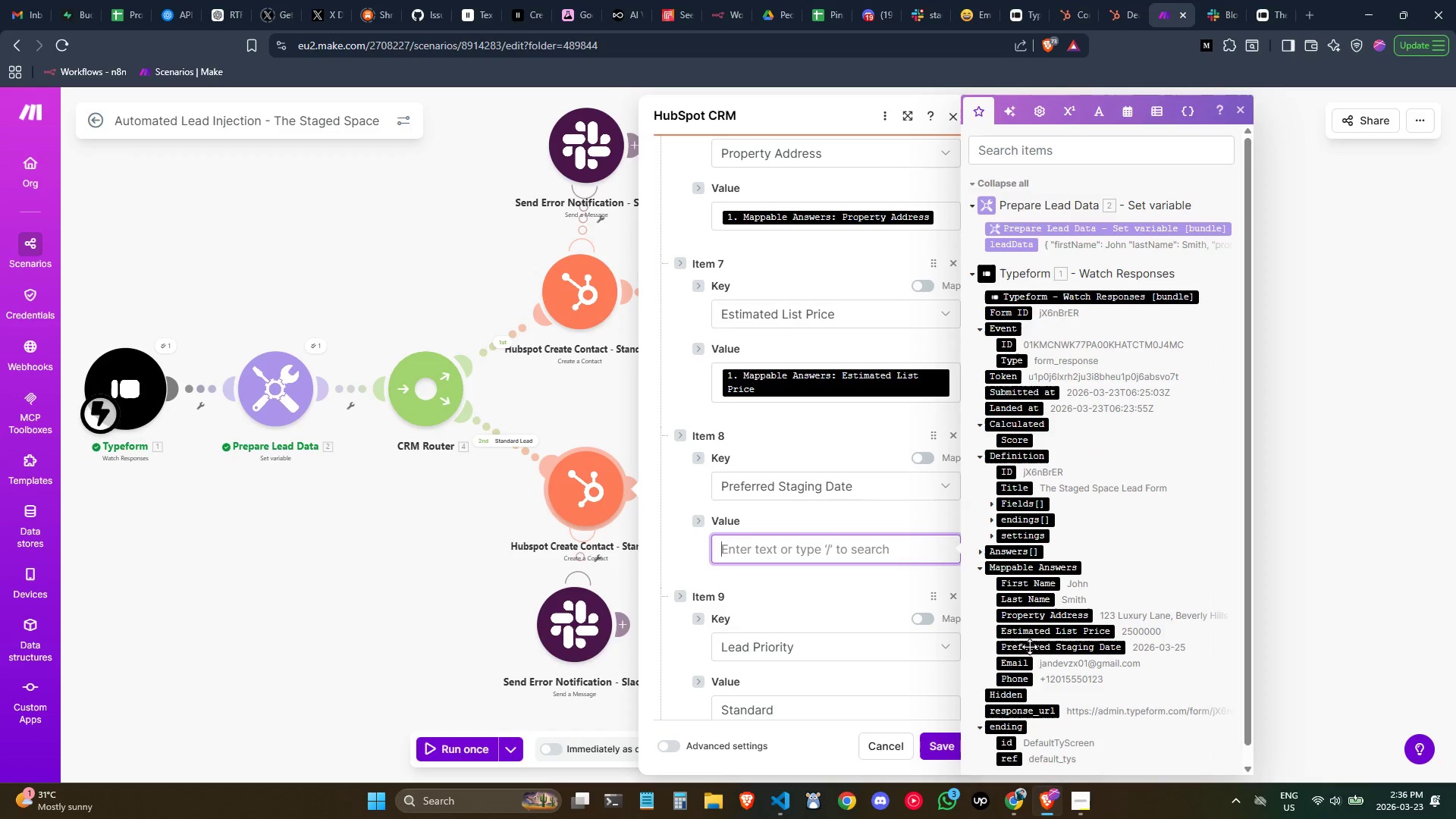 
left_click([1036, 649])
 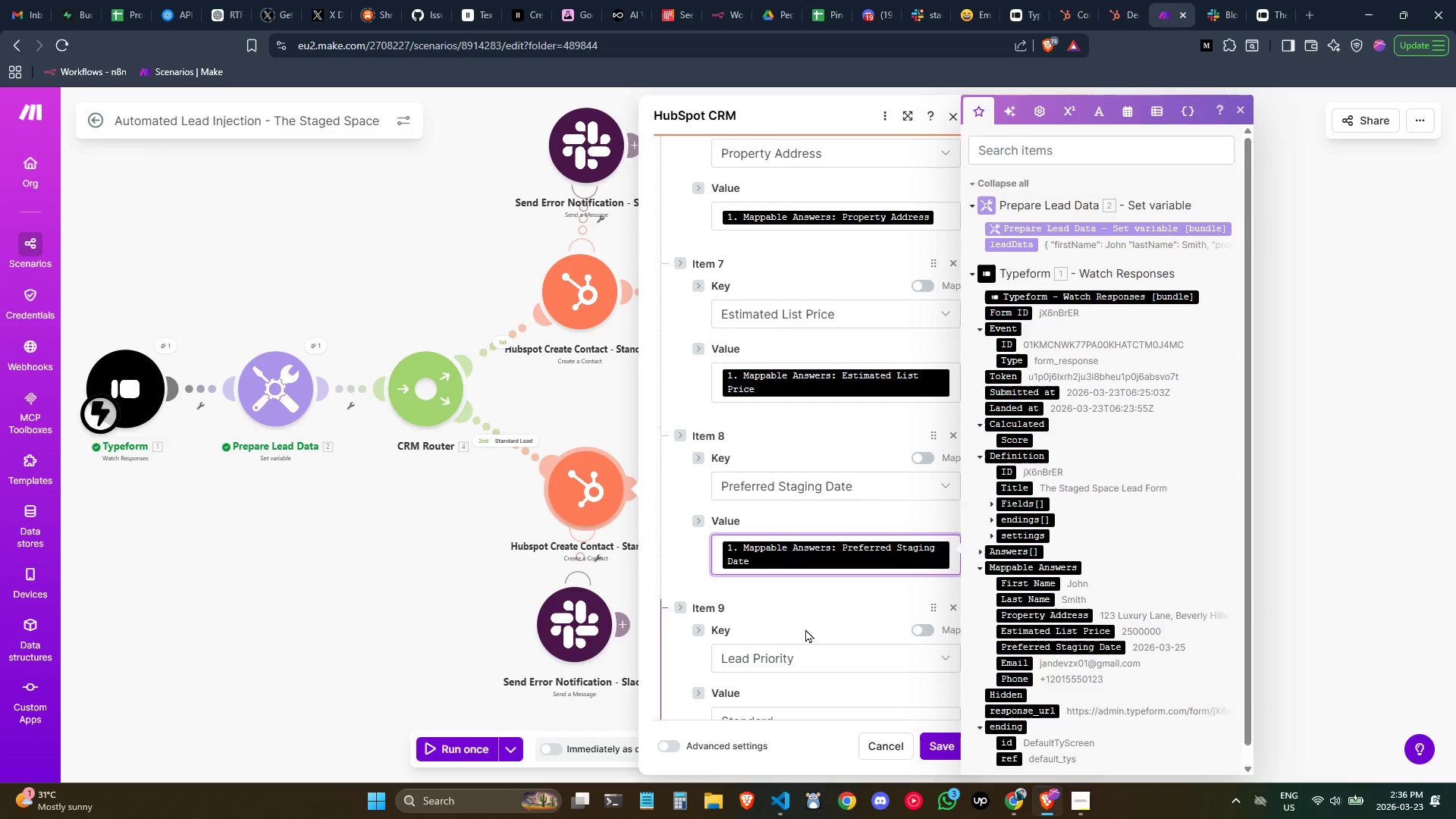 
left_click([789, 603])
 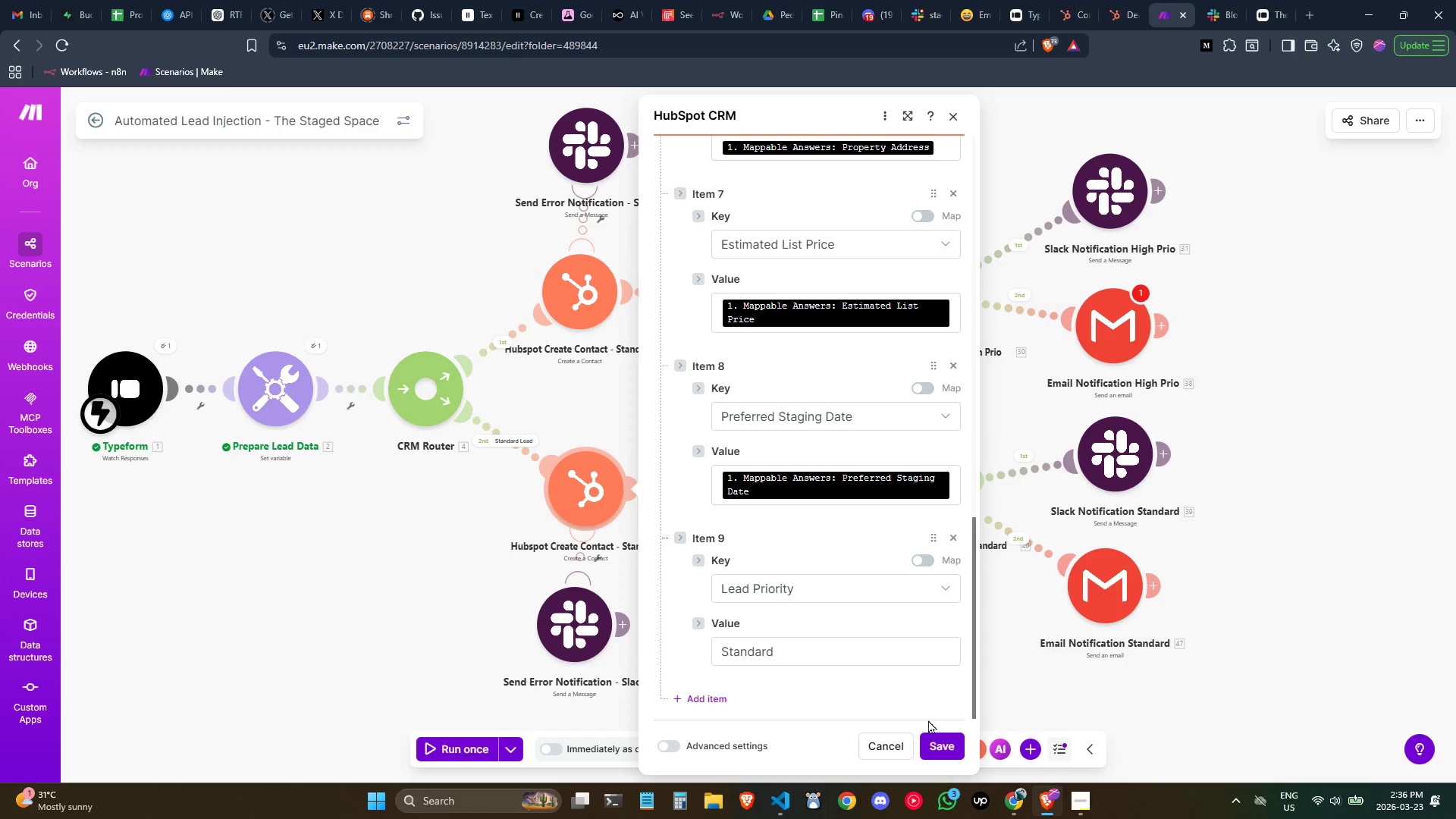 
left_click([943, 734])
 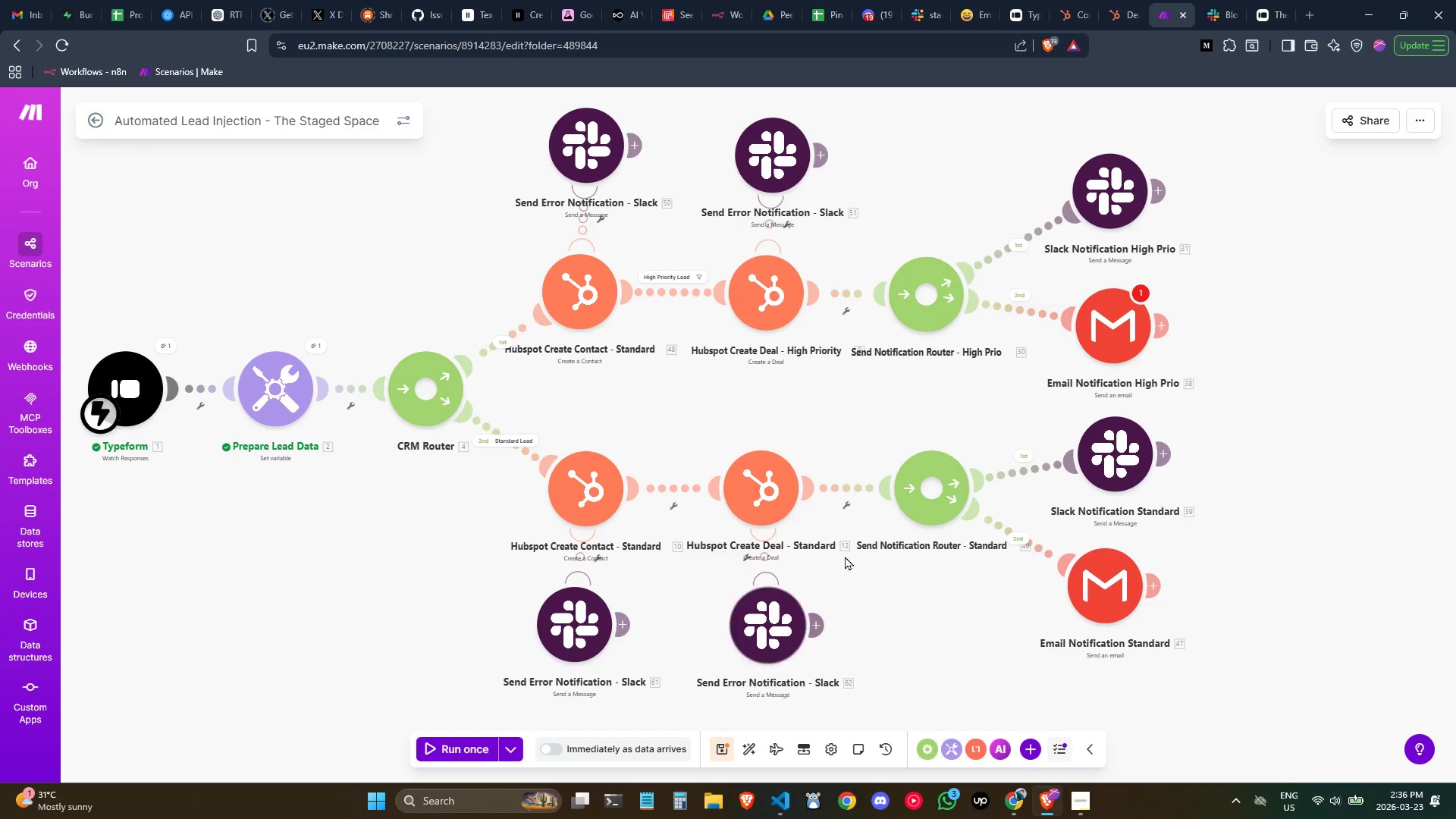 
left_click_drag(start_coordinate=[579, 147], to_coordinate=[578, 176])
 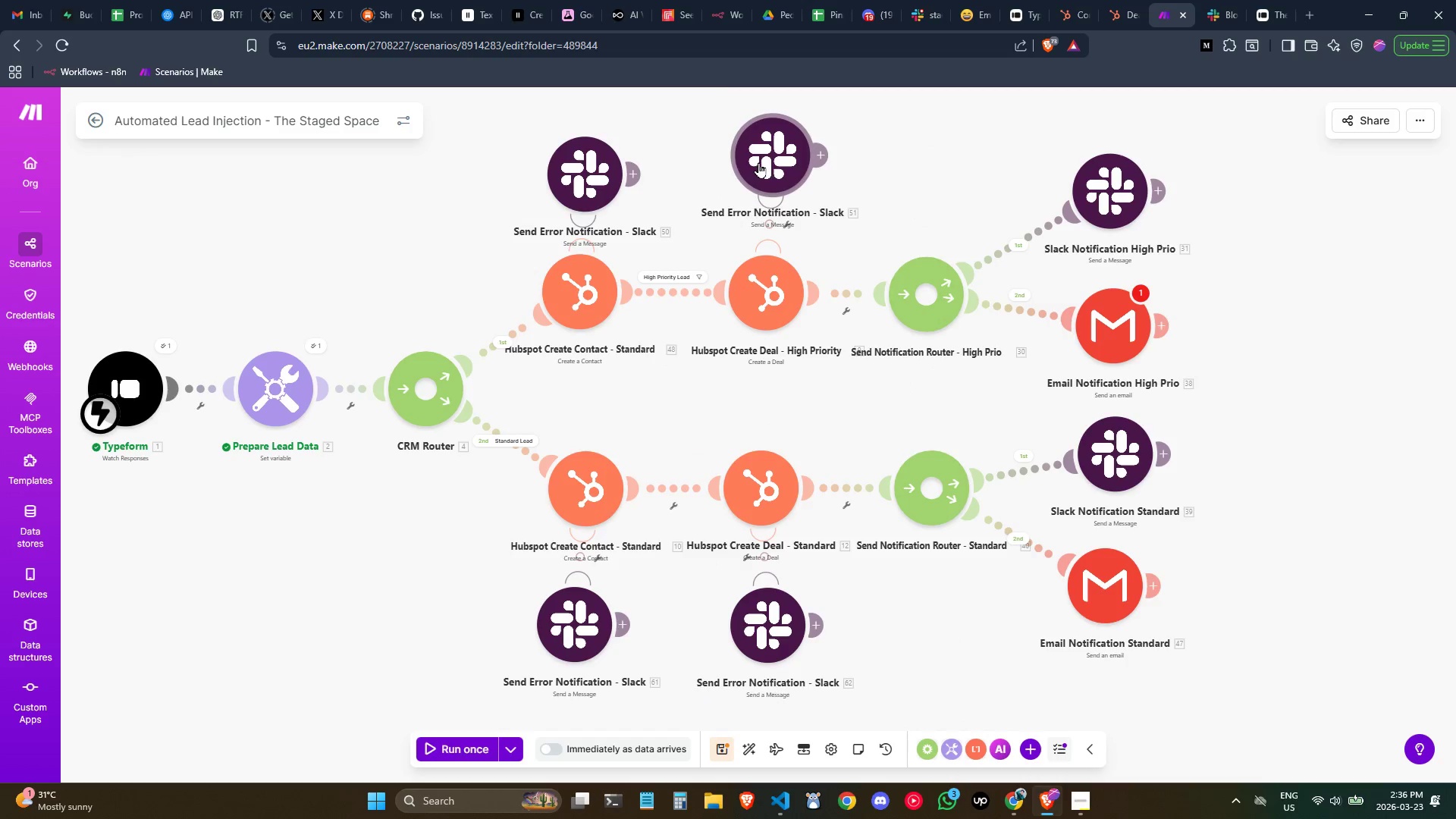 
left_click_drag(start_coordinate=[792, 168], to_coordinate=[786, 168])
 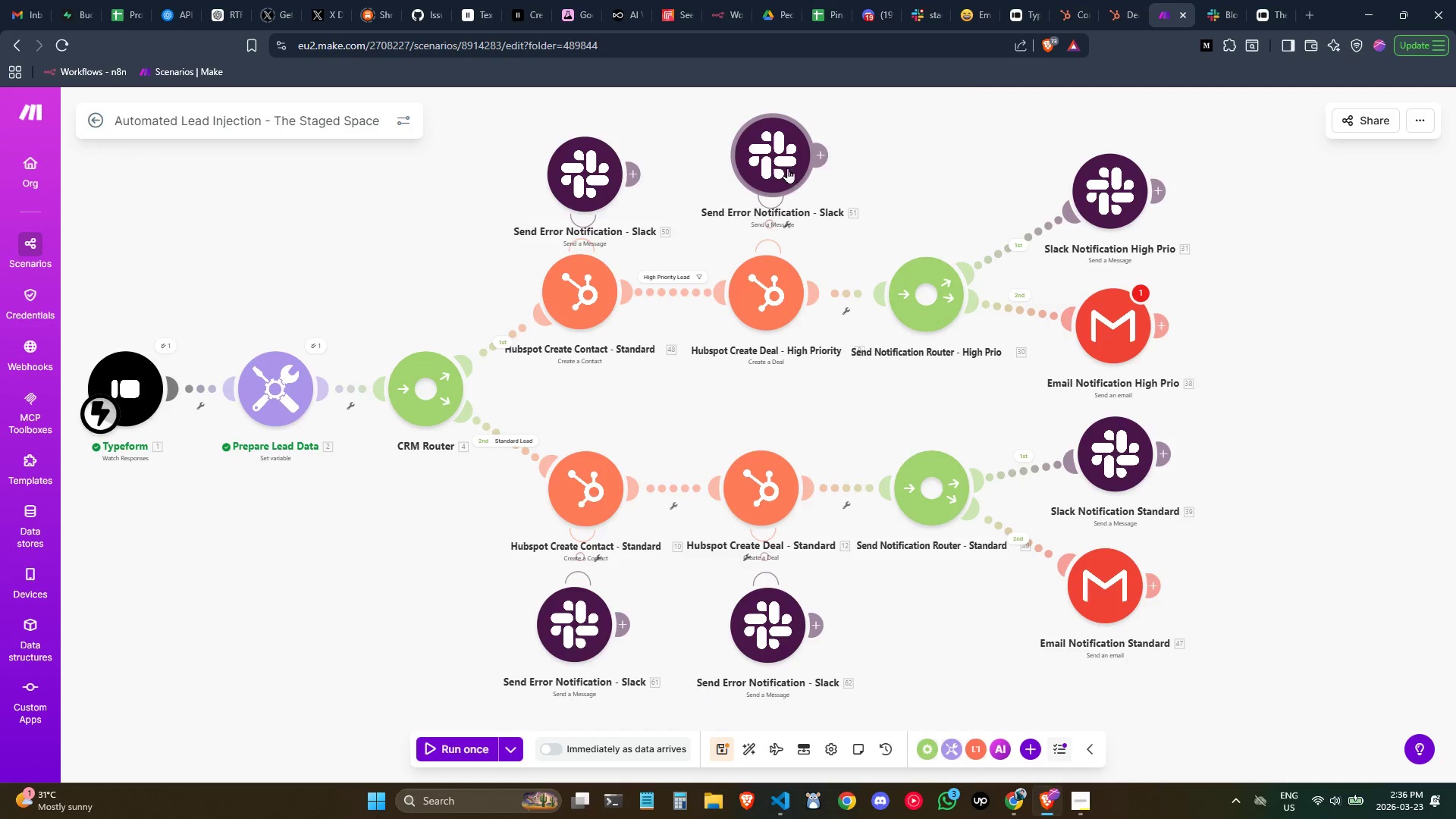 
left_click_drag(start_coordinate=[783, 168], to_coordinate=[851, 176])
 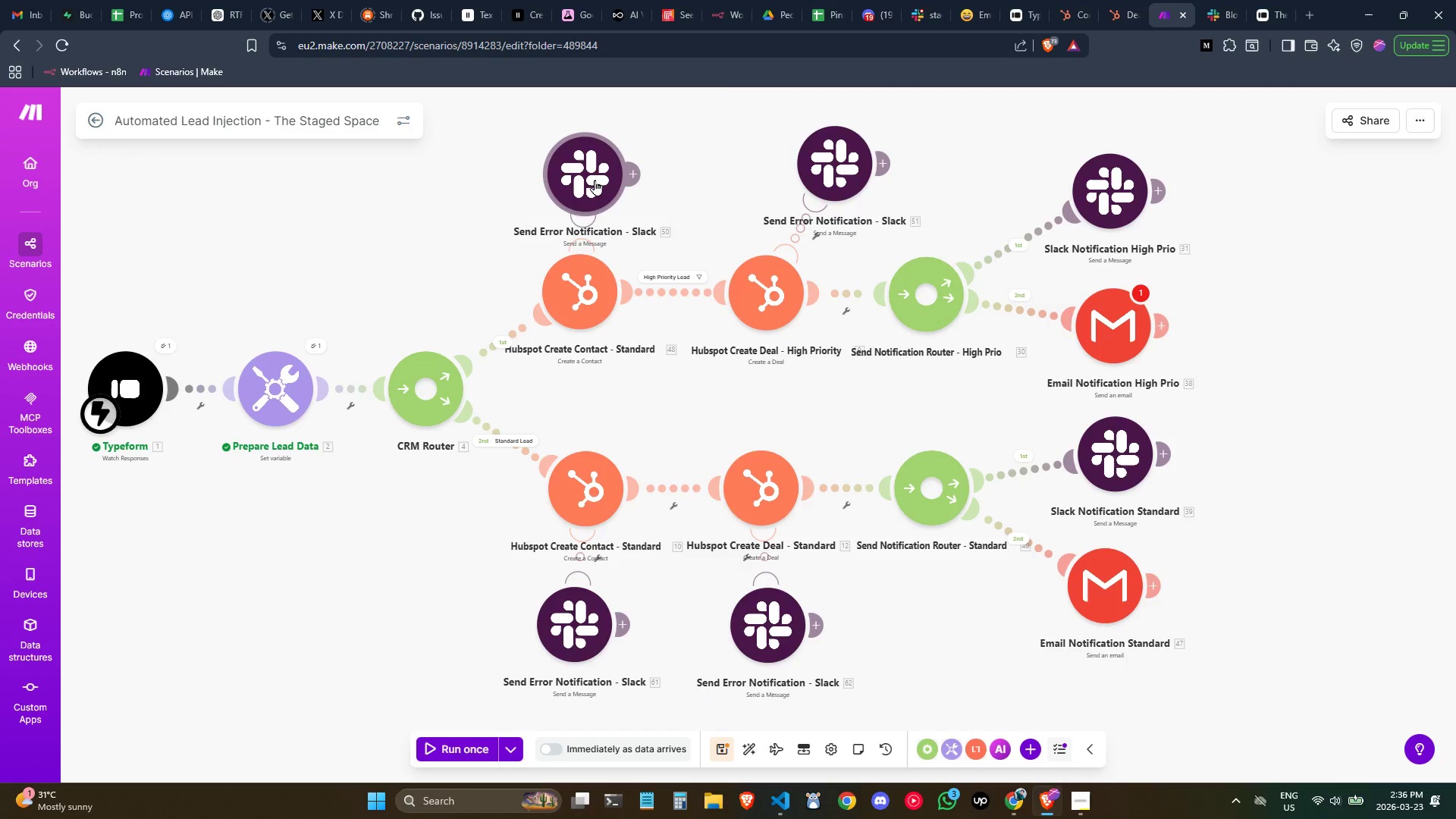 
left_click_drag(start_coordinate=[592, 178], to_coordinate=[658, 162])
 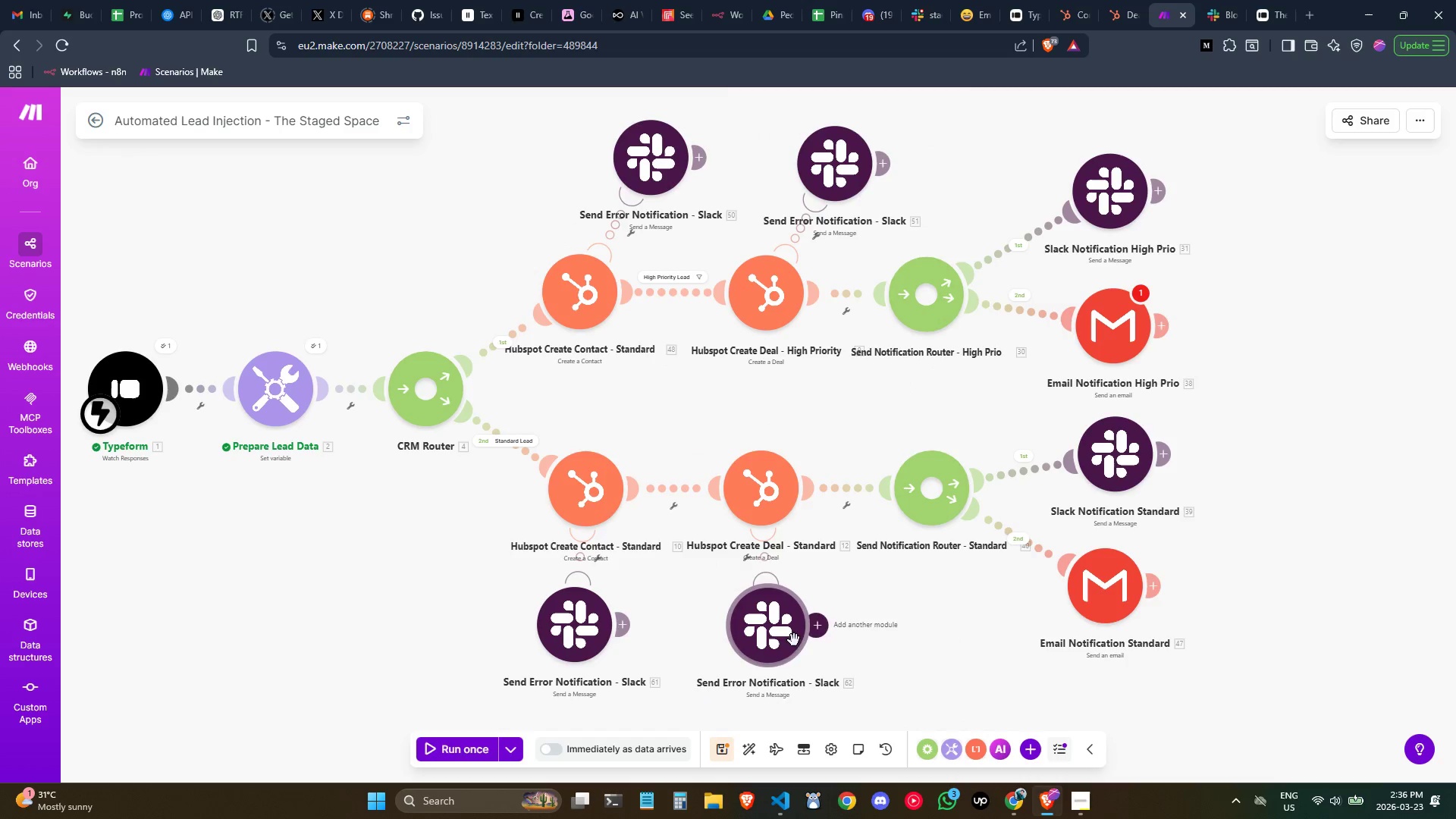 
left_click_drag(start_coordinate=[783, 641], to_coordinate=[841, 654])
 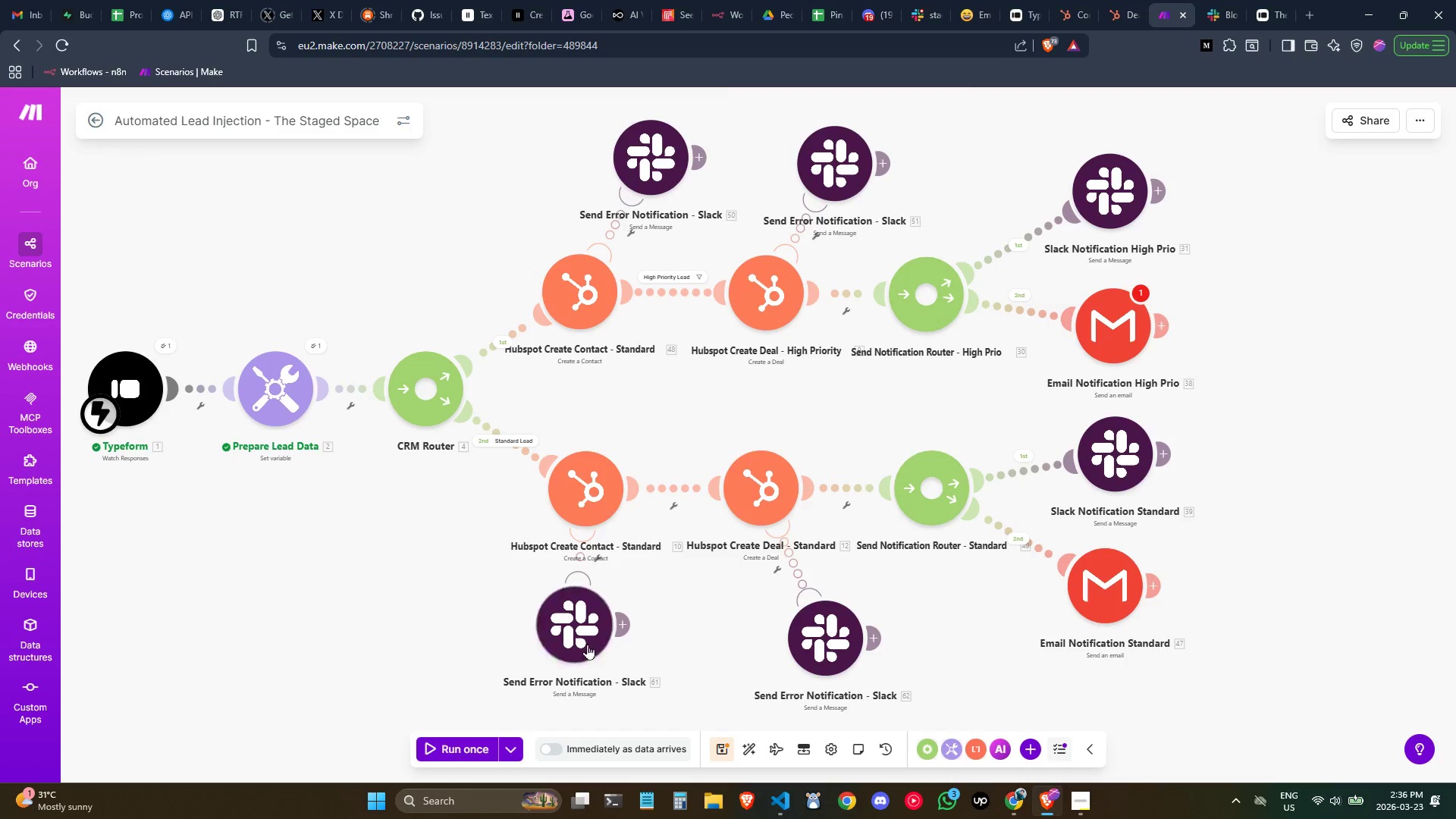 
left_click_drag(start_coordinate=[576, 639], to_coordinate=[625, 654])
 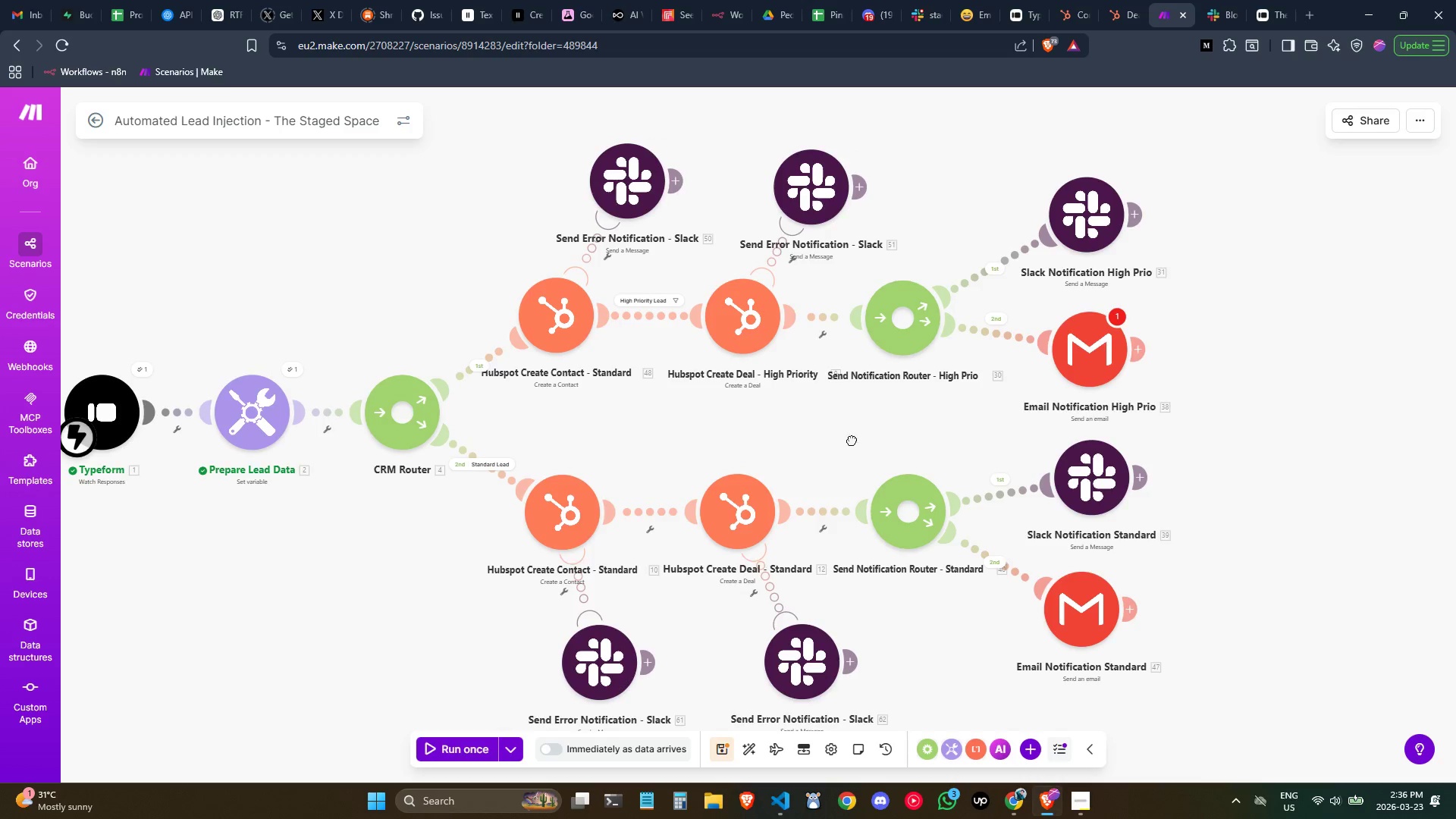 
left_click_drag(start_coordinate=[791, 626], to_coordinate=[774, 617])
 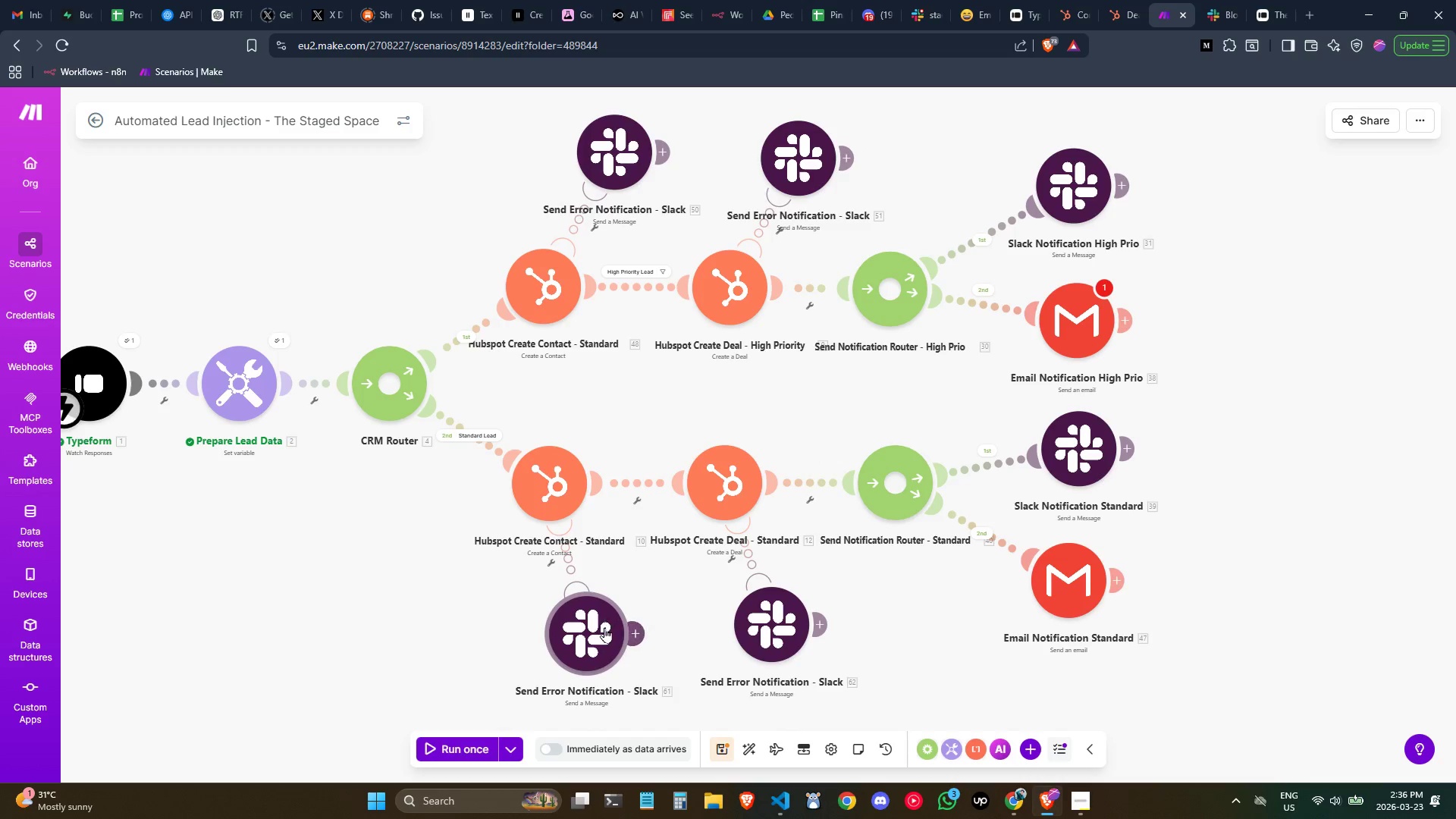 
left_click_drag(start_coordinate=[603, 627], to_coordinate=[595, 623])
 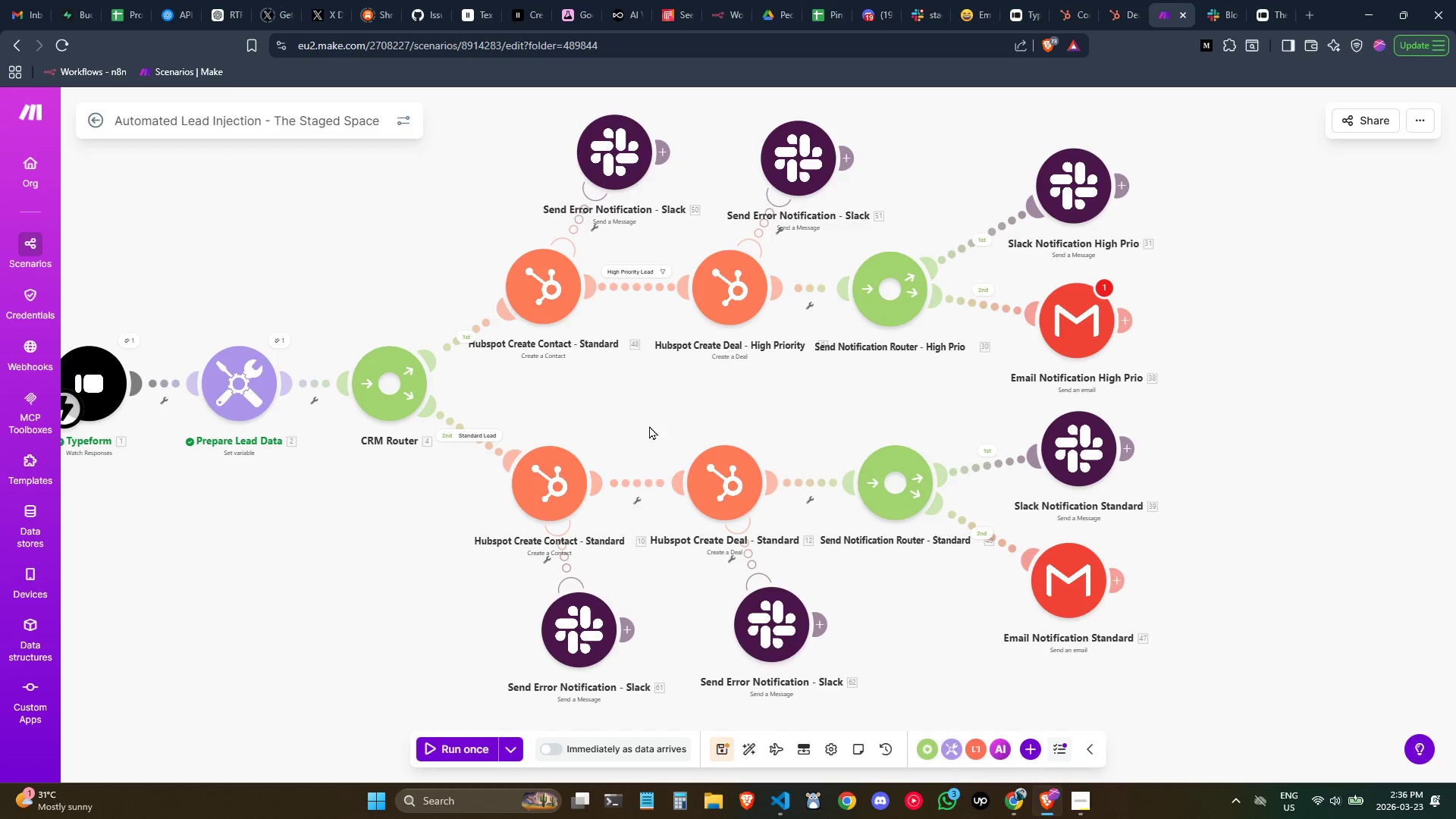 
left_click_drag(start_coordinate=[651, 425], to_coordinate=[654, 425])
 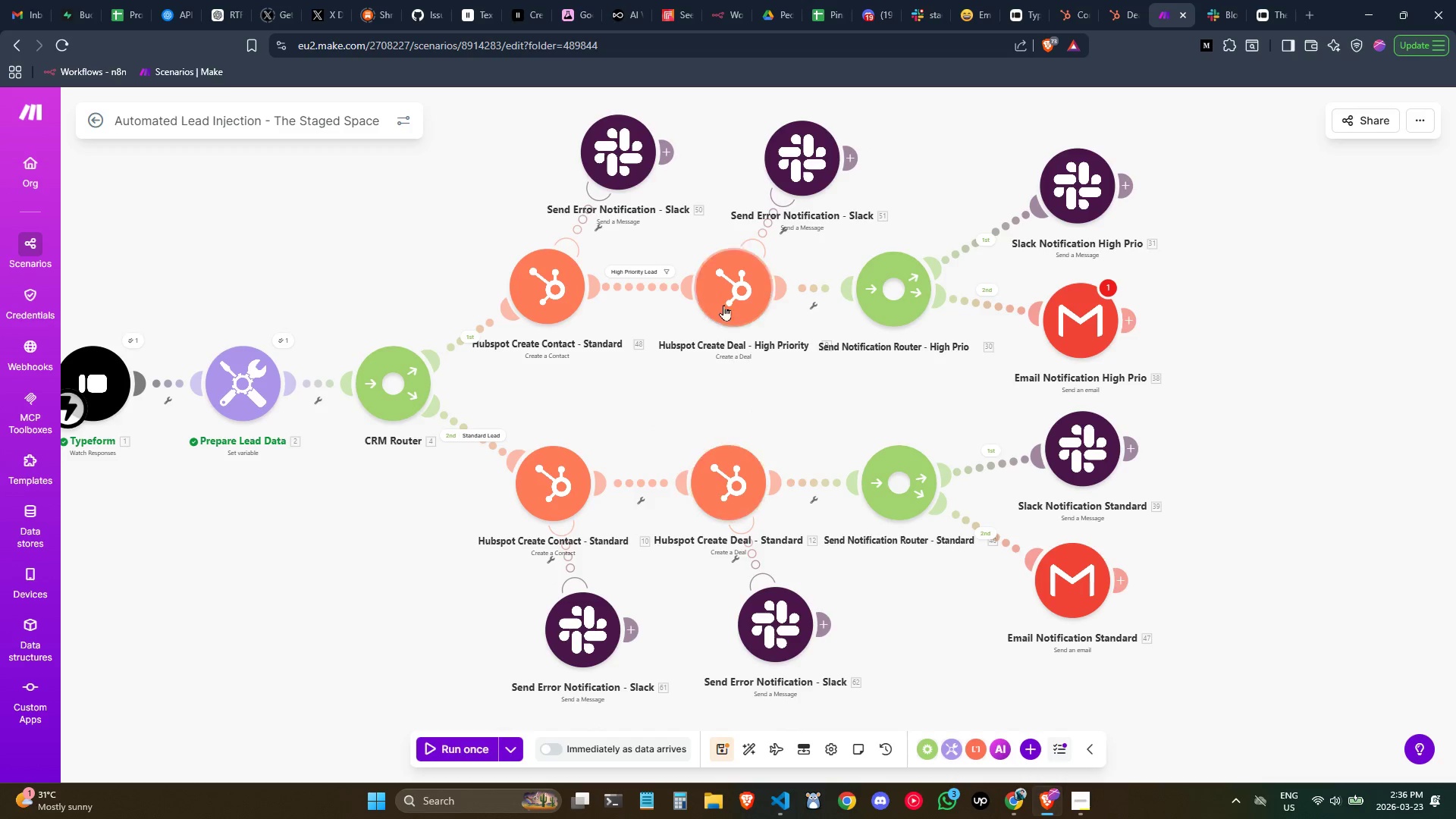 
double_click([723, 302])
 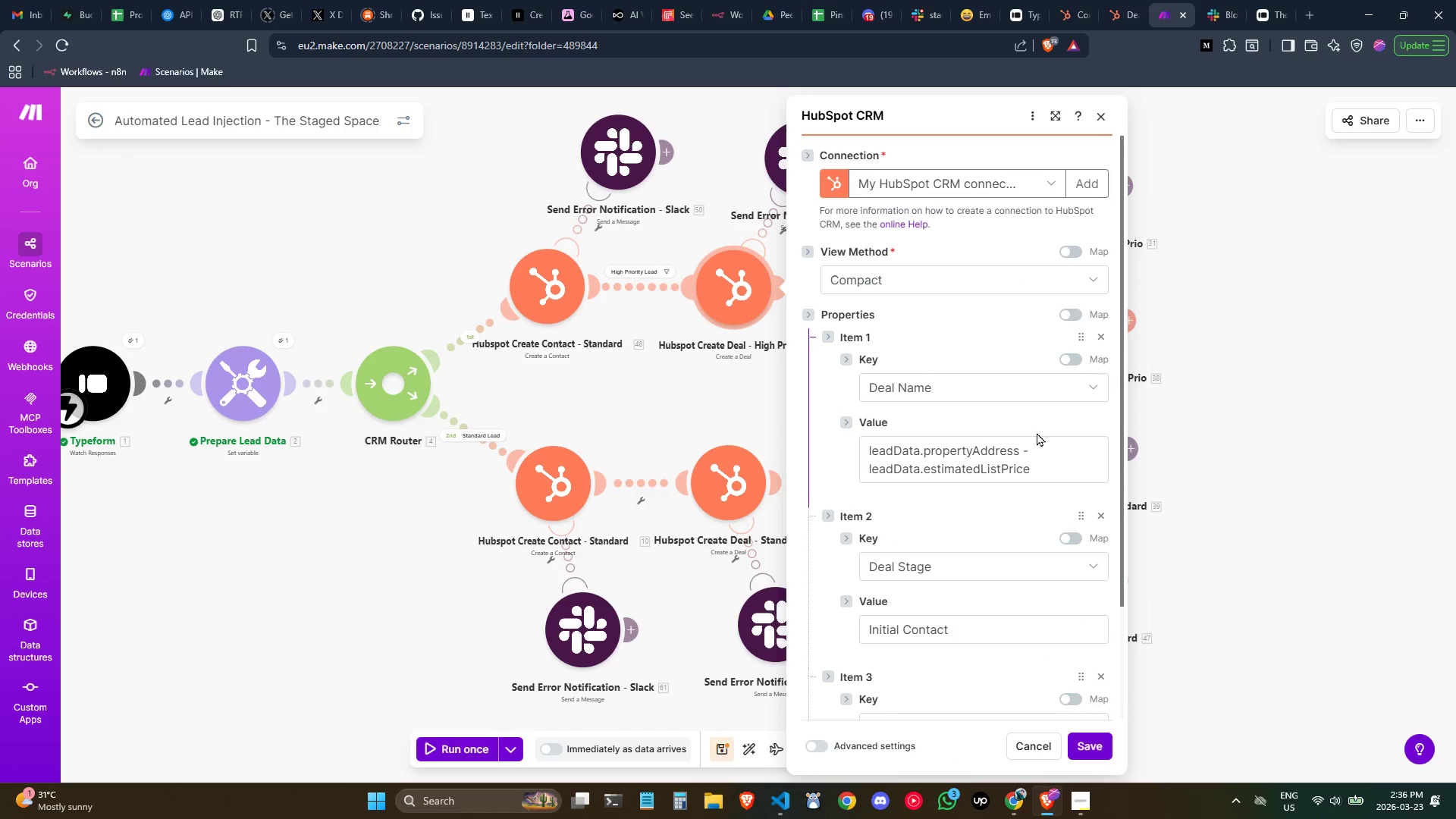 
left_click([1034, 480])
 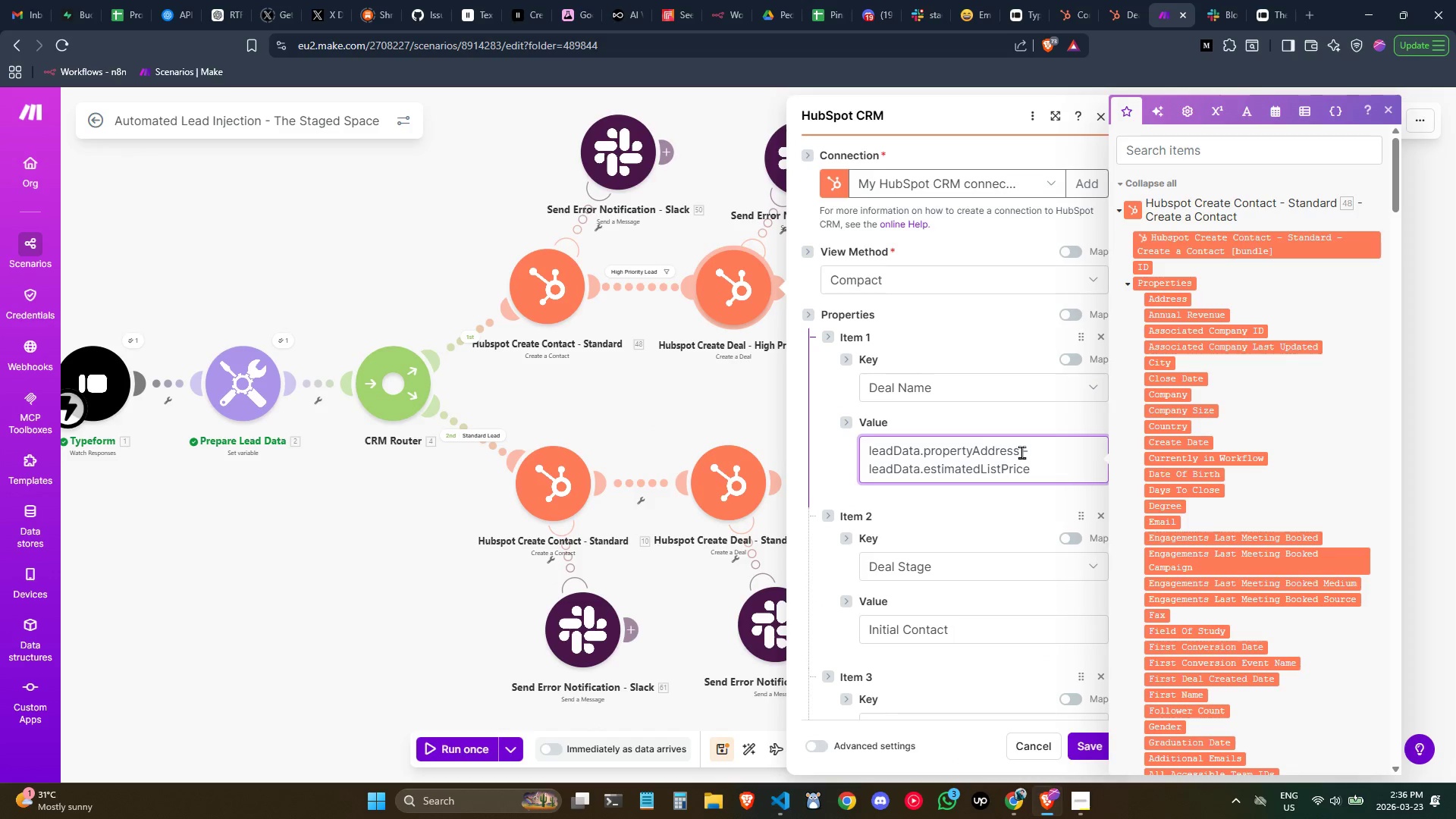 
left_click_drag(start_coordinate=[1018, 451], to_coordinate=[848, 448])
 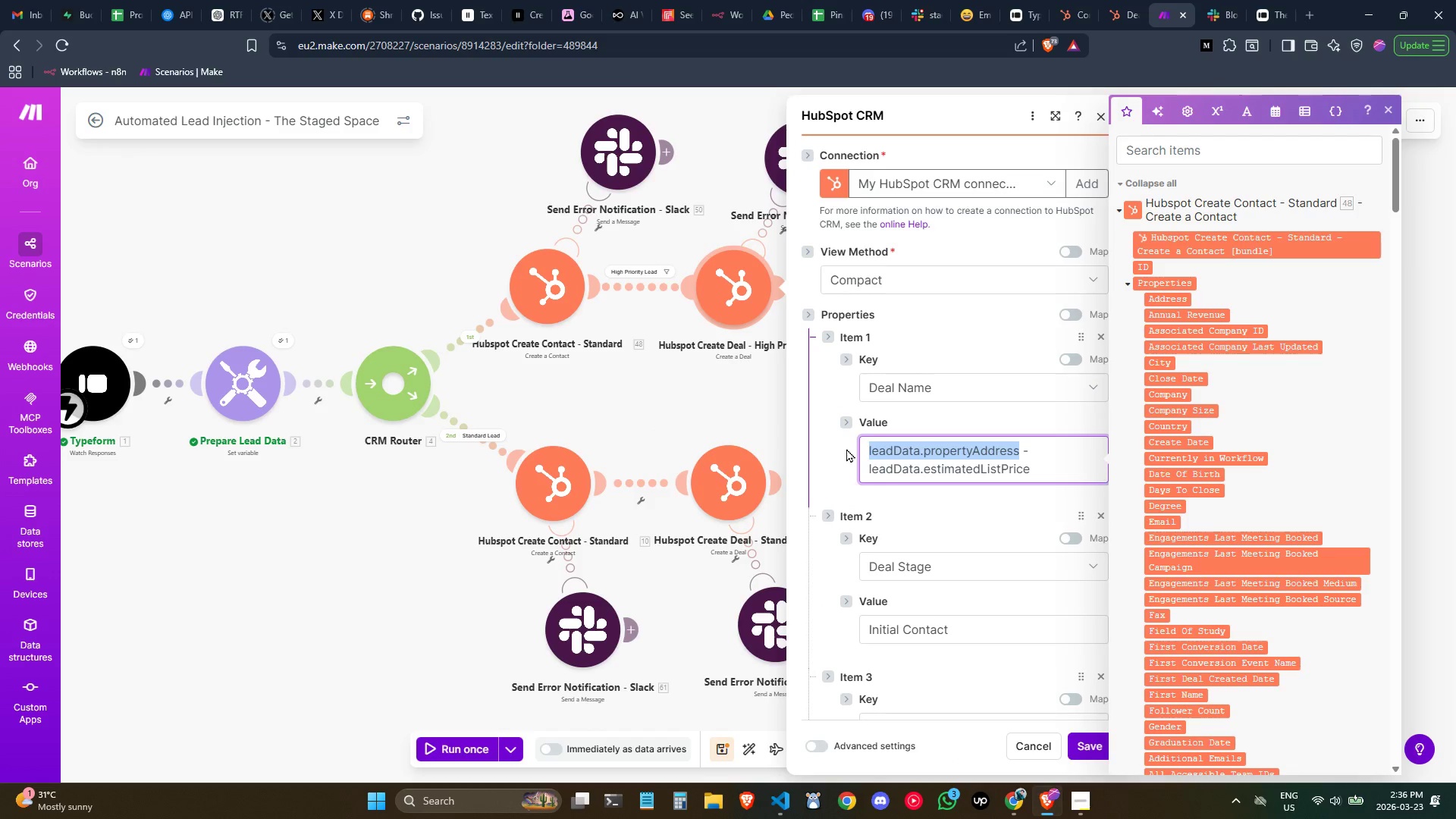 
key(Backspace)
 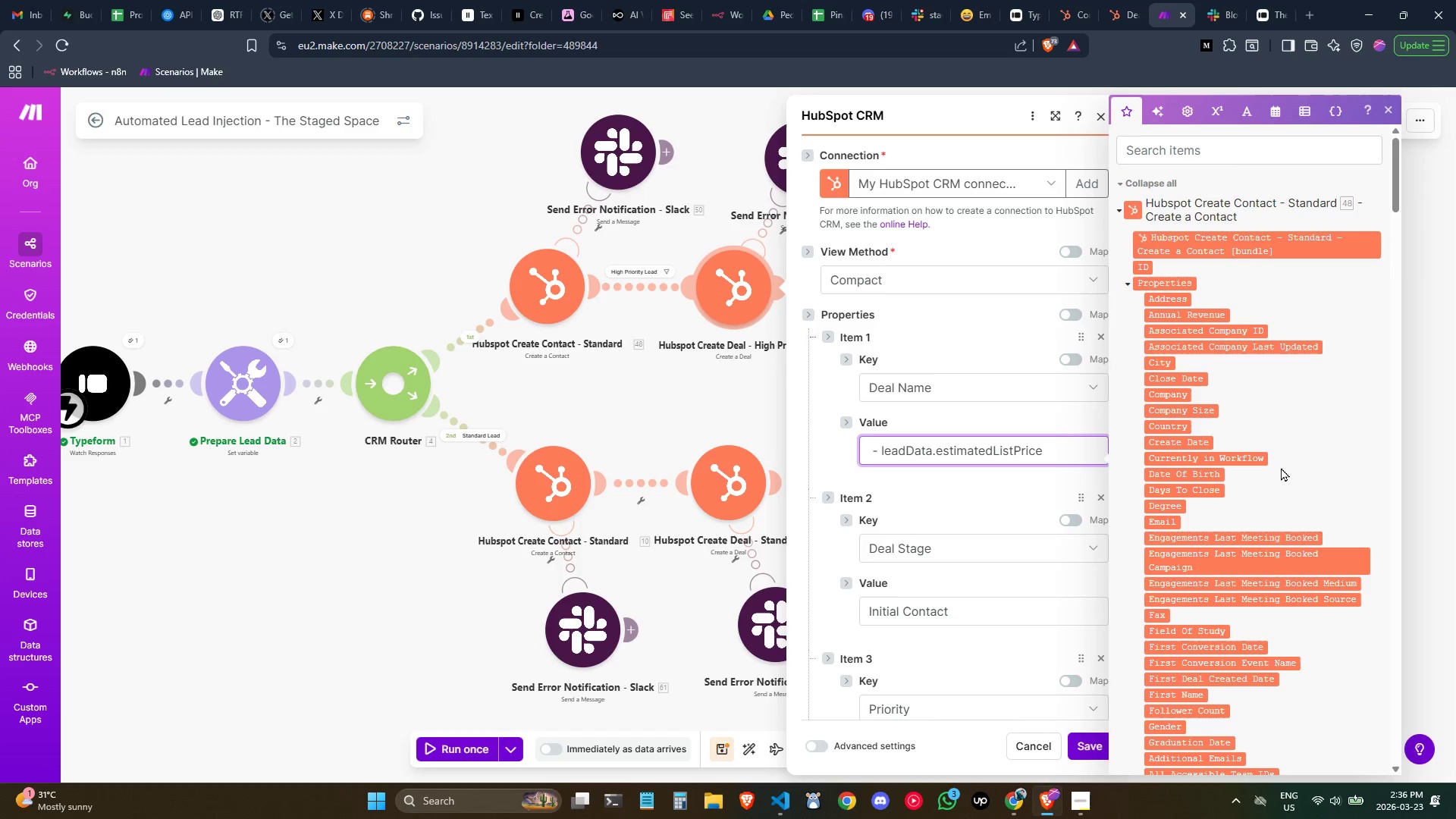 
scroll: coordinate [1289, 473], scroll_direction: up, amount: 8.0
 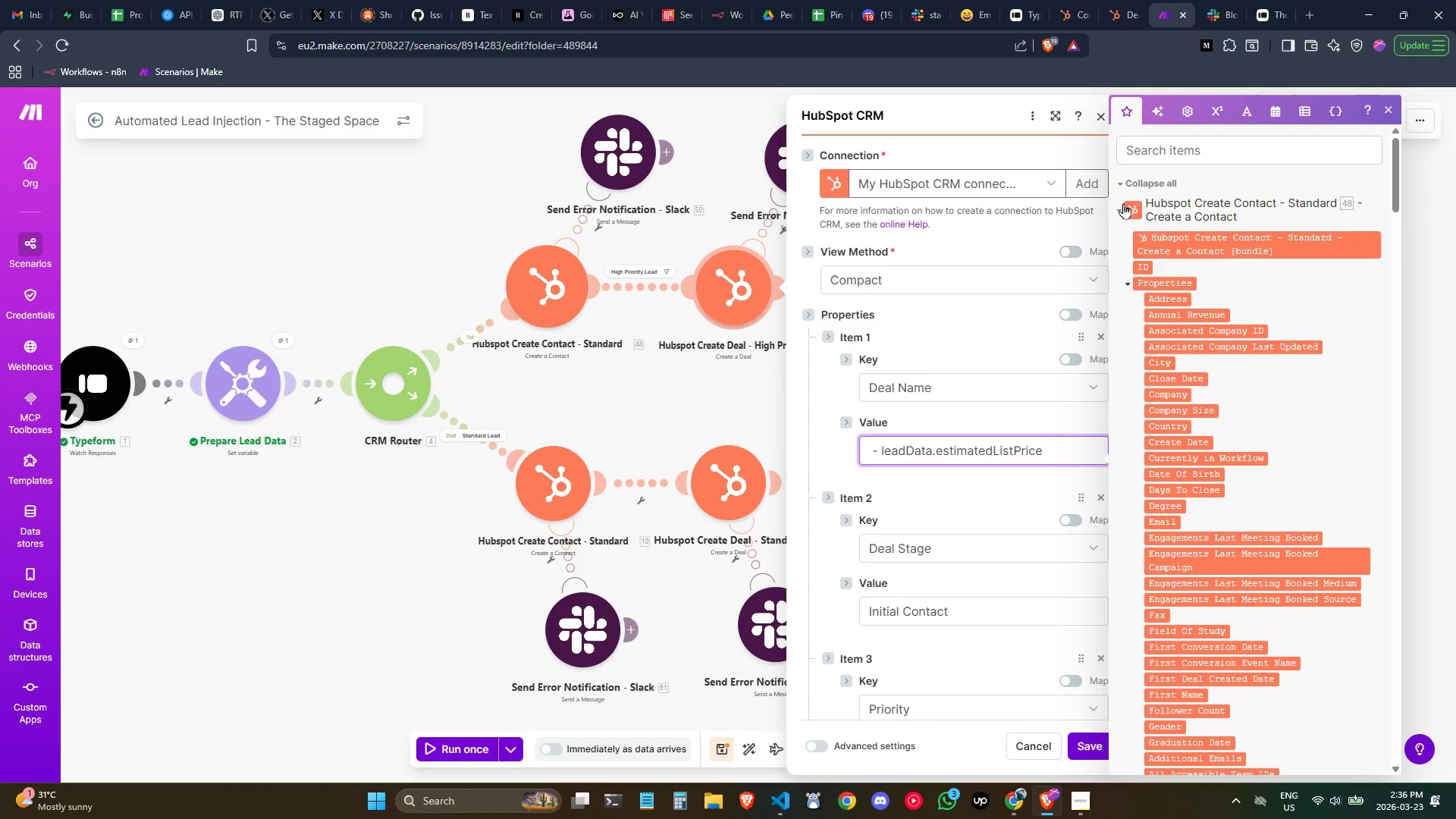 
left_click([1119, 207])
 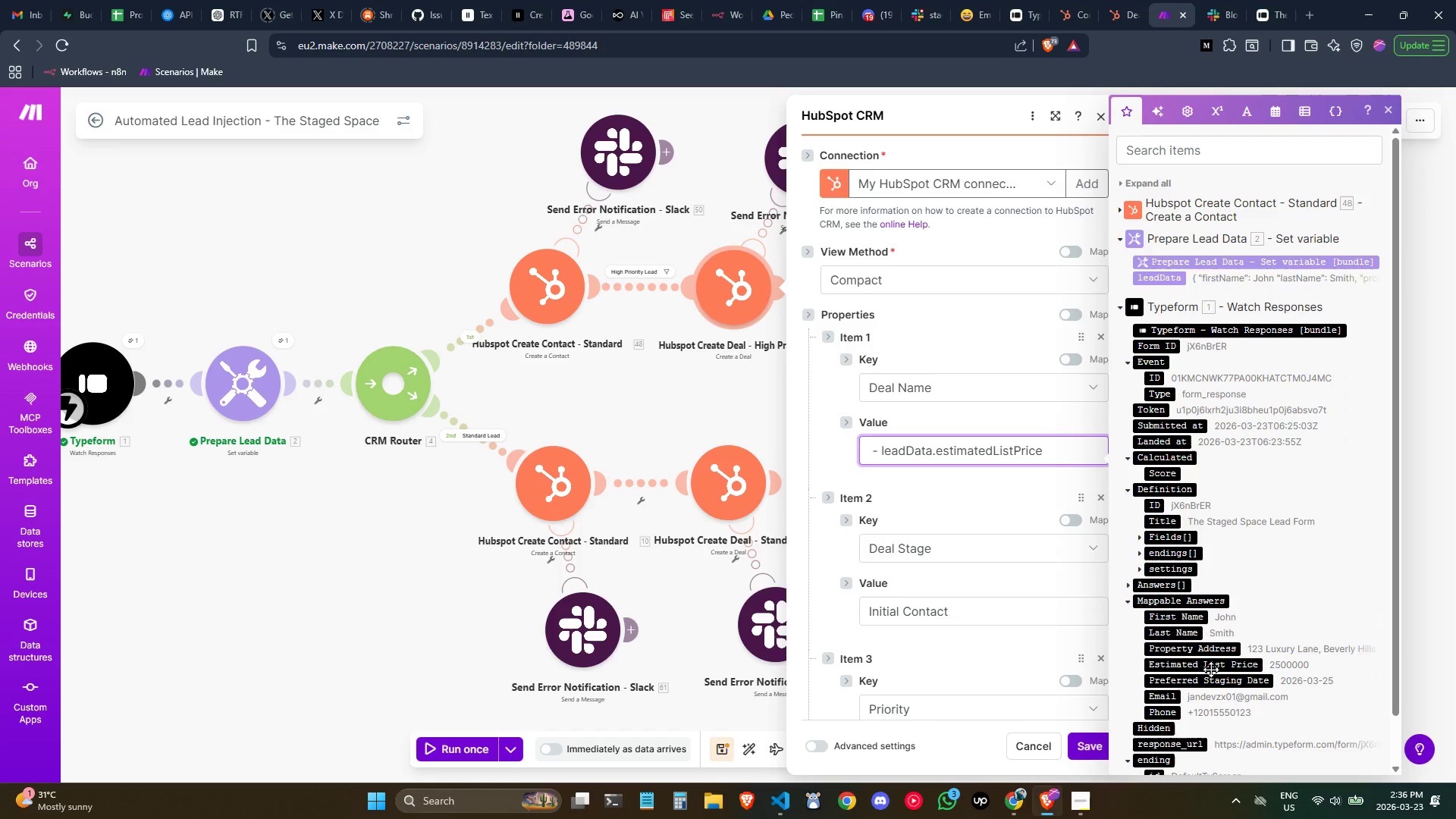 
left_click_drag(start_coordinate=[1211, 649], to_coordinate=[868, 454])
 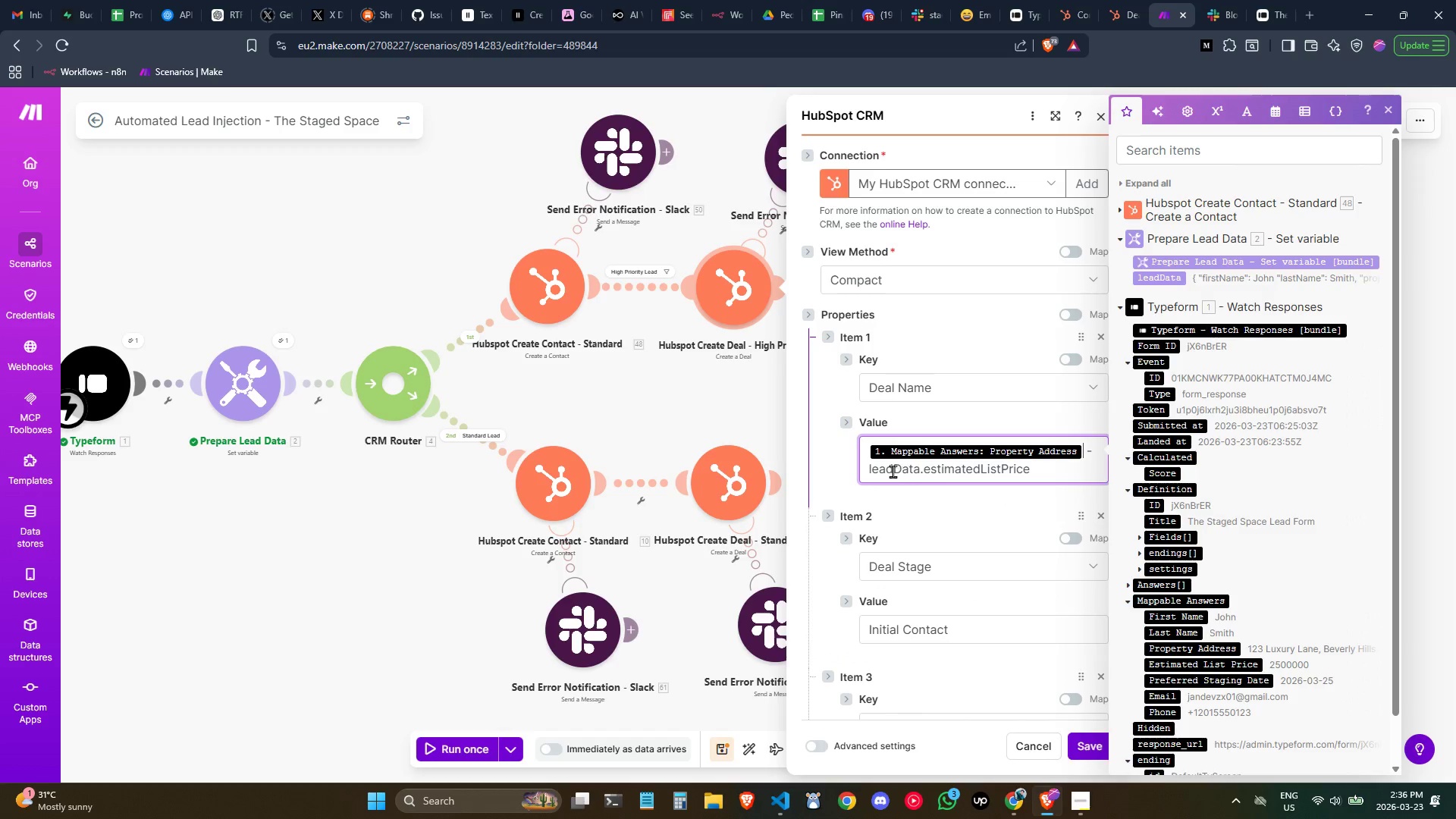 
left_click_drag(start_coordinate=[1046, 469], to_coordinate=[871, 467])
 